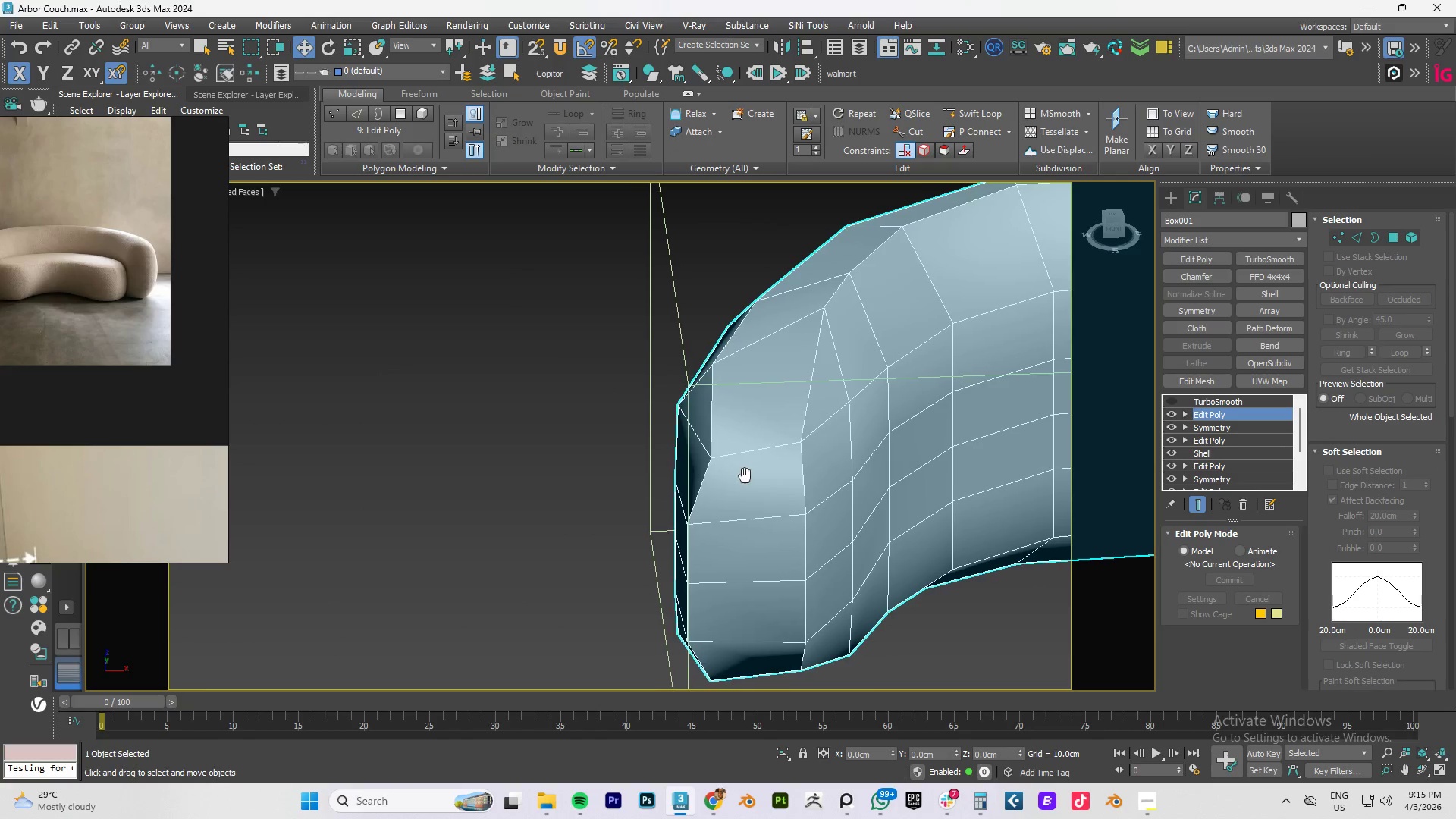 
scroll: coordinate [800, 476], scroll_direction: down, amount: 1.0
 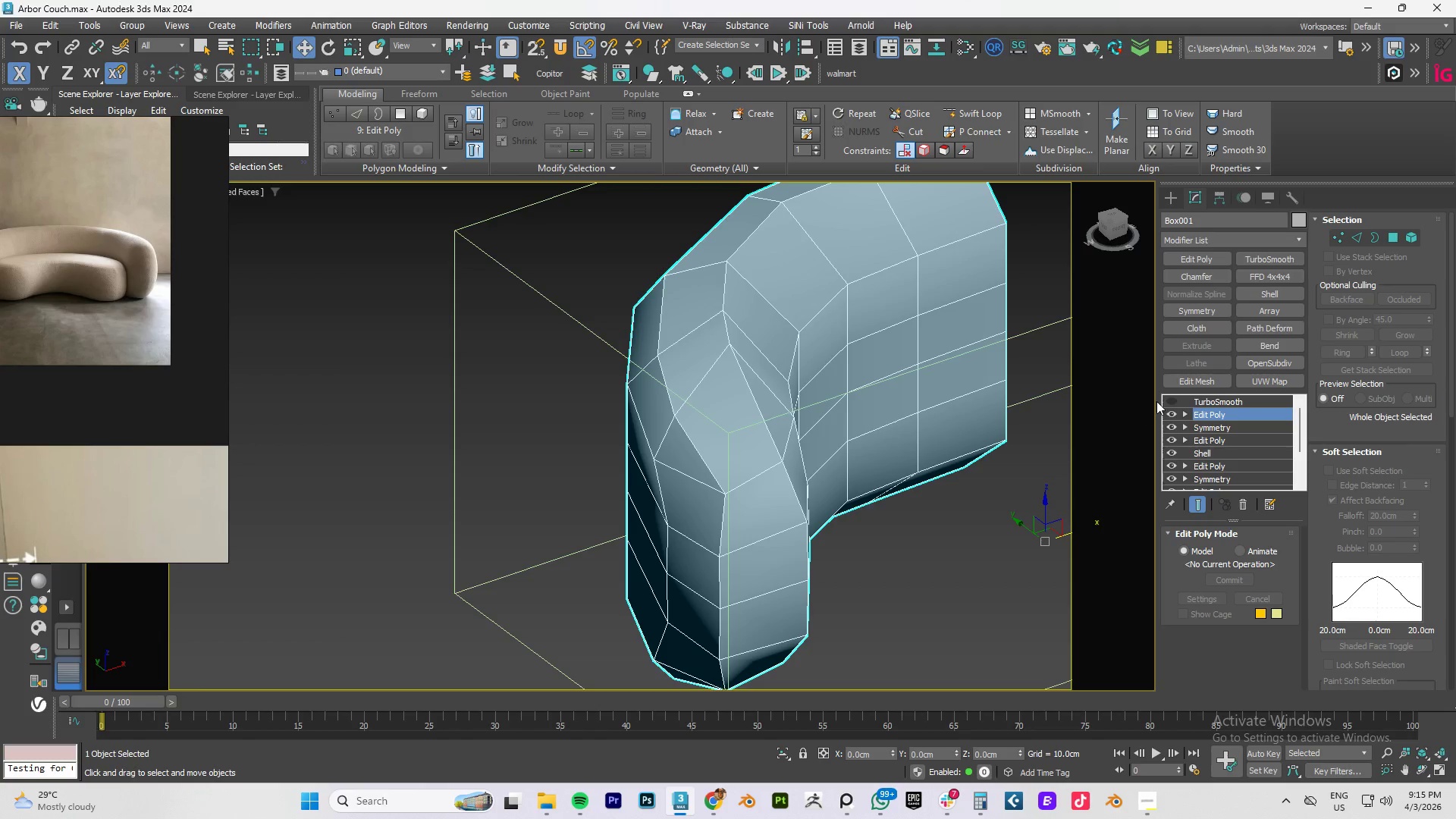 
left_click([1172, 400])
 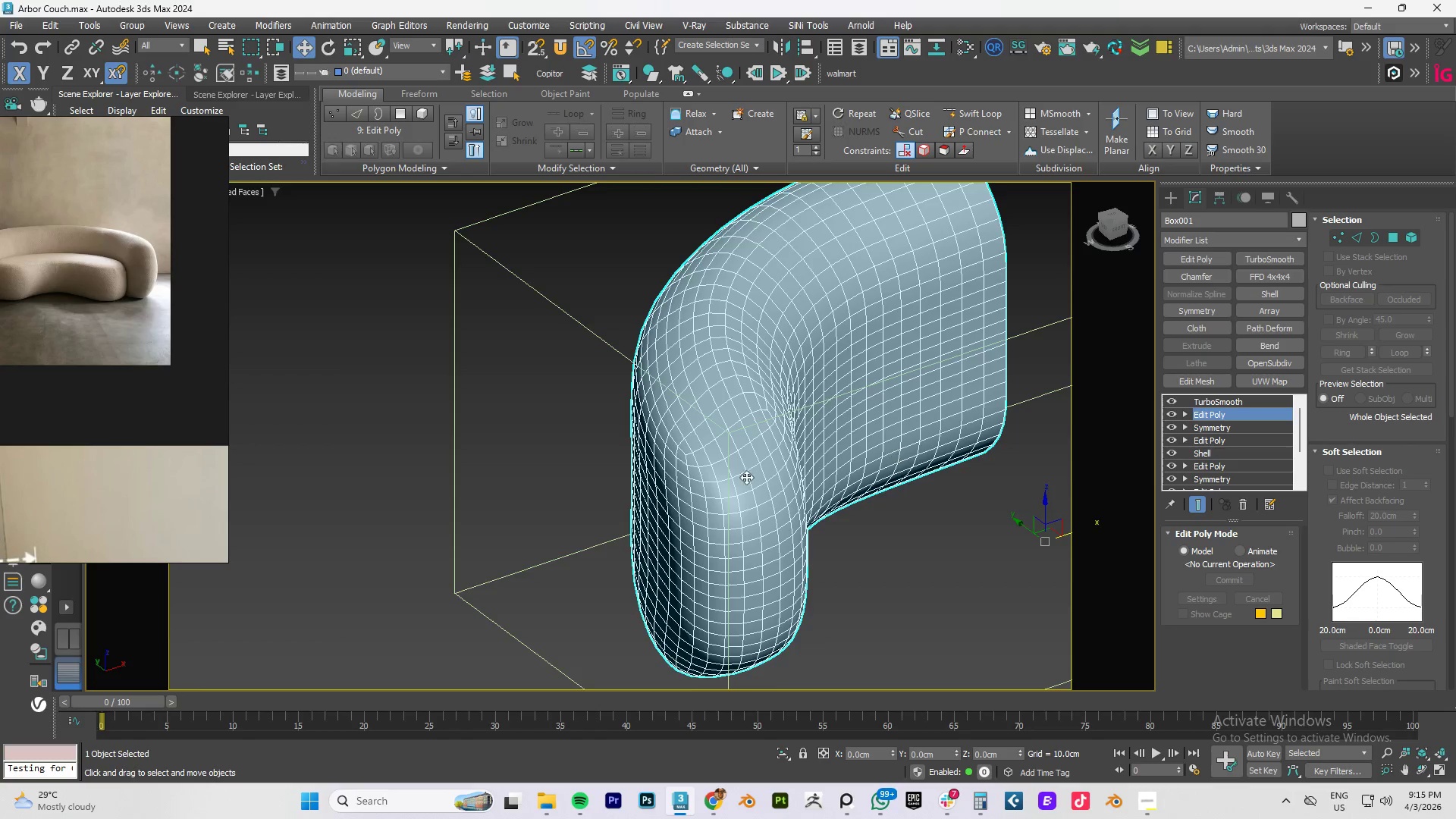 
hold_key(key=AltLeft, duration=0.75)
 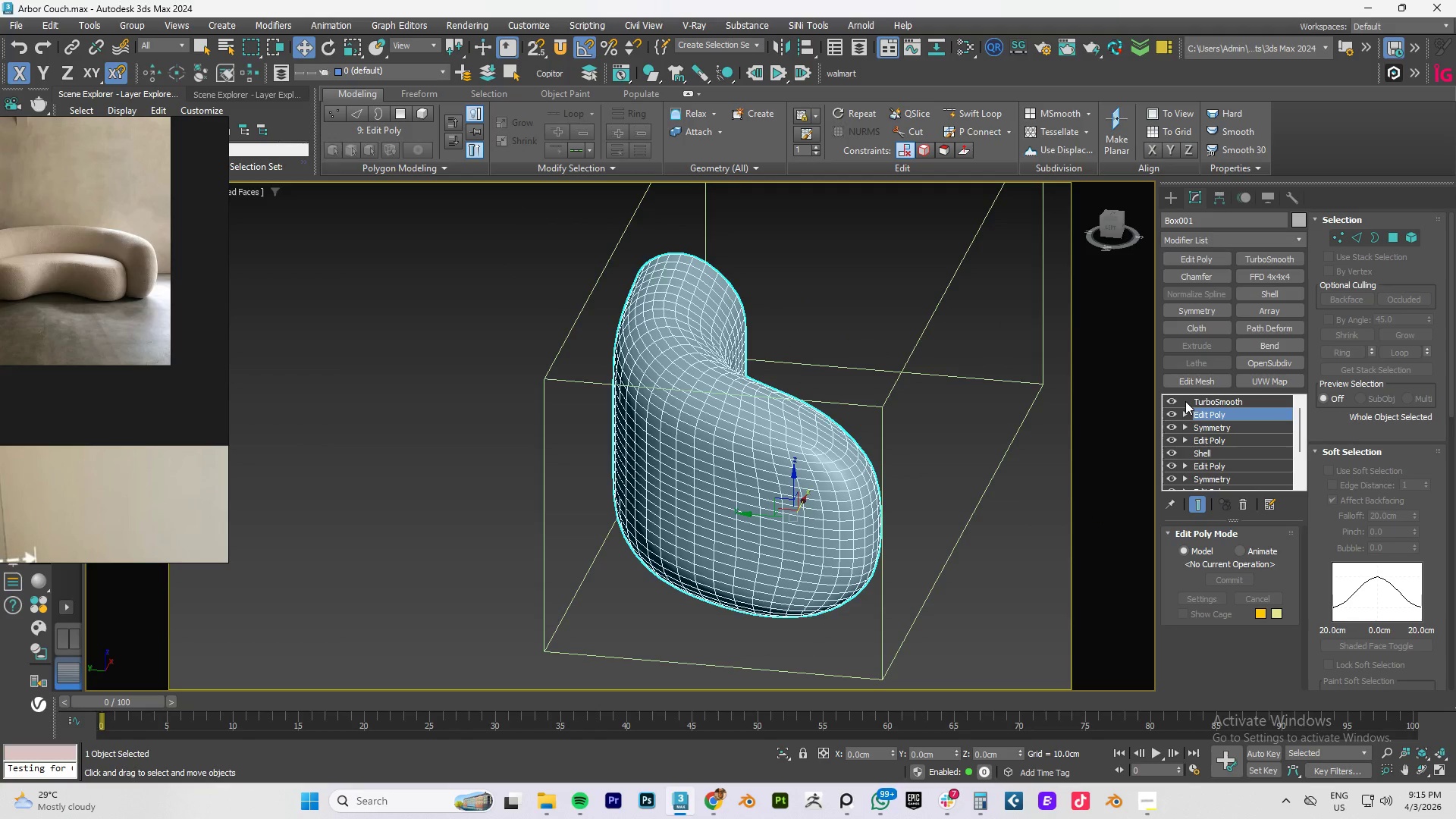 
scroll: coordinate [671, 480], scroll_direction: down, amount: 1.0
 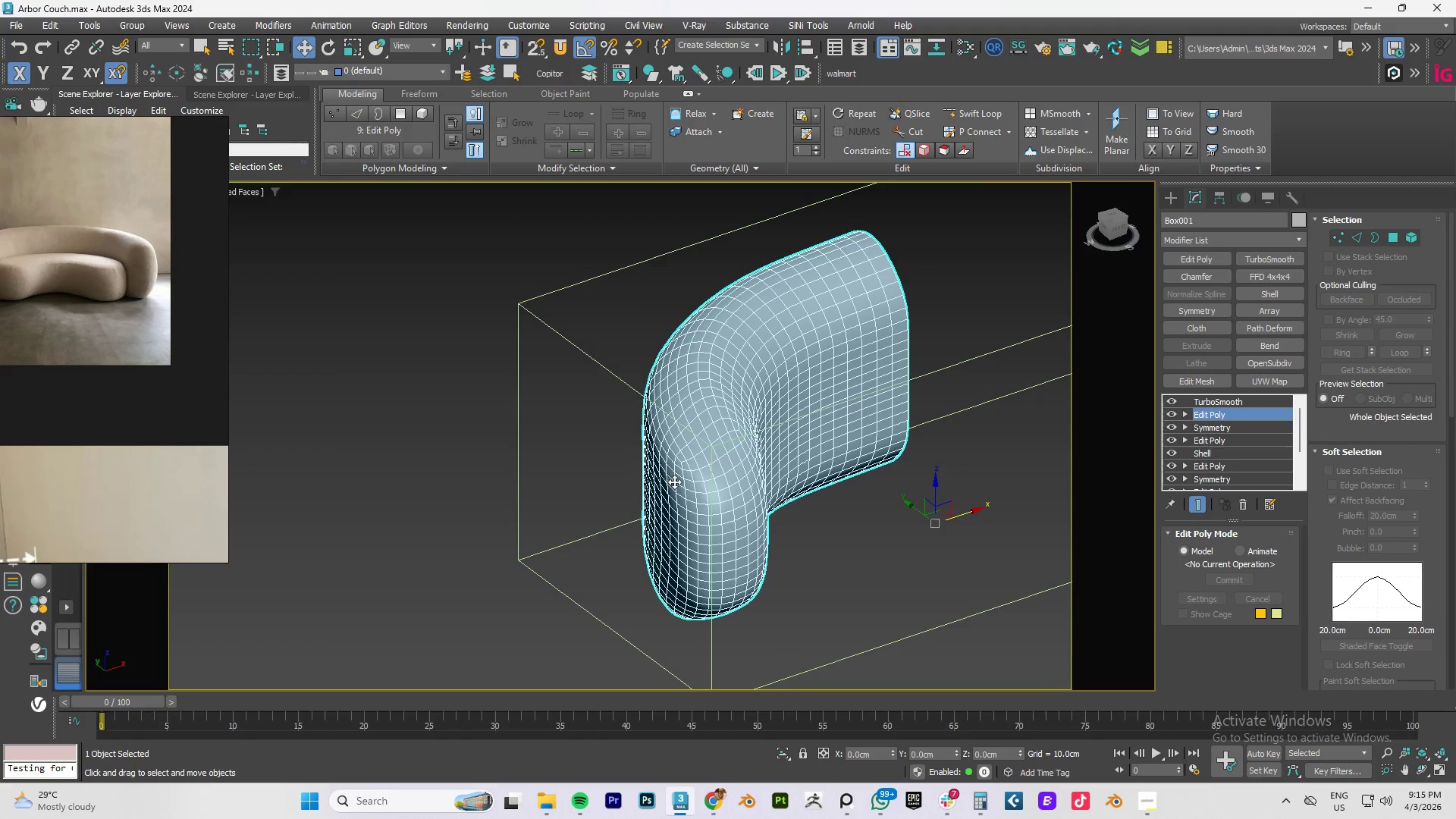 
left_click([1169, 400])
 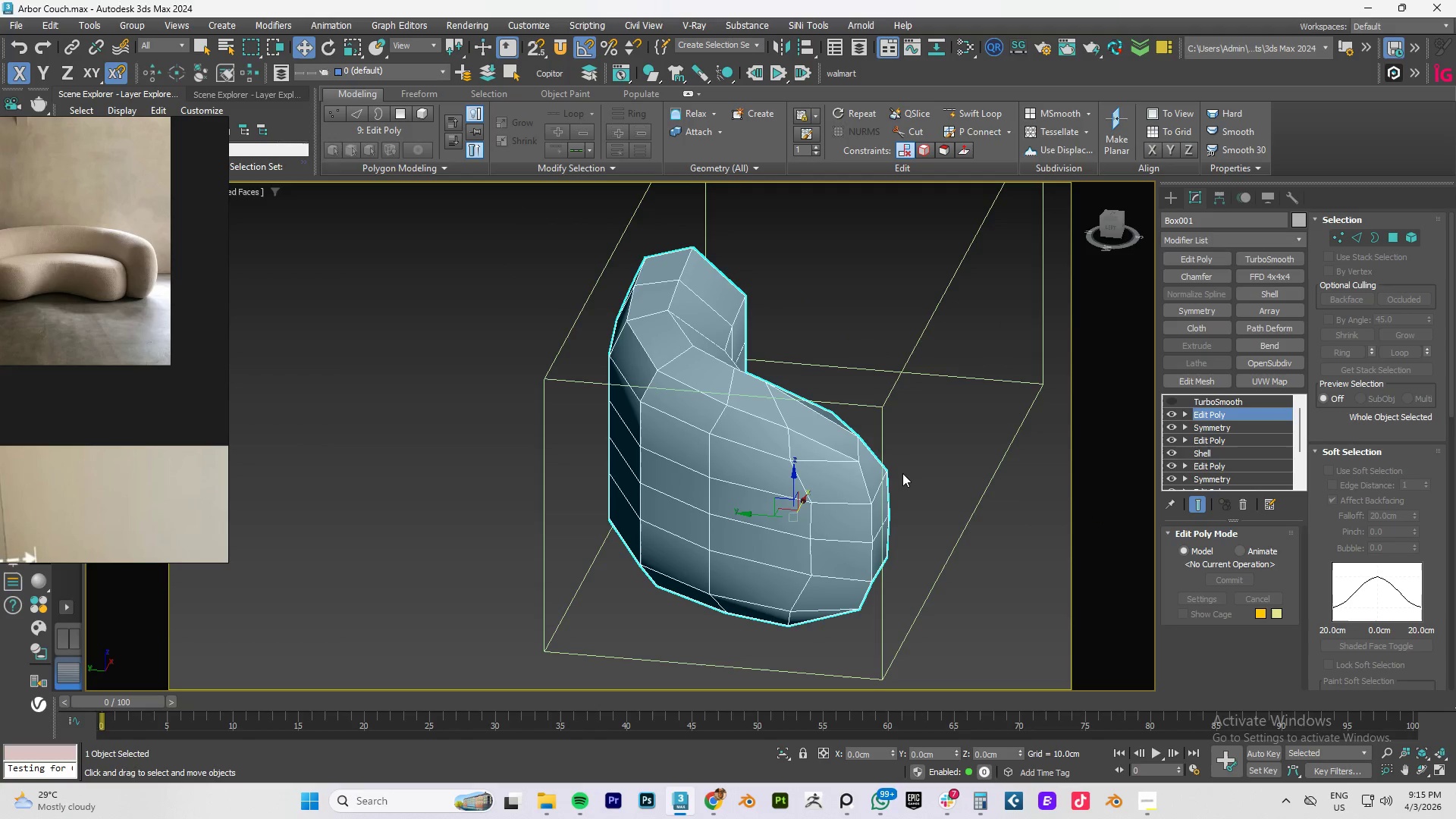 
key(1)
 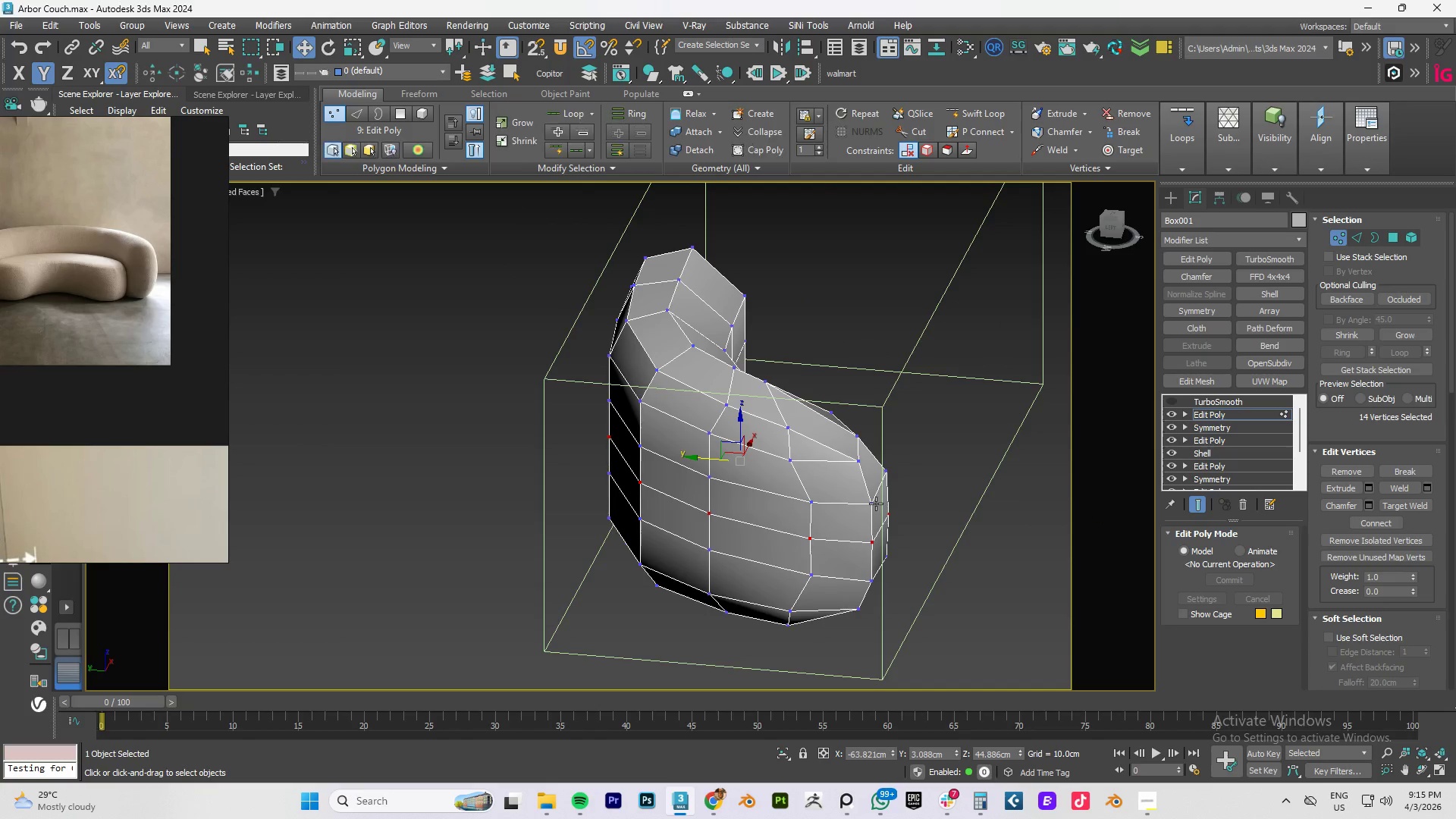 
scroll: coordinate [876, 504], scroll_direction: up, amount: 2.0
 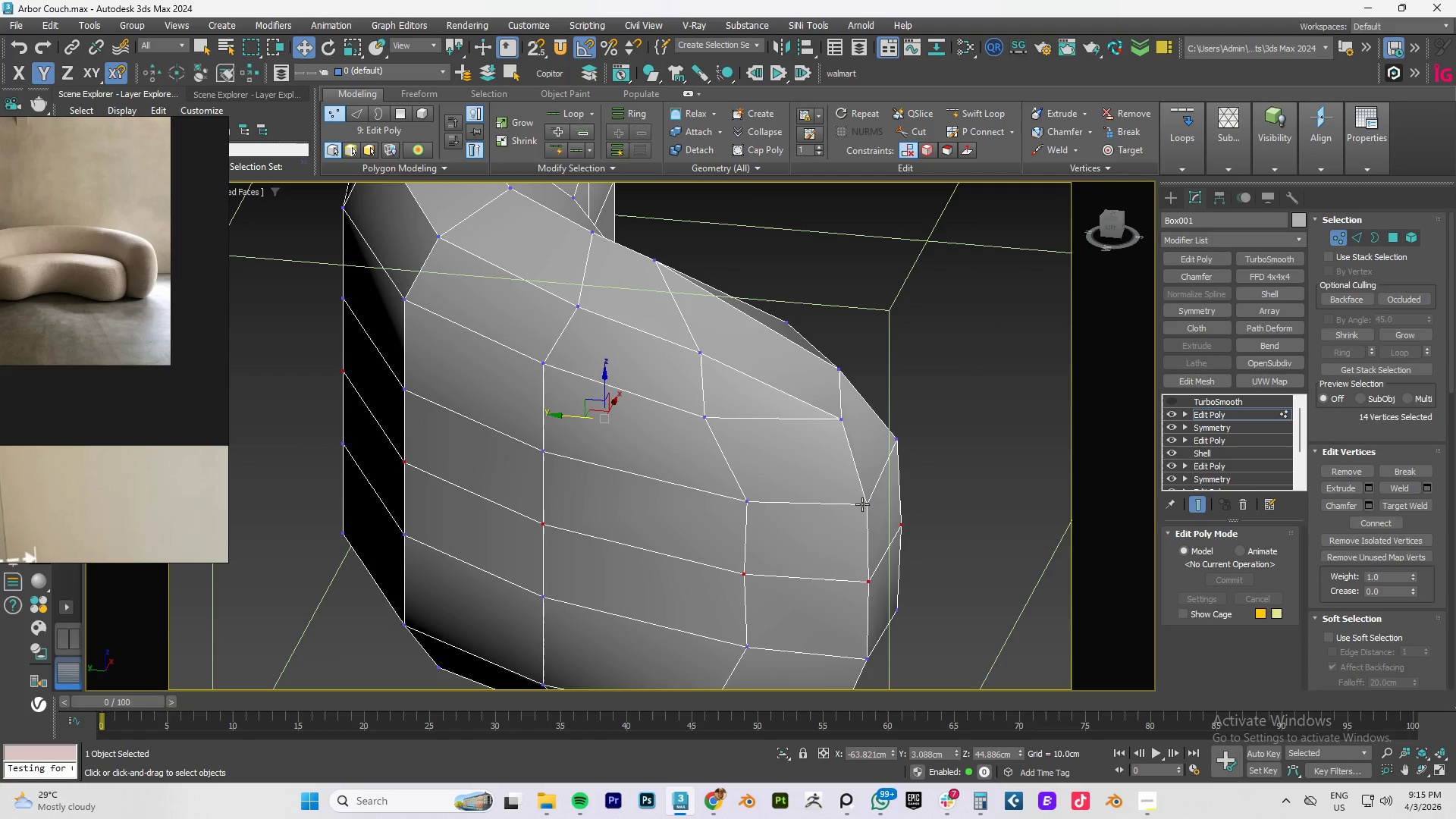 
left_click_drag(start_coordinate=[866, 507], to_coordinate=[858, 506])
 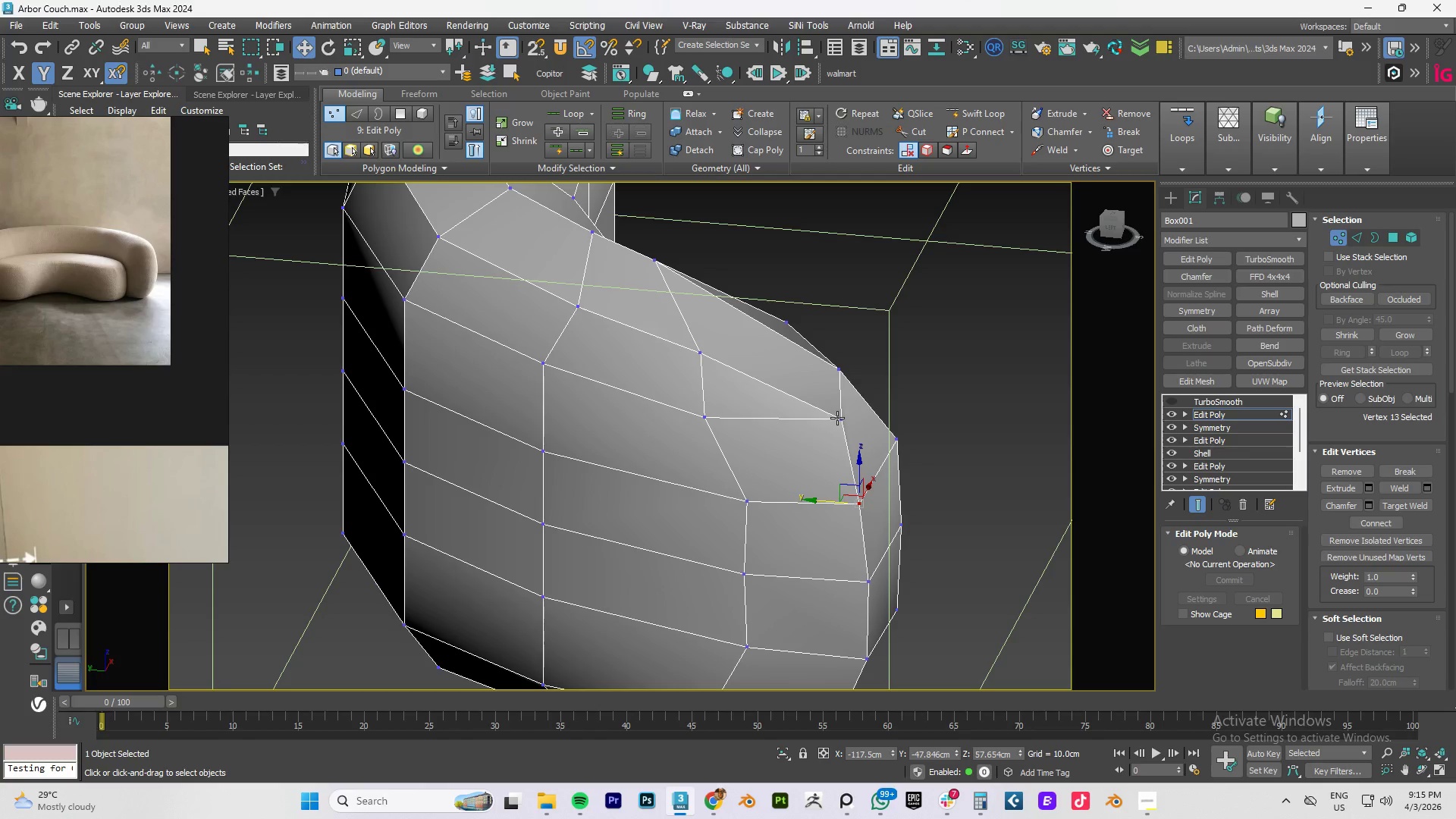 
left_click_drag(start_coordinate=[839, 418], to_coordinate=[819, 419])
 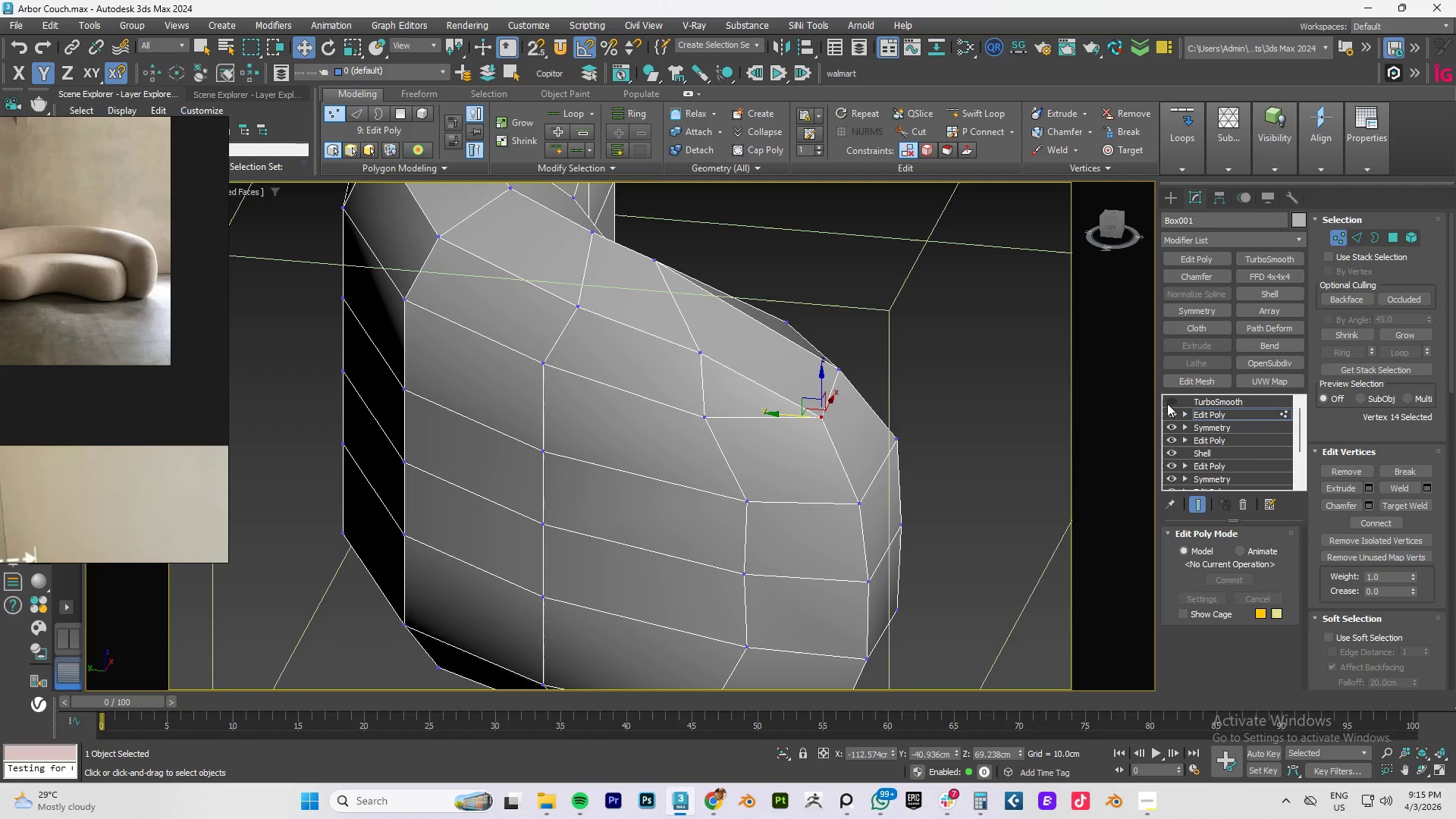 
left_click([1169, 401])
 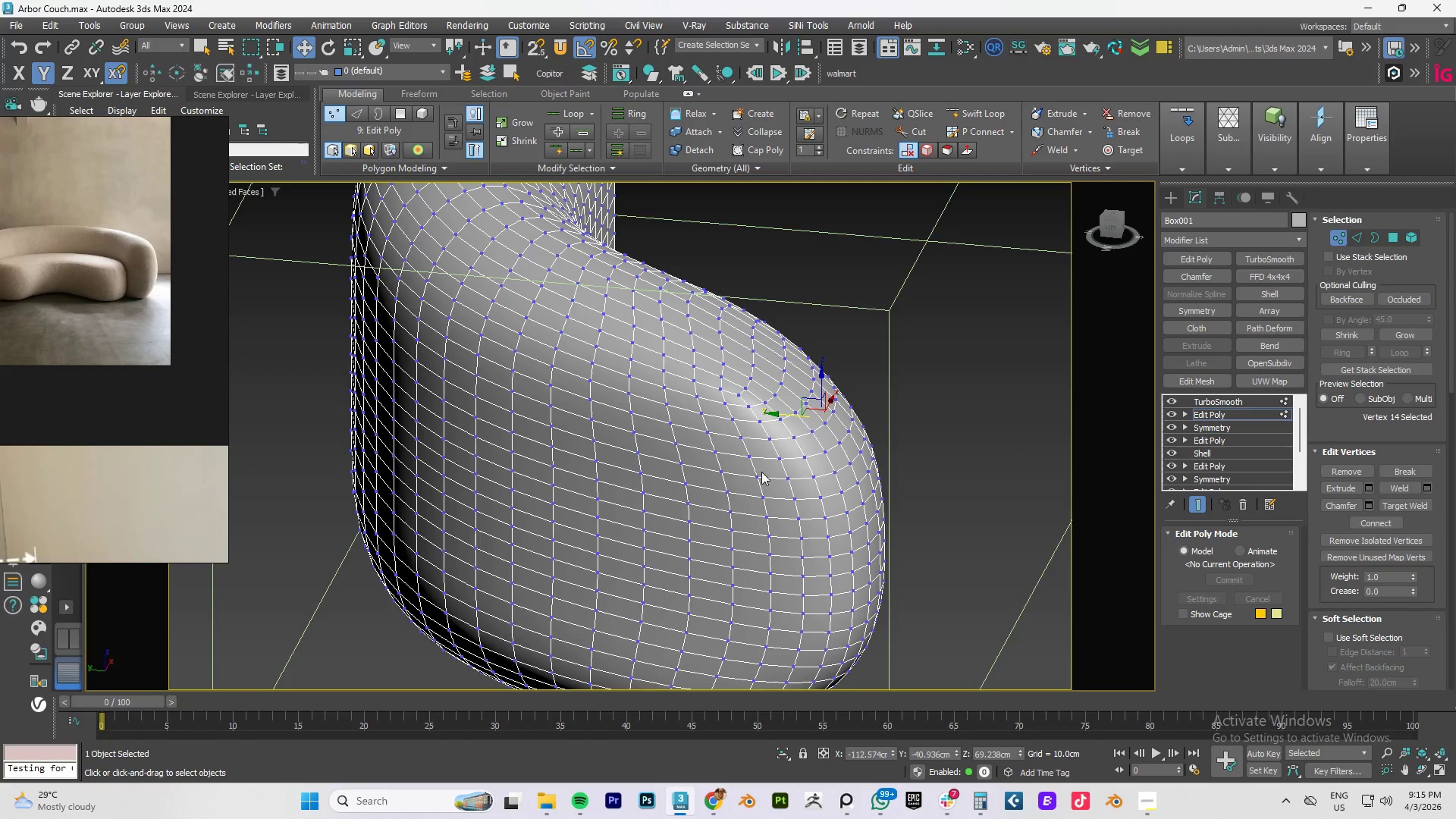 
hold_key(key=AltLeft, duration=1.52)
 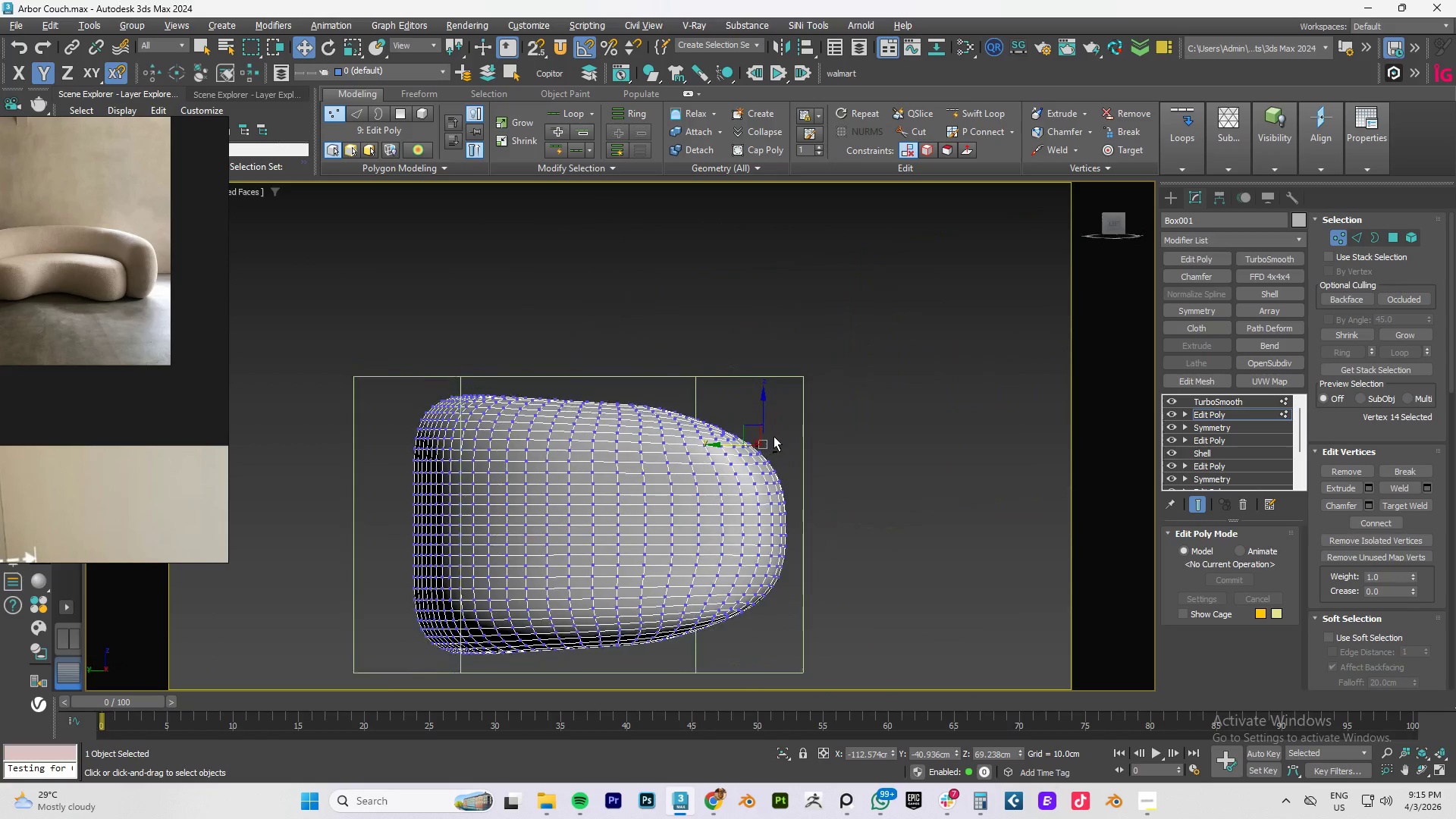 
scroll: coordinate [705, 472], scroll_direction: down, amount: 2.0
 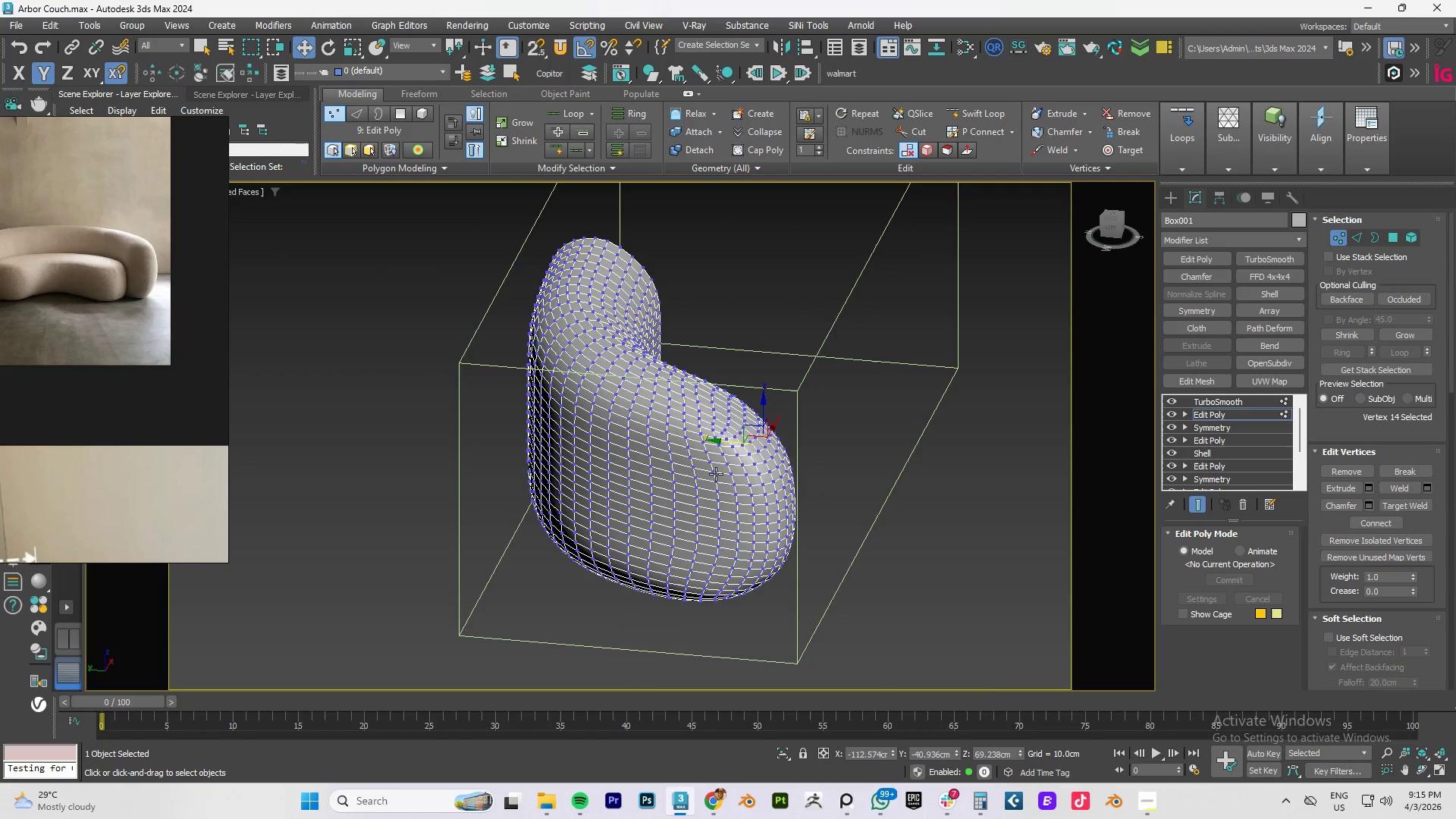 
hold_key(key=AltLeft, duration=1.5)
 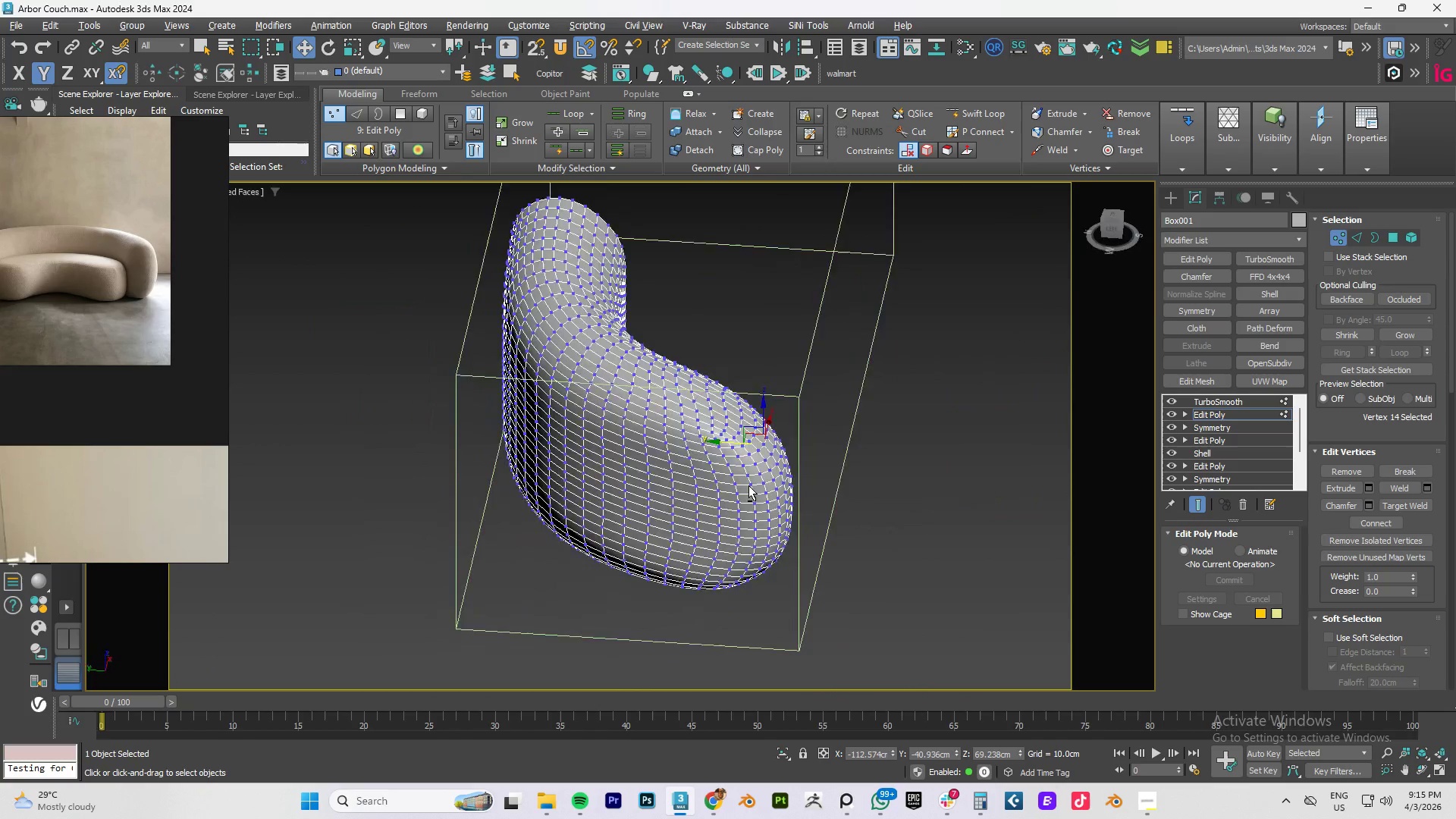 
hold_key(key=AltLeft, duration=1.31)
 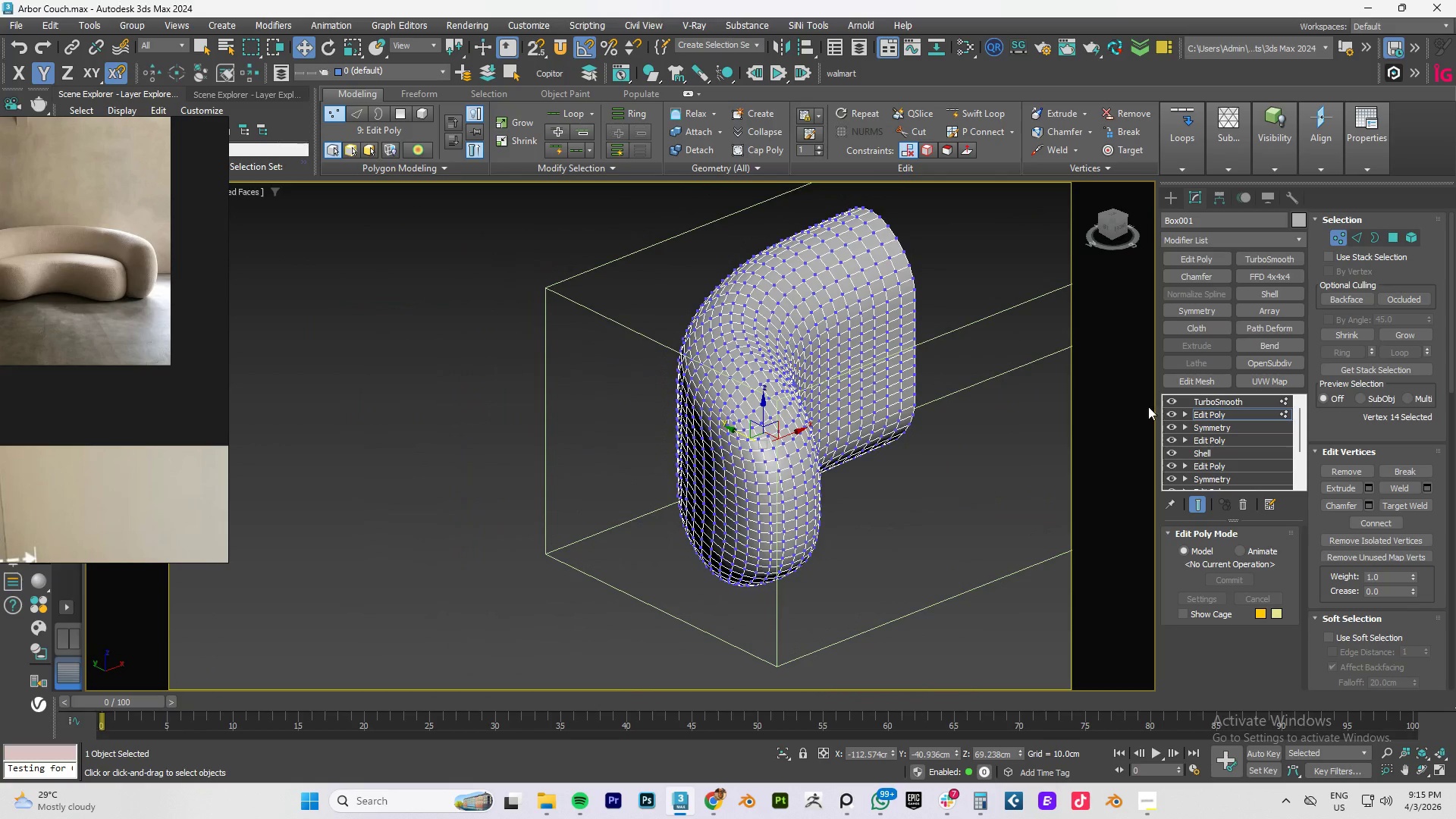 
hold_key(key=AltLeft, duration=7.86)
left_click([1172, 403])
 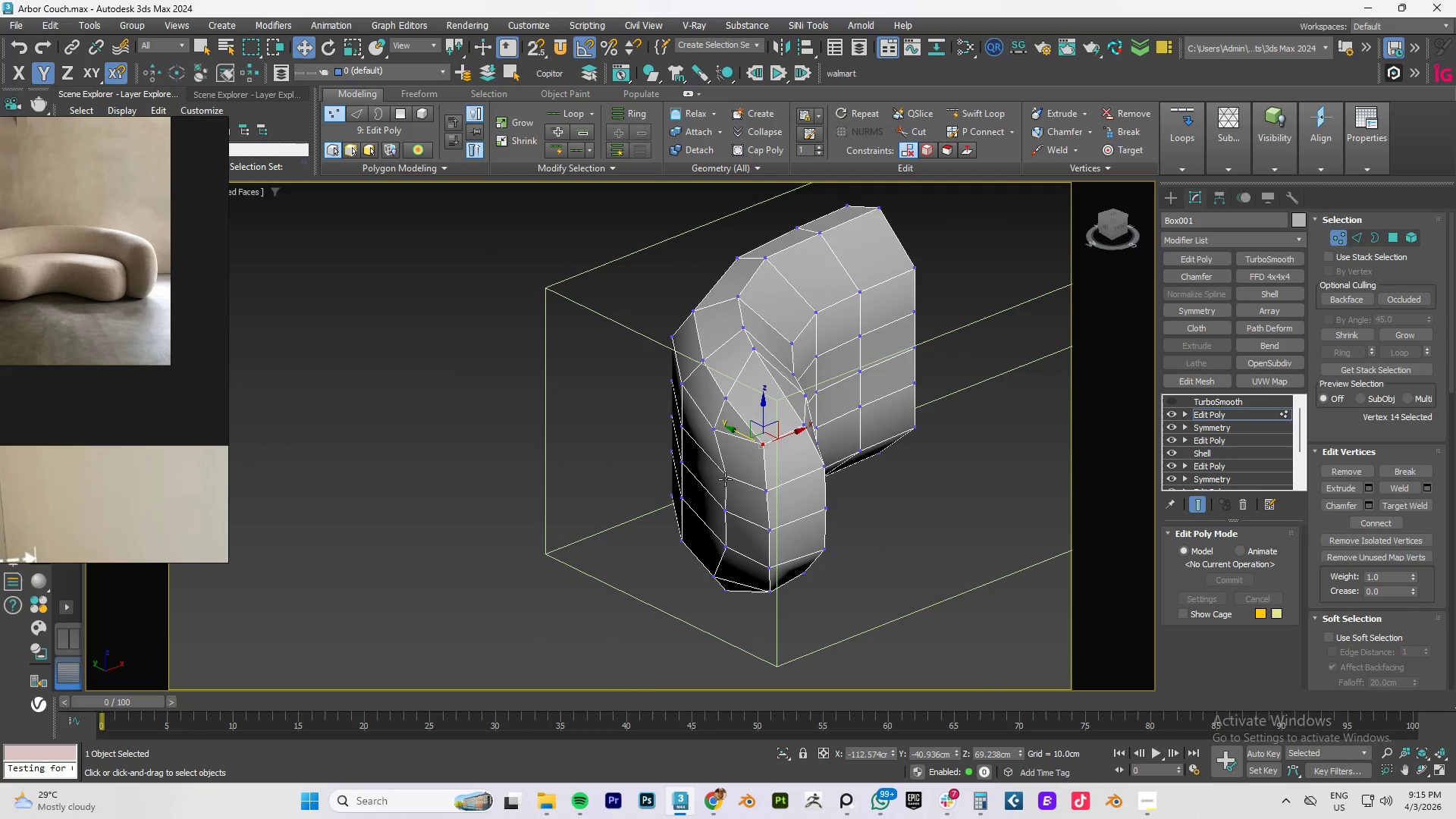 
left_click([726, 475])
 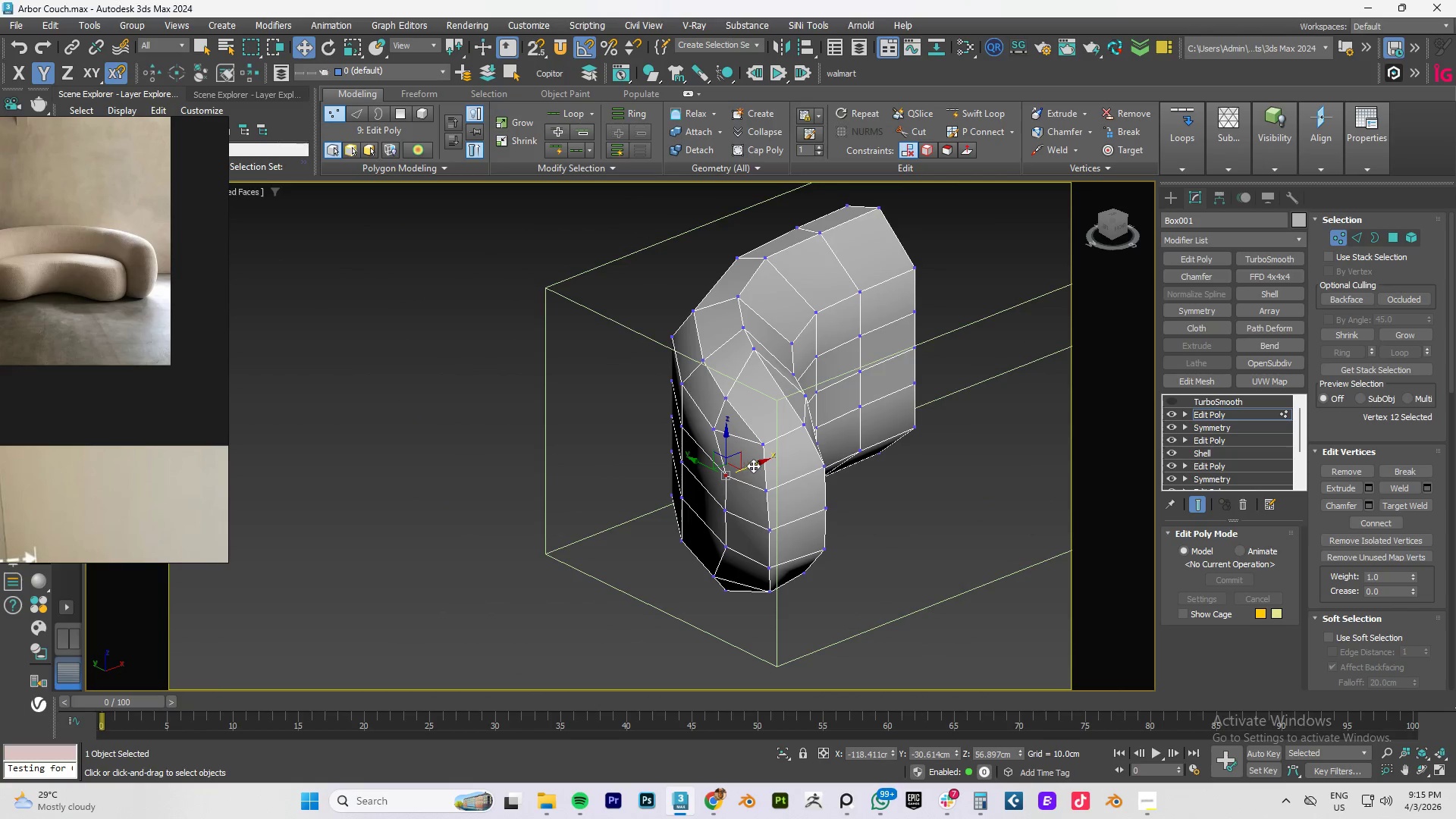 
left_click_drag(start_coordinate=[755, 465], to_coordinate=[751, 465])
 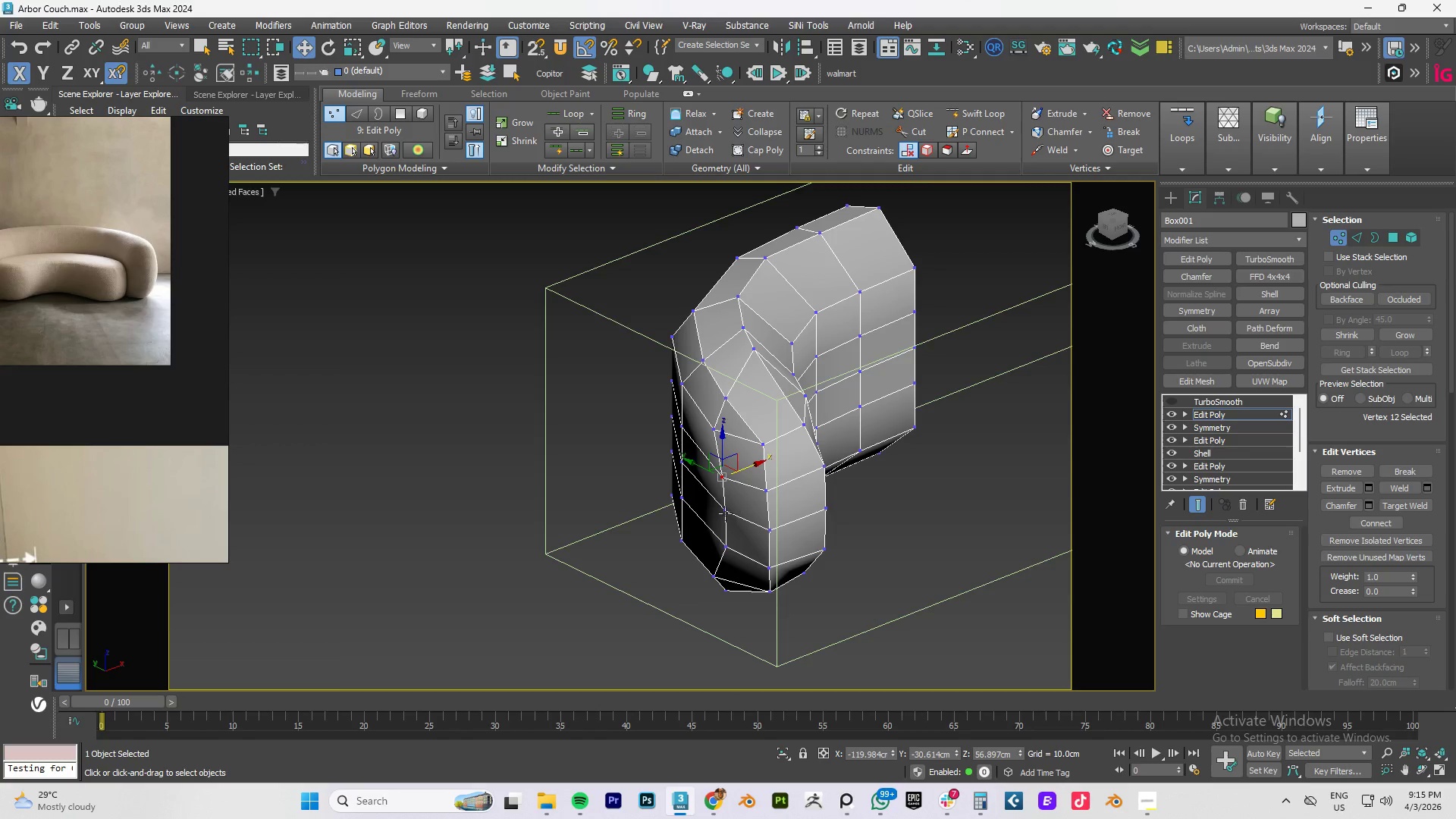 
left_click([723, 510])
 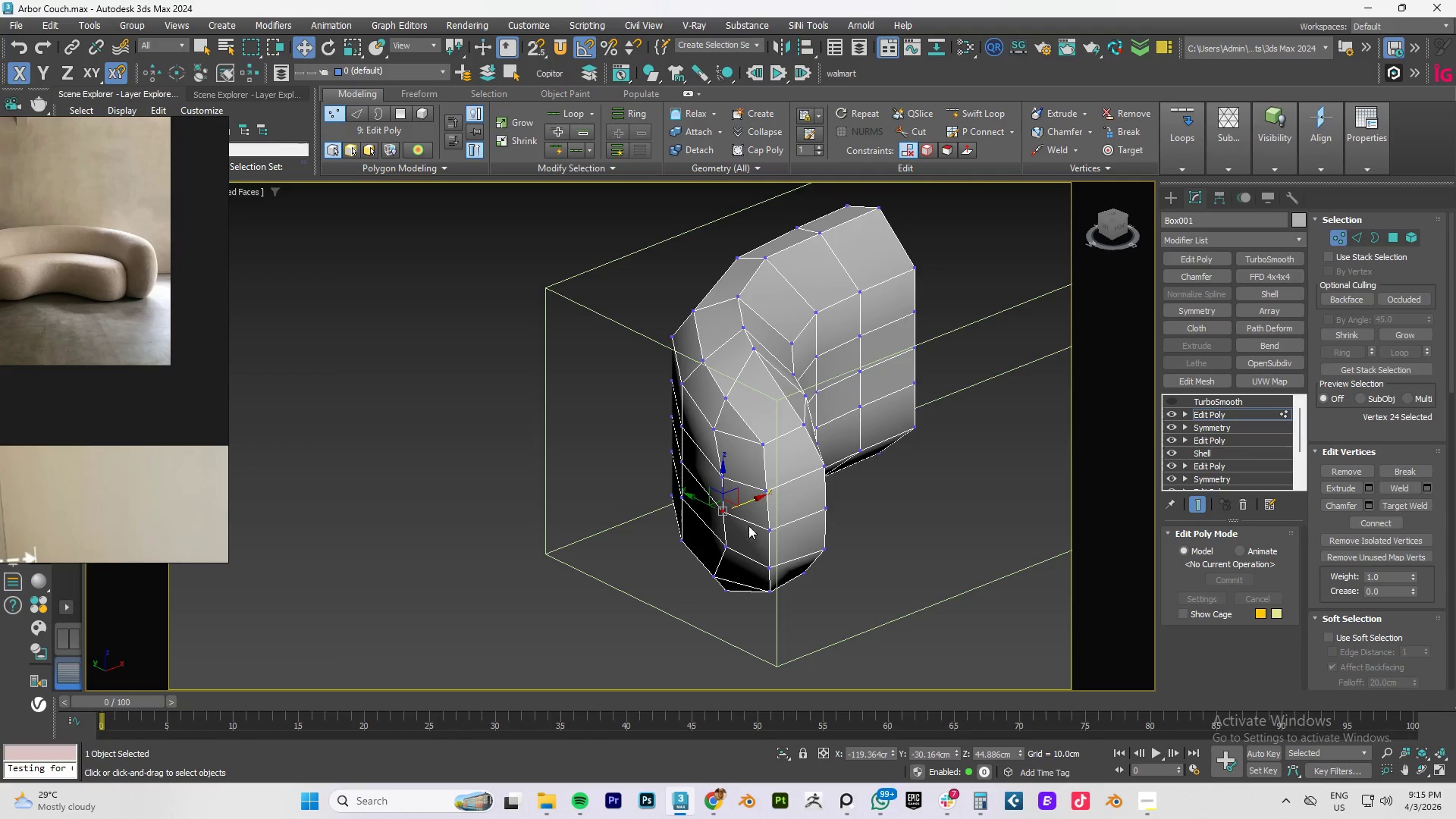 
left_click([723, 546])
 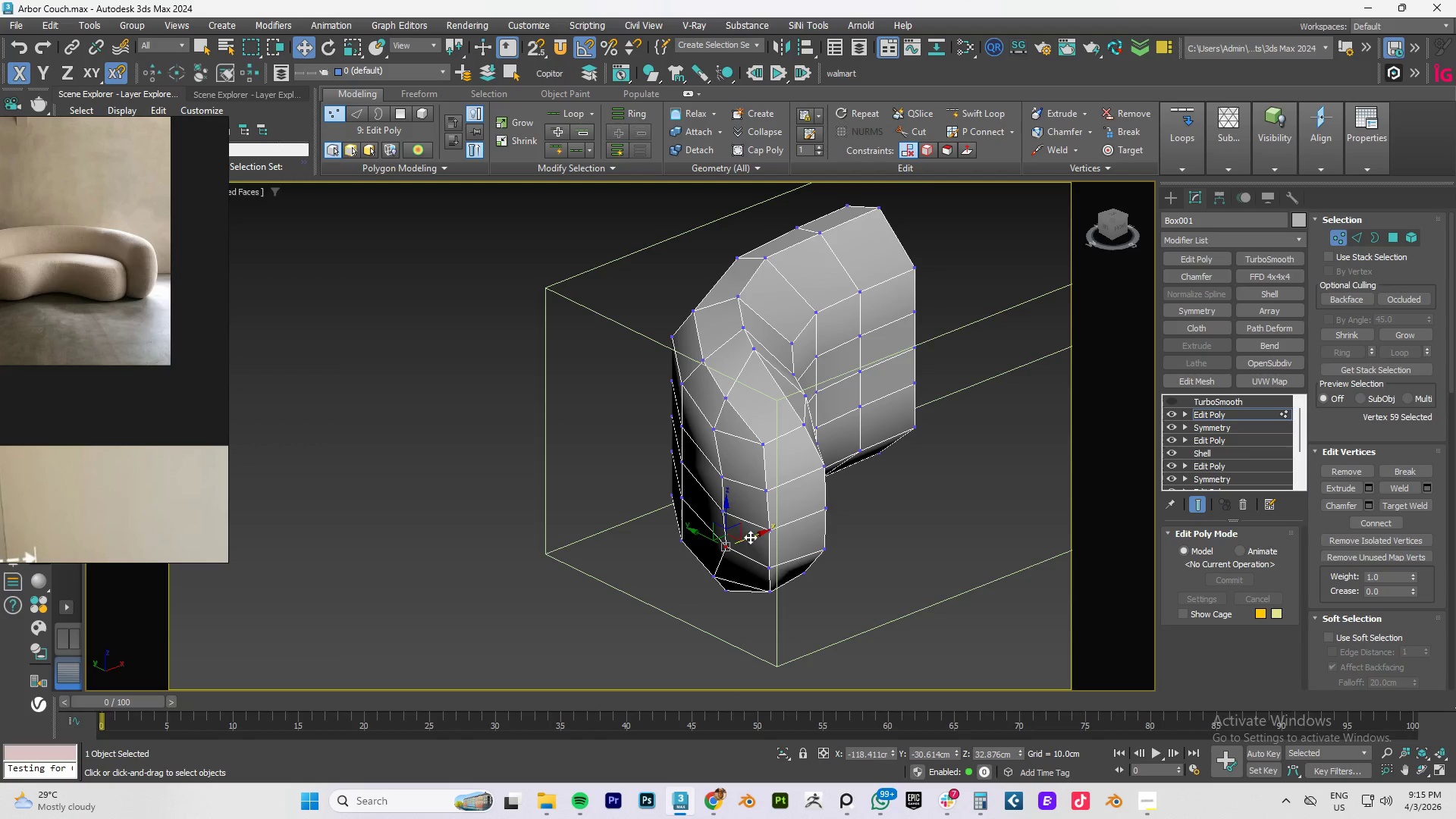 
left_click_drag(start_coordinate=[752, 535], to_coordinate=[748, 536])
 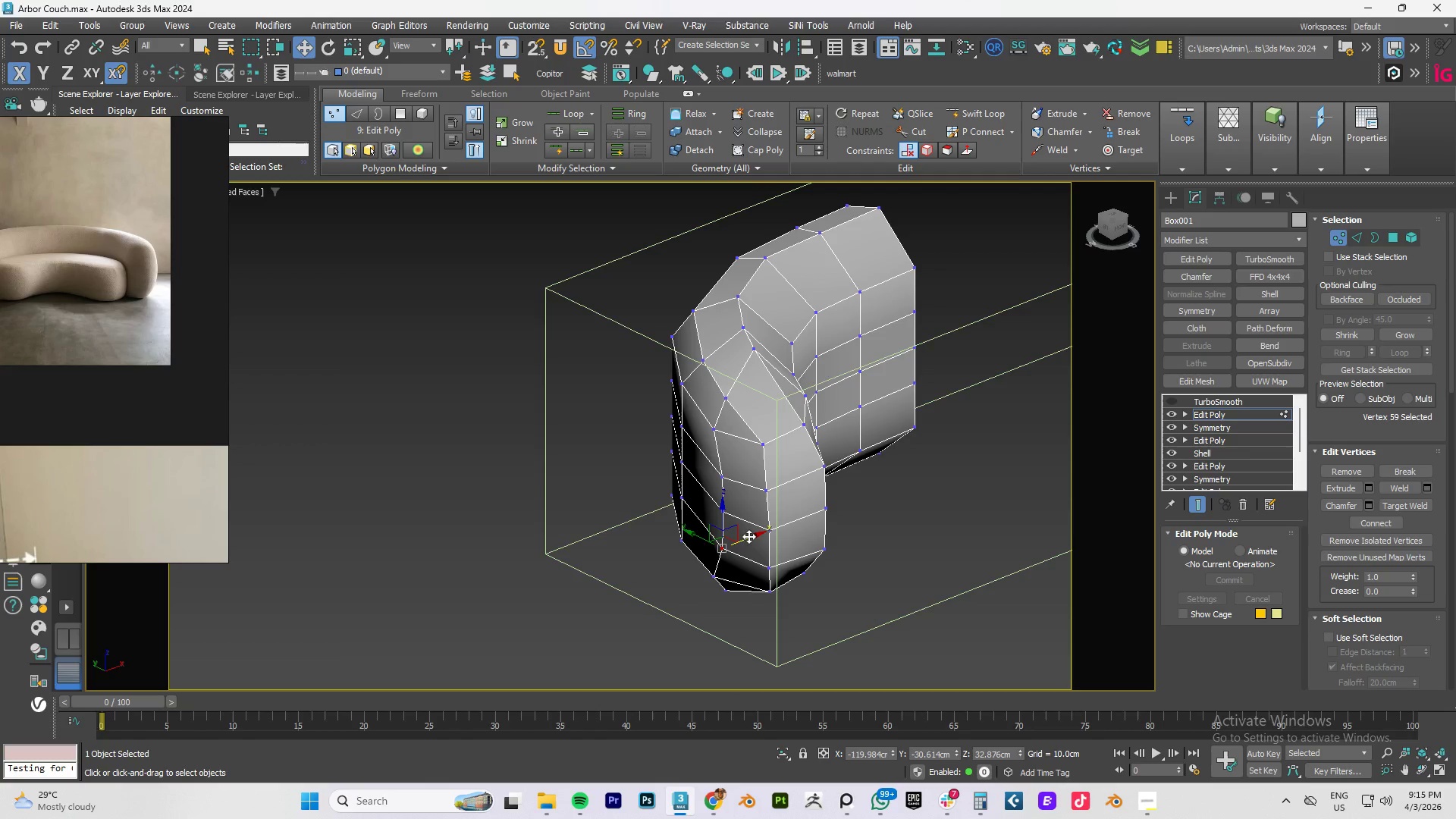 
hold_key(key=AltLeft, duration=1.5)
 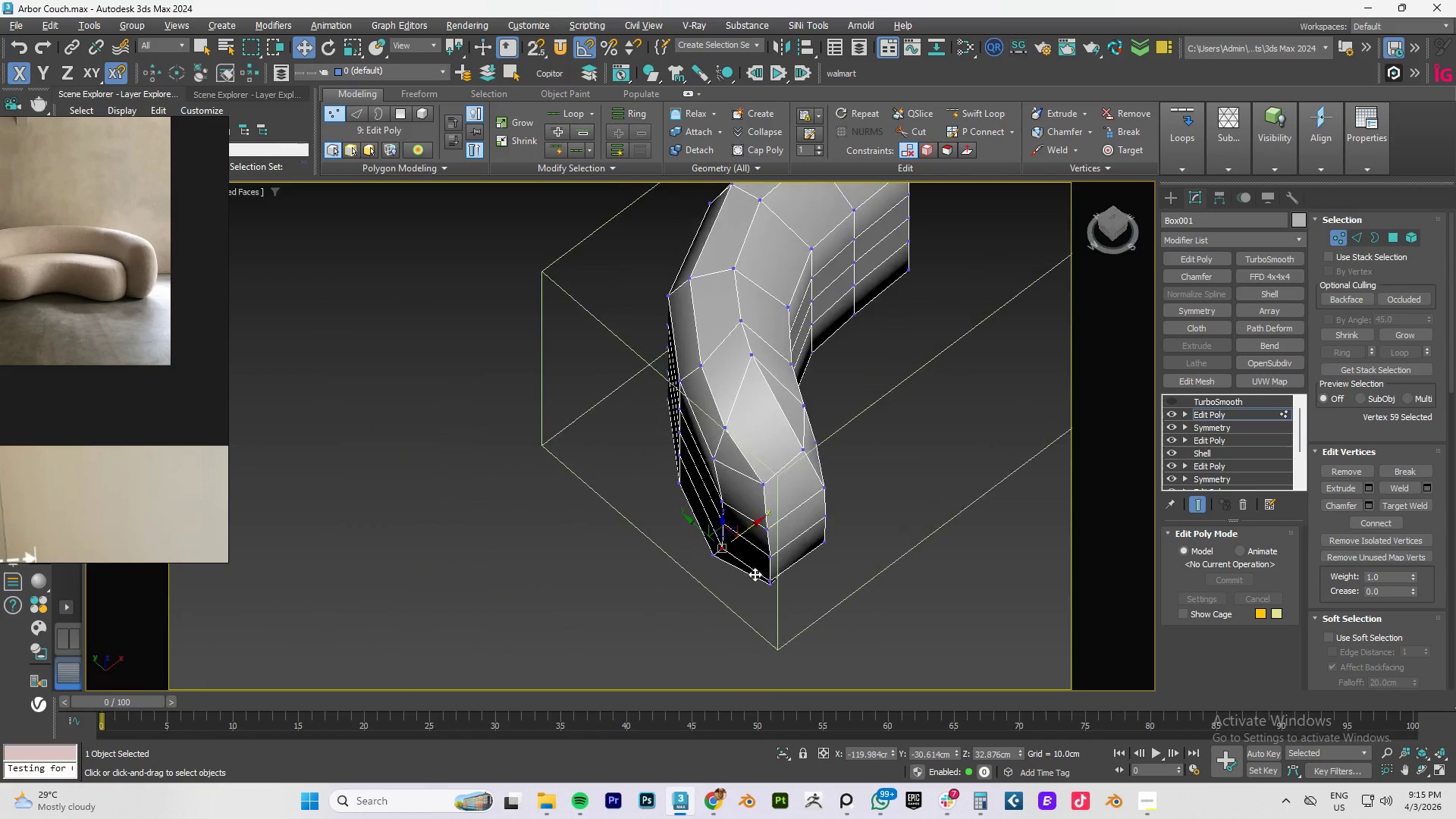 
hold_key(key=AltLeft, duration=1.5)
 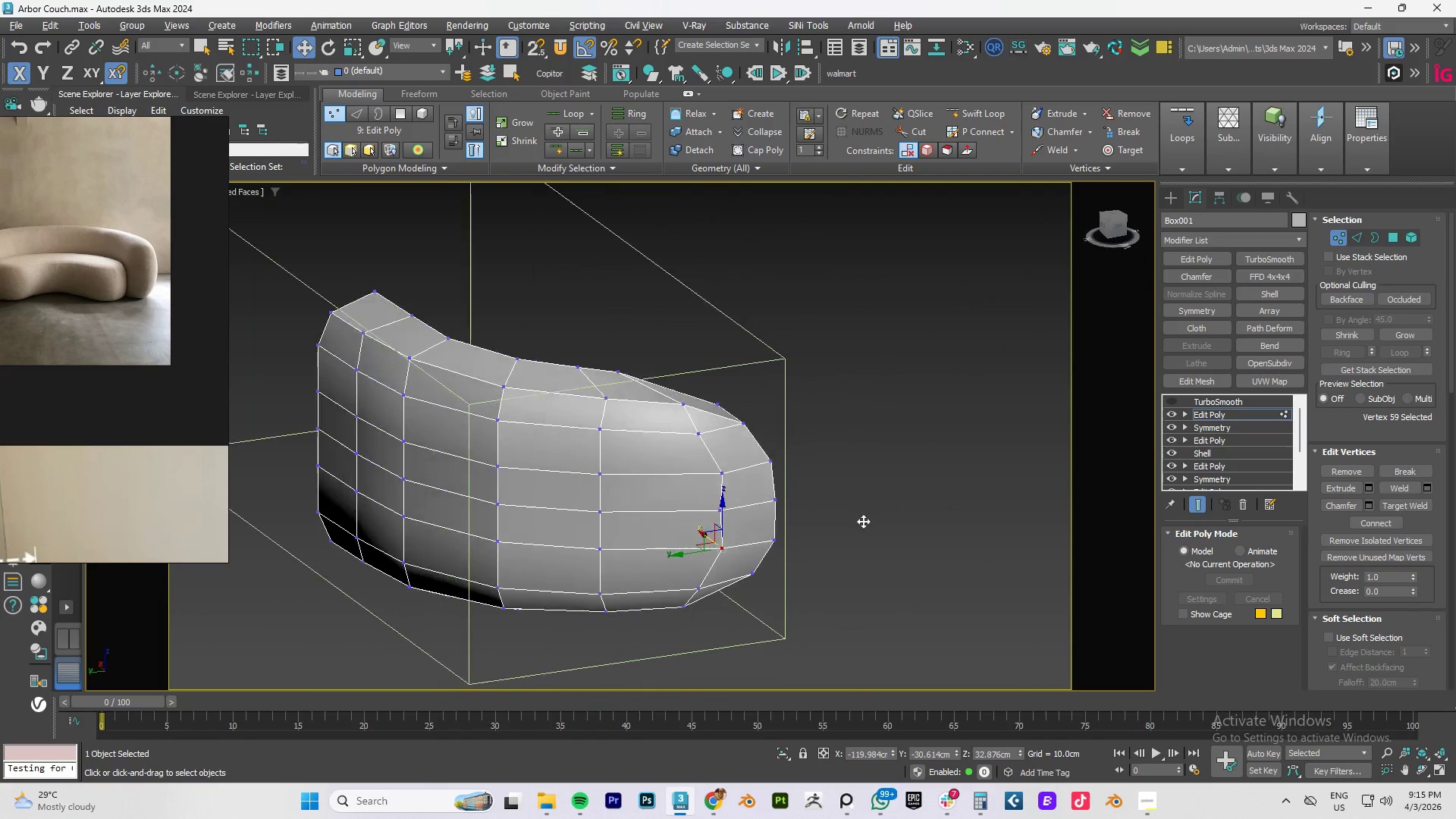 
hold_key(key=AltLeft, duration=1.5)
 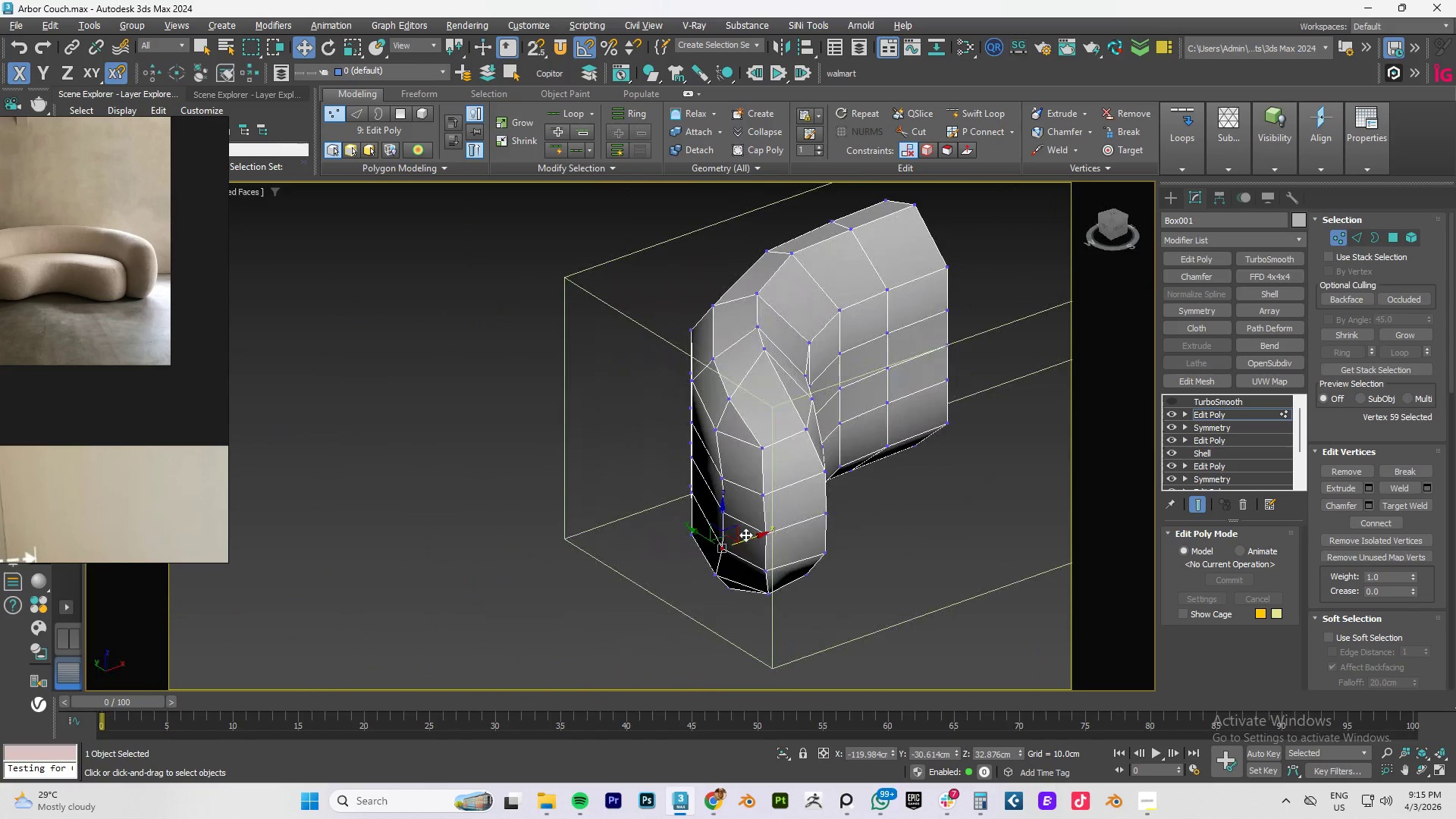 
hold_key(key=AltLeft, duration=1.52)
 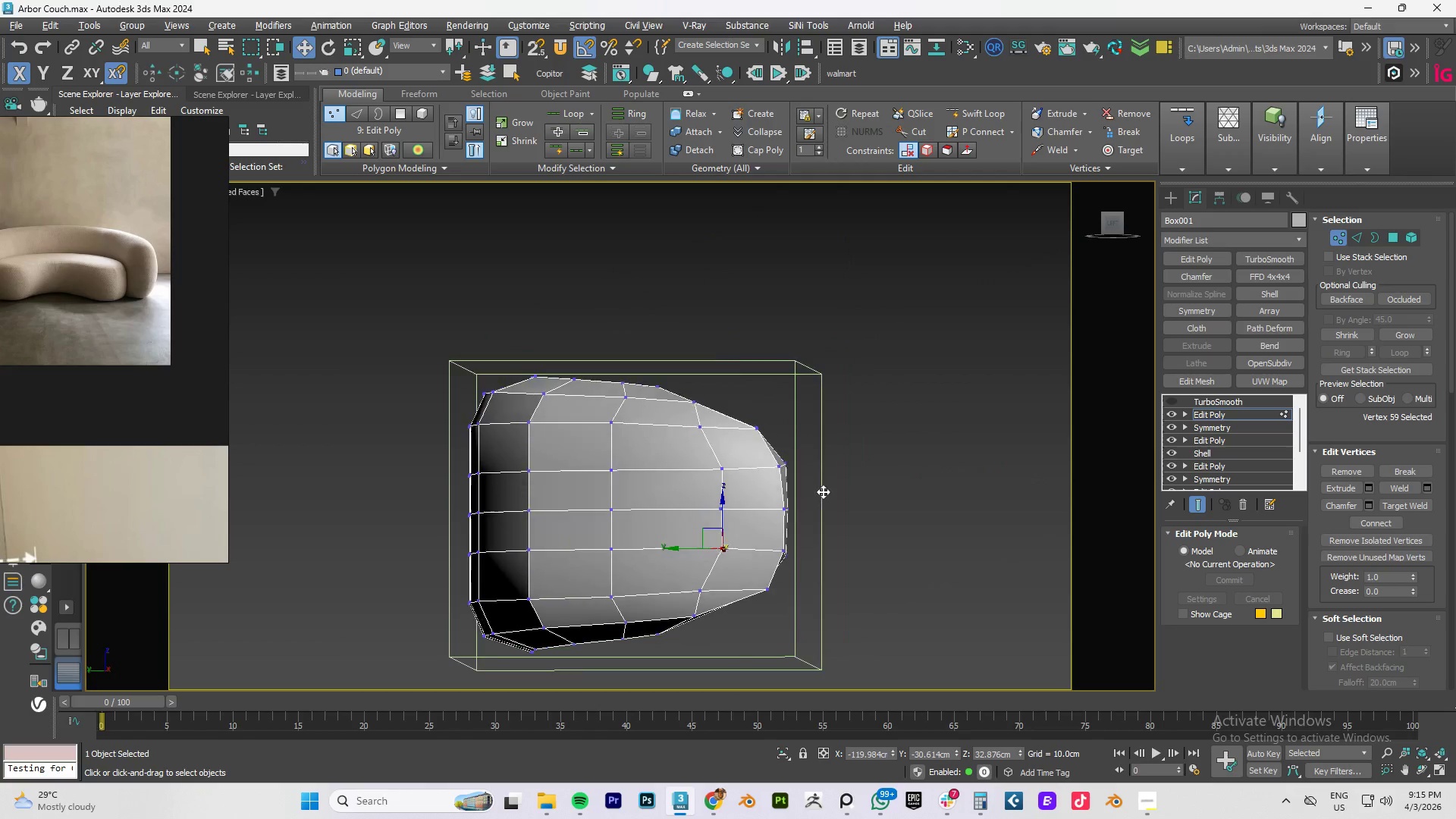 
key(Alt+AltLeft)
 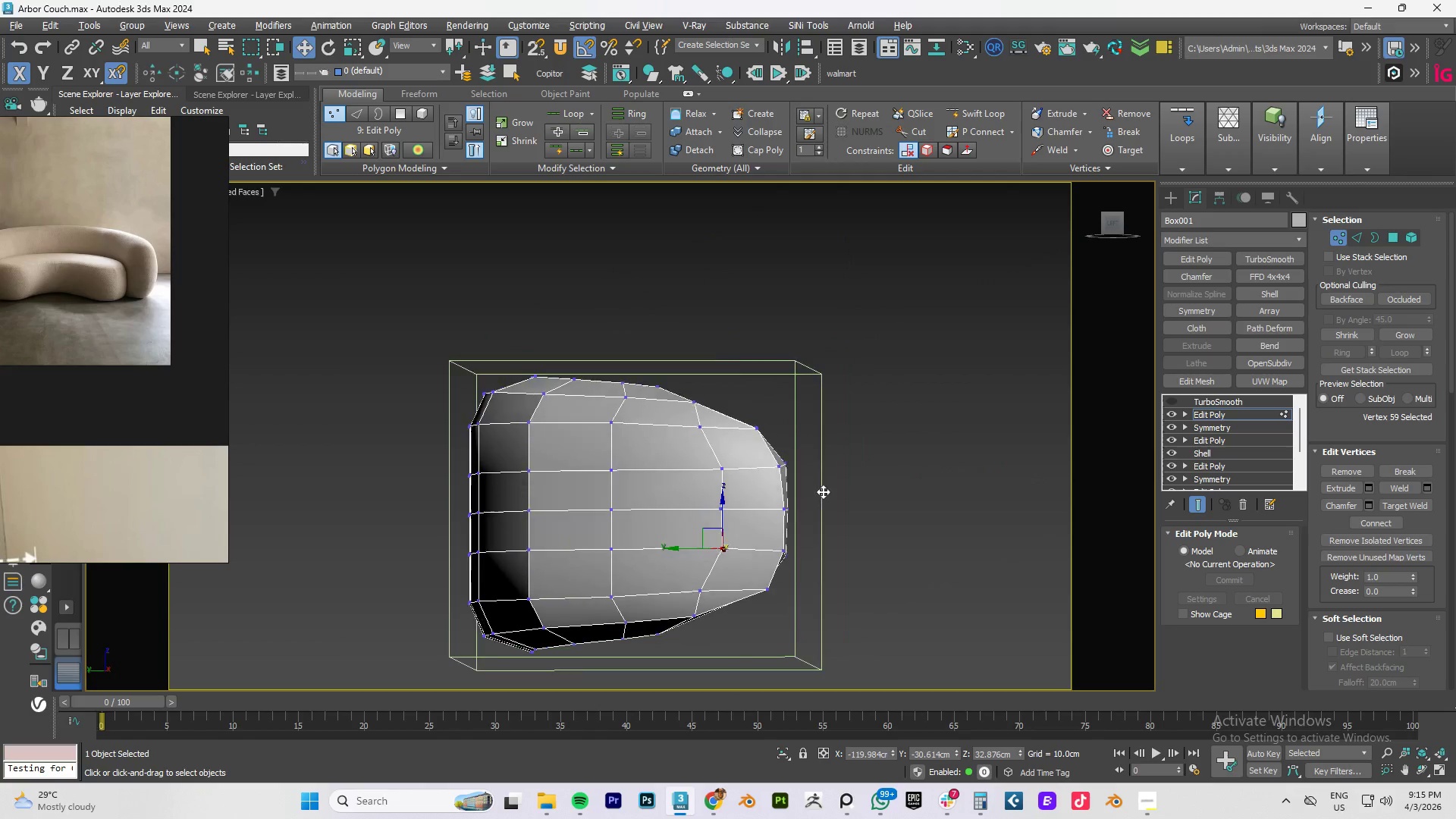 
key(Alt+AltLeft)
 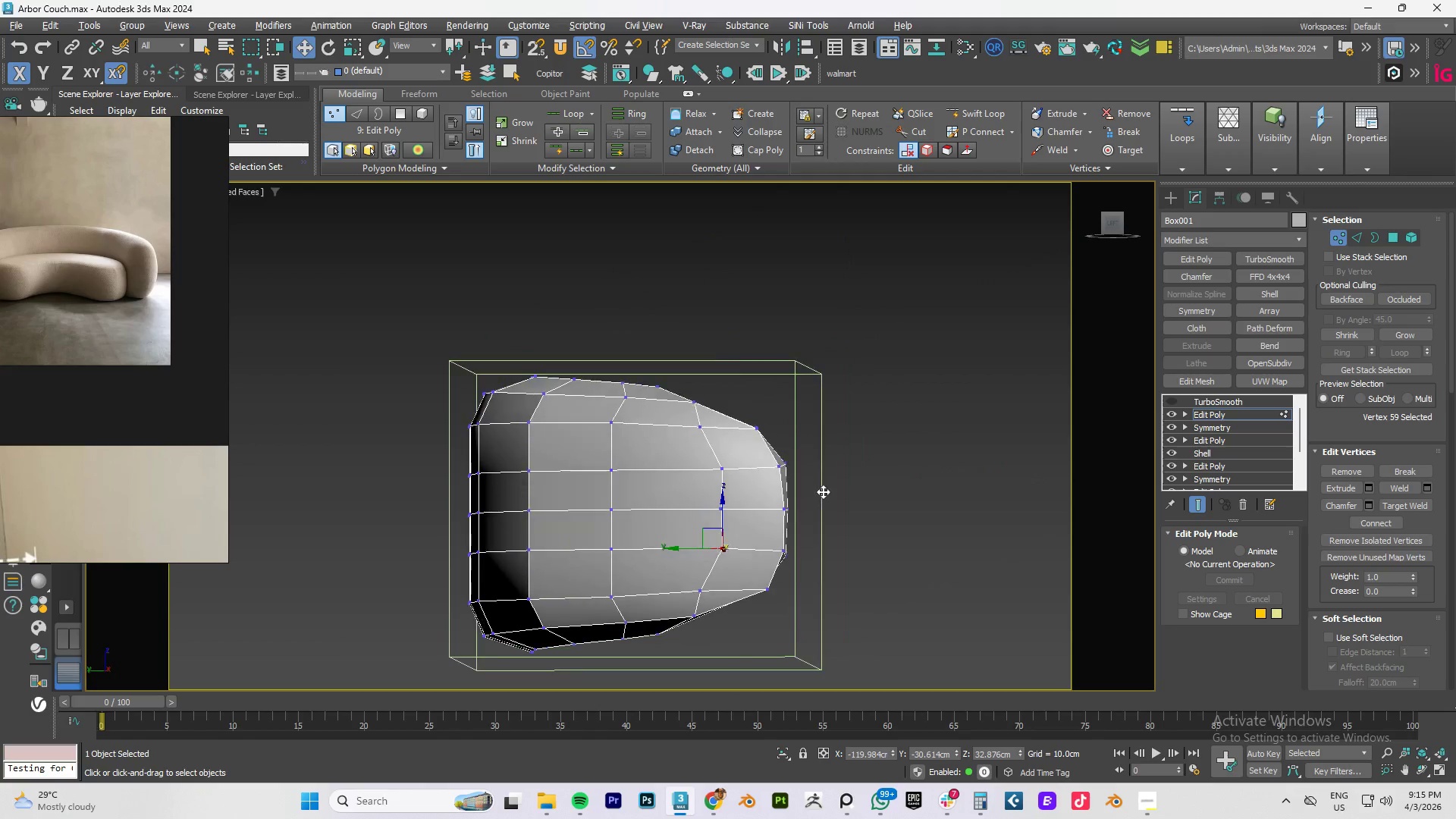 
key(Alt+AltLeft)
 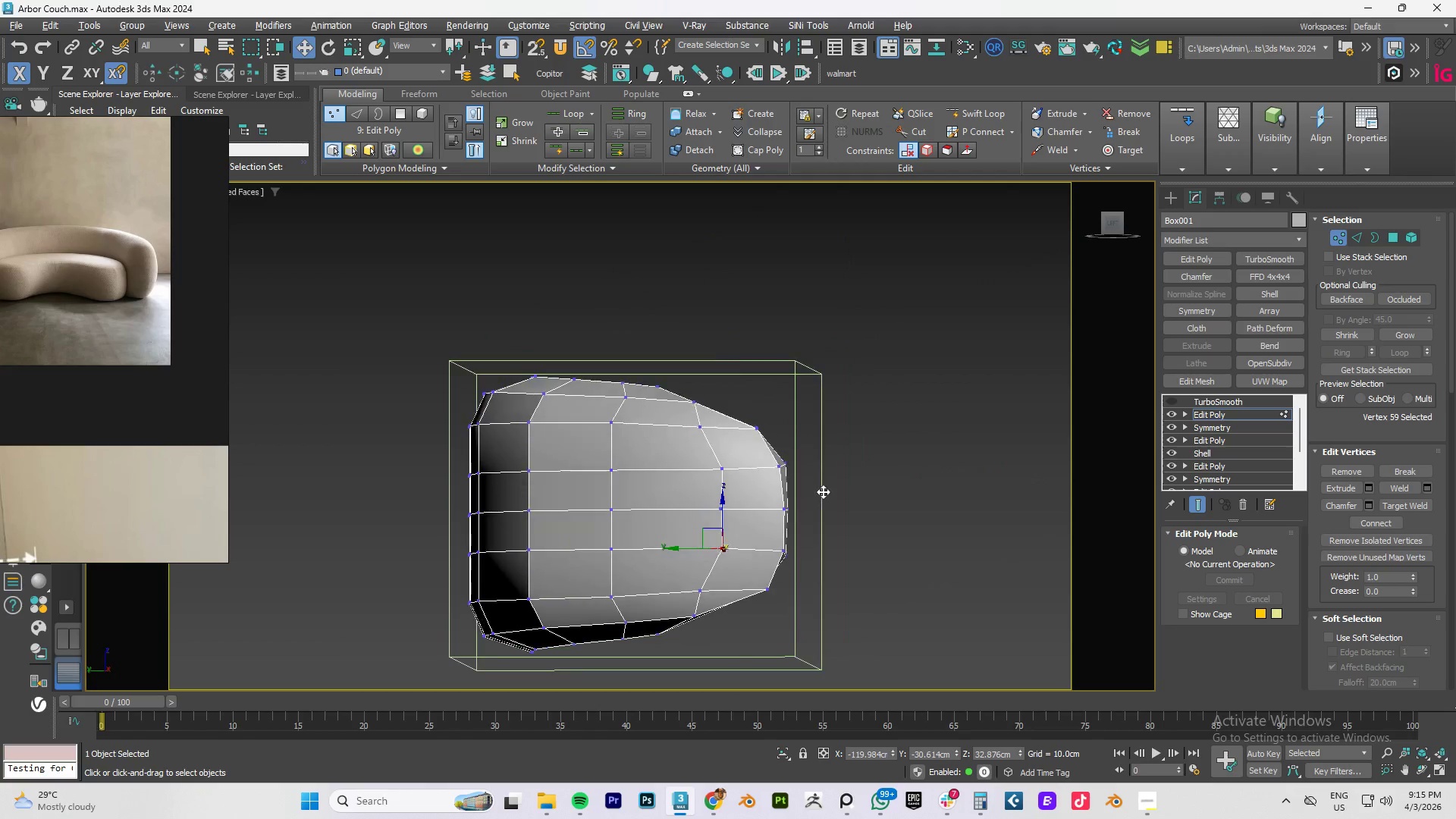 
key(Alt+AltLeft)
 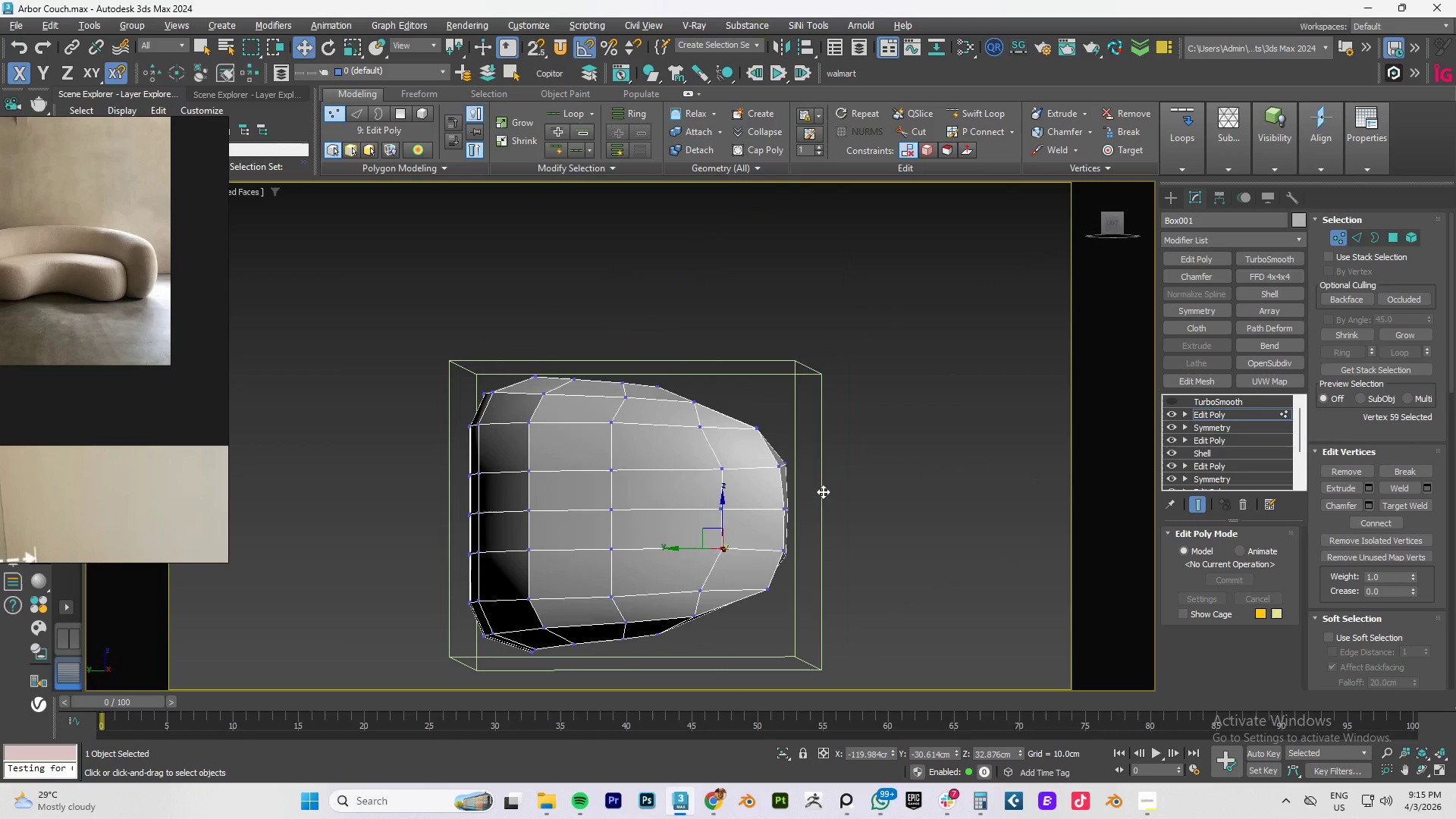 
key(Alt+AltLeft)
 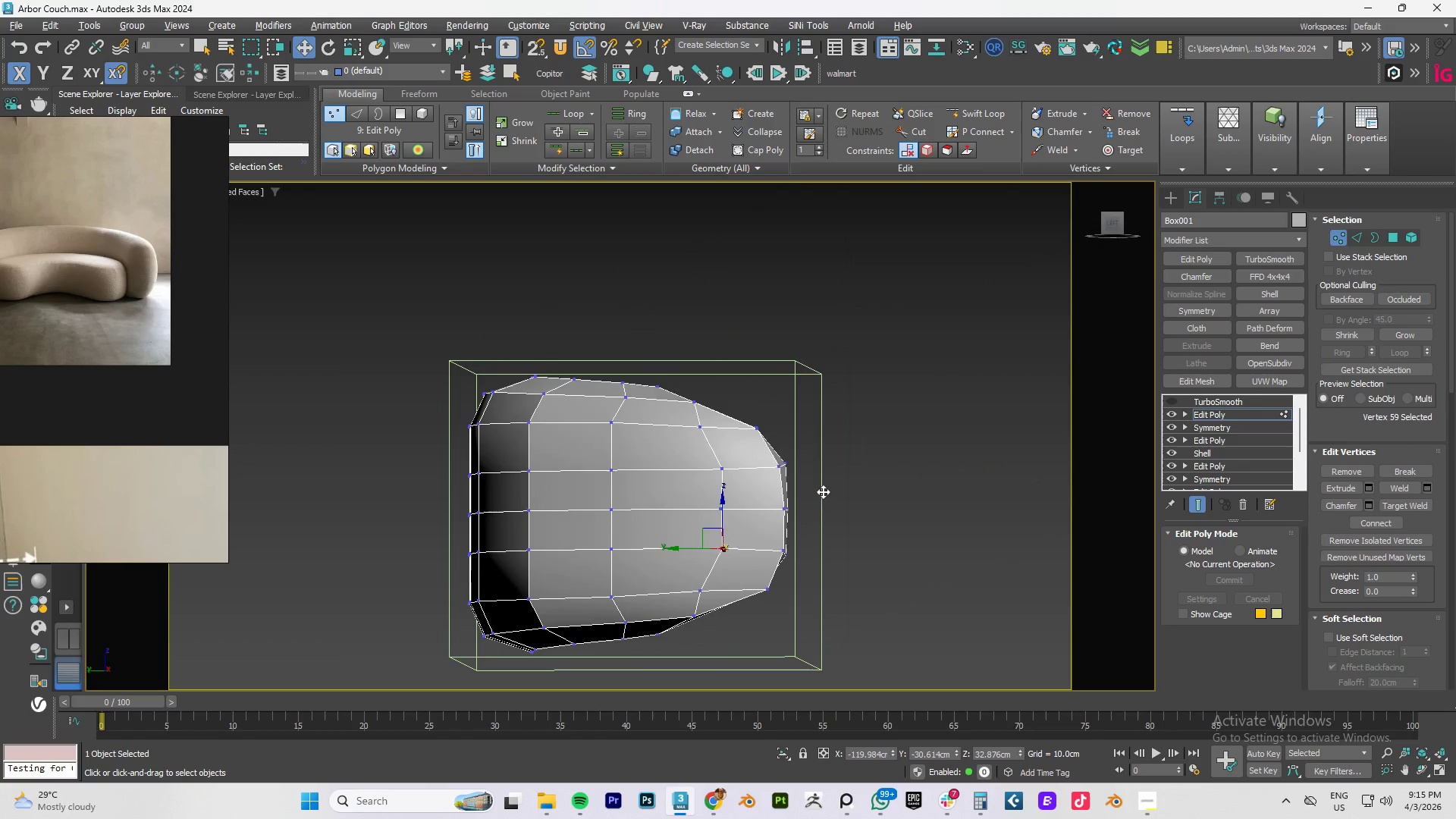 
key(Alt+AltLeft)
 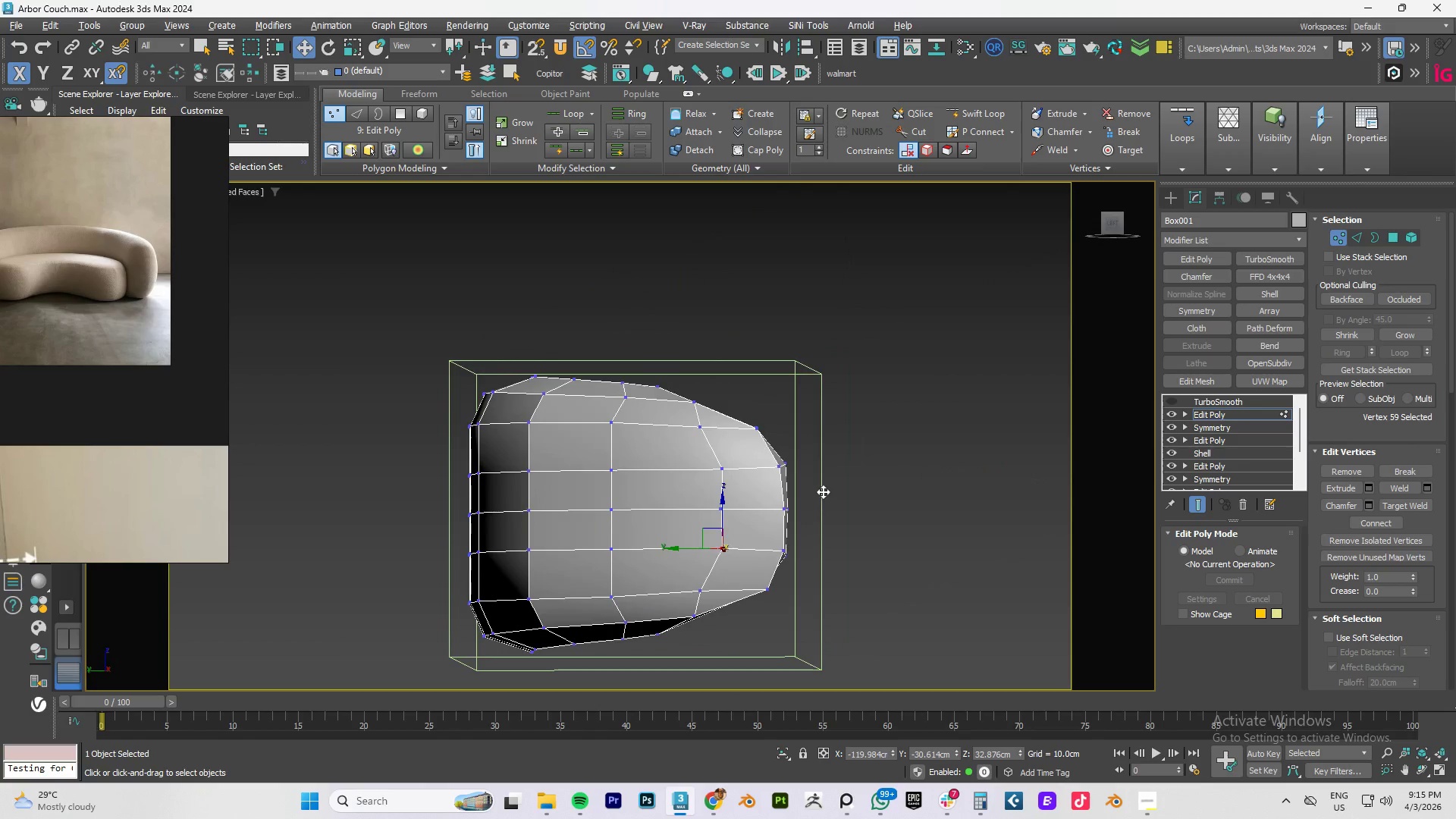 
key(Alt+AltLeft)
 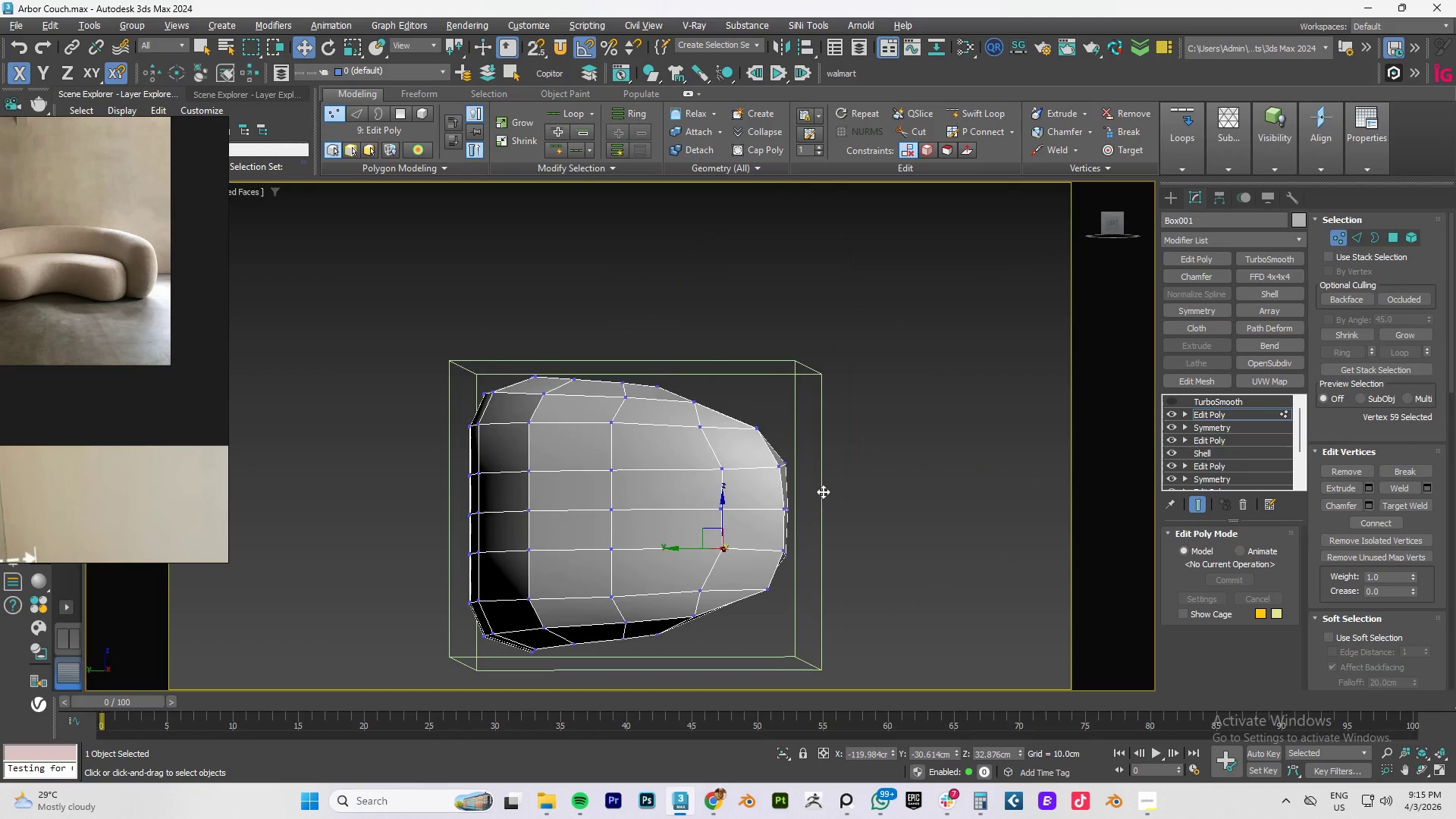 
key(Alt+AltLeft)
 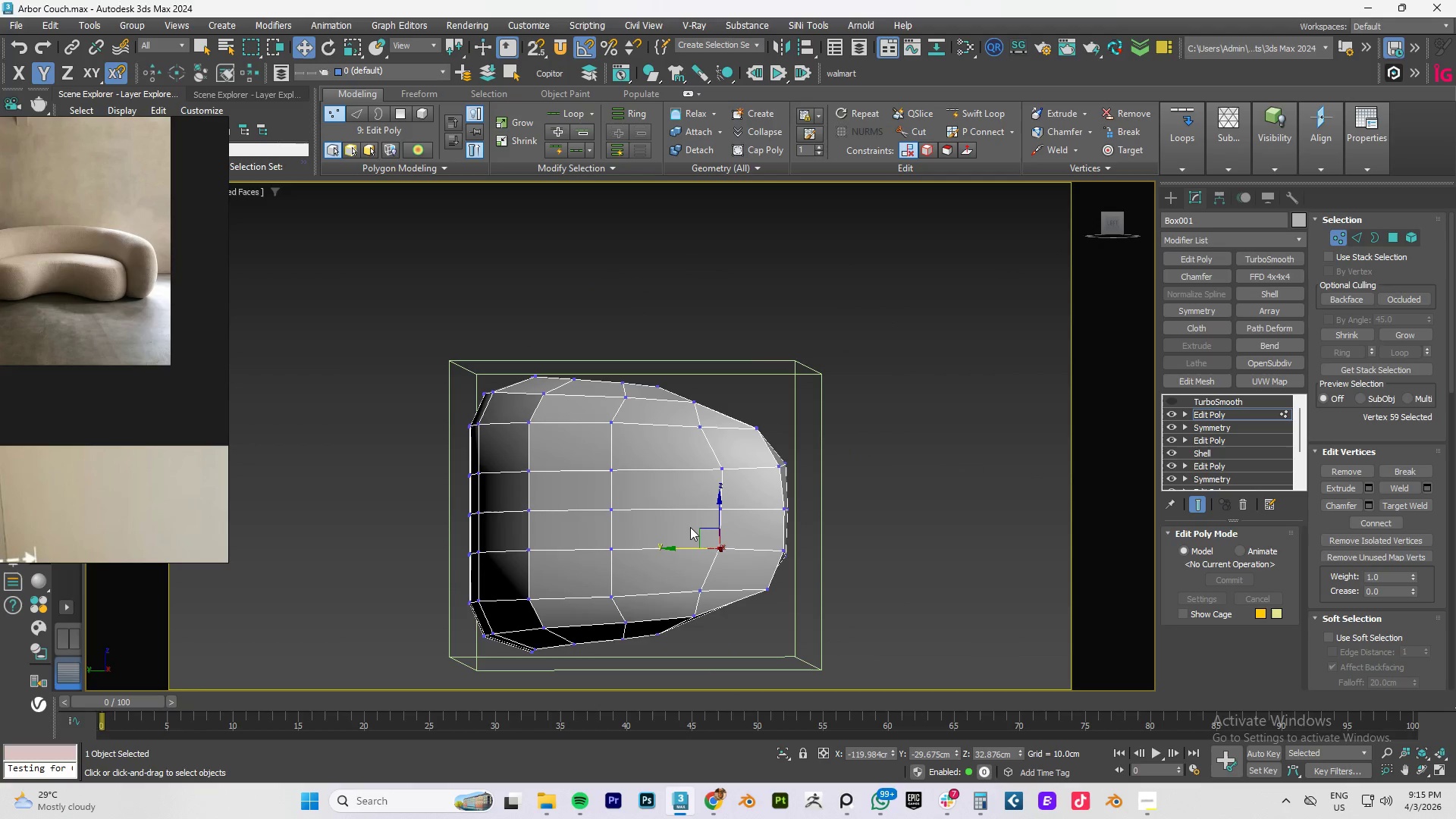 
left_click([725, 466])
 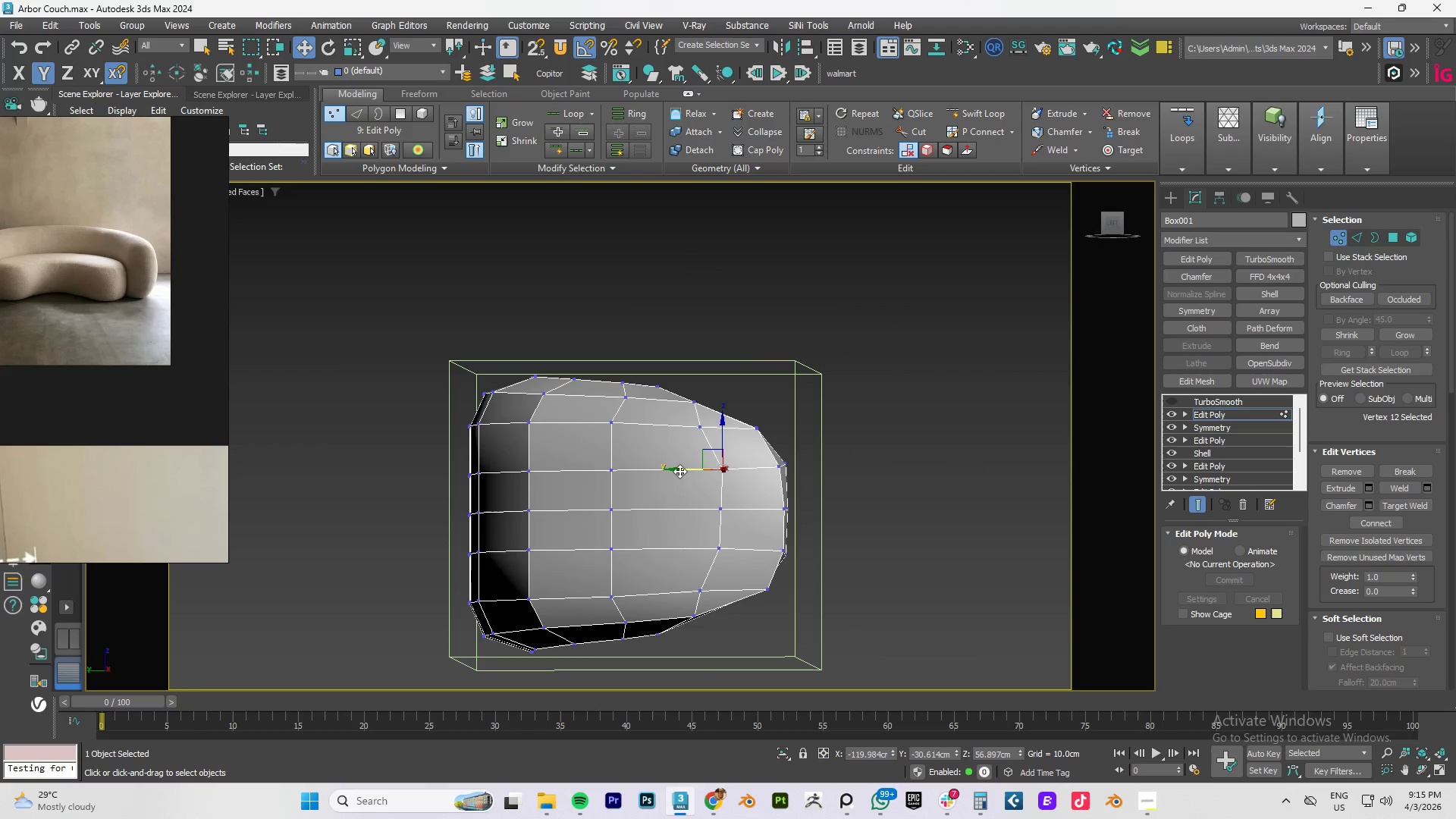 
left_click_drag(start_coordinate=[682, 470], to_coordinate=[677, 470])
 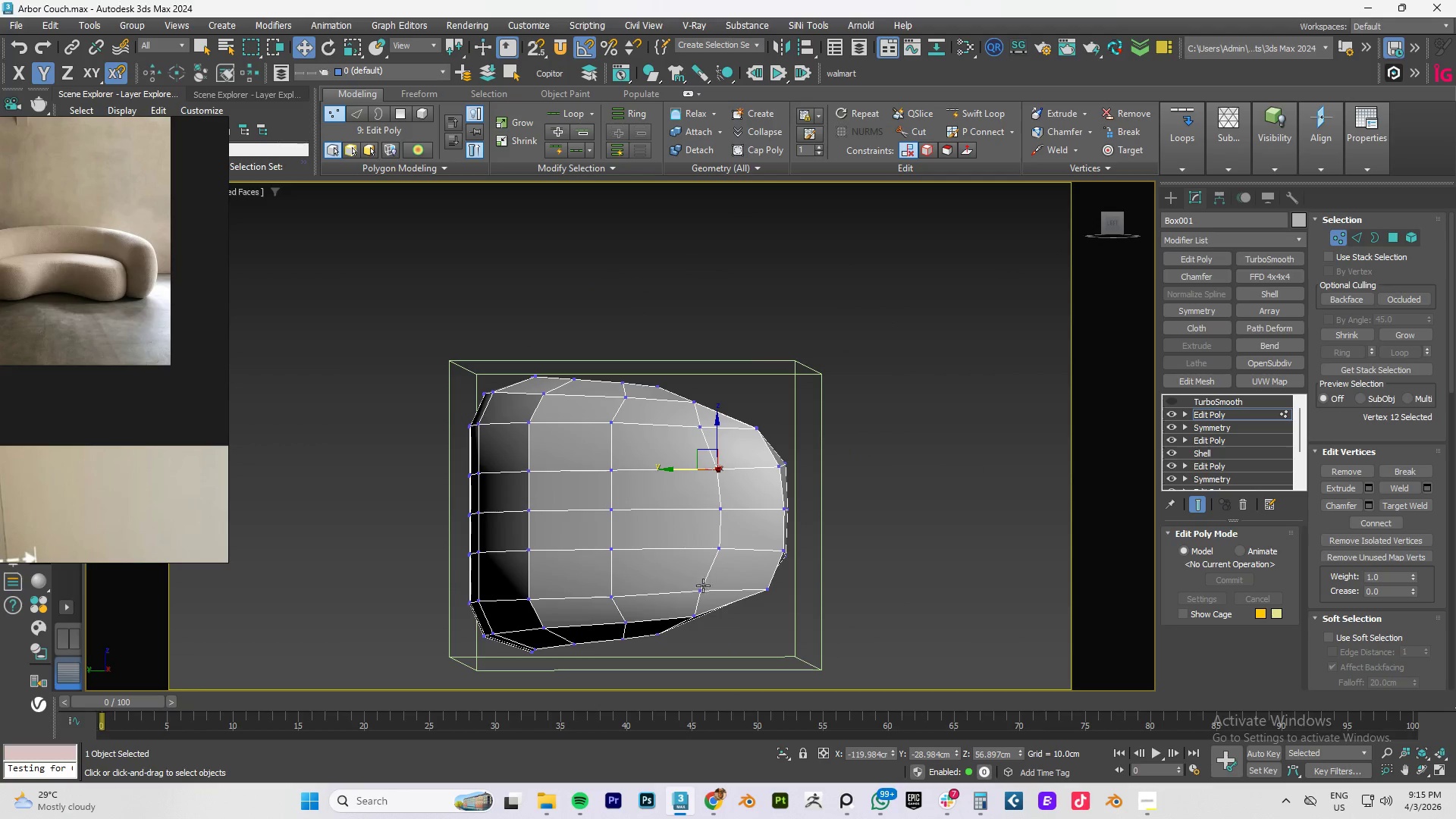 
left_click([699, 588])
 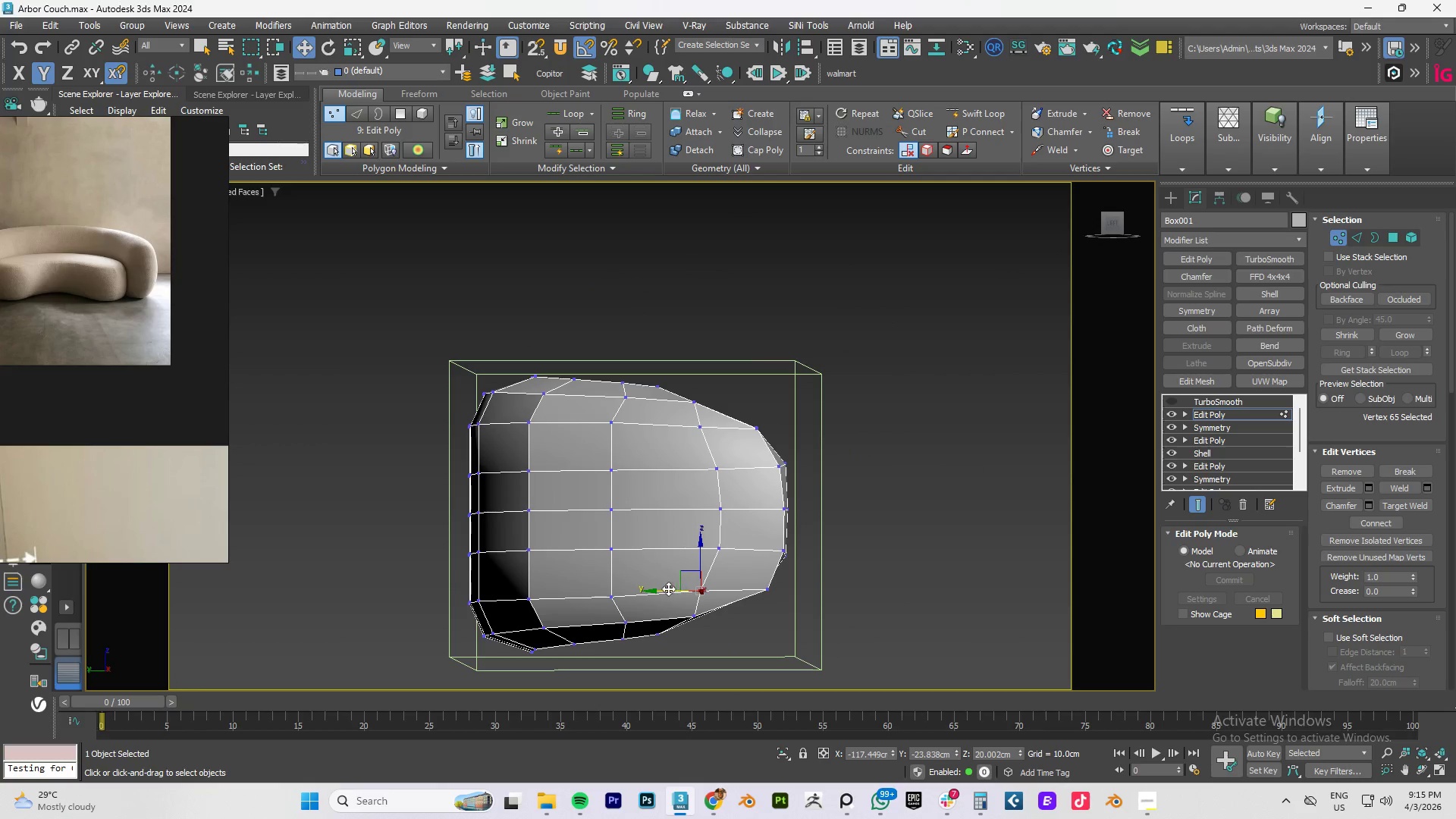 
left_click_drag(start_coordinate=[664, 589], to_coordinate=[670, 588])
 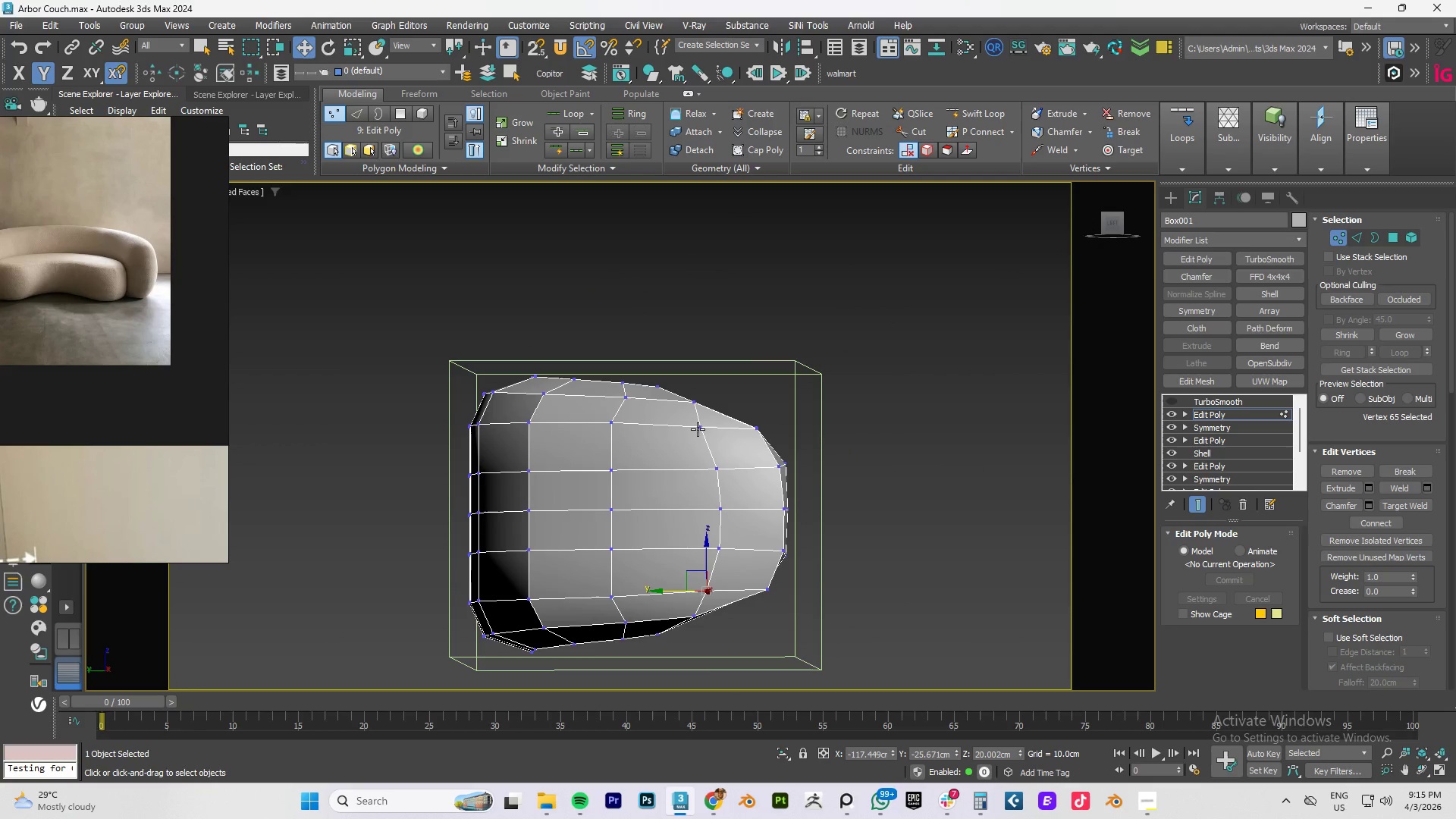 
left_click([698, 428])
 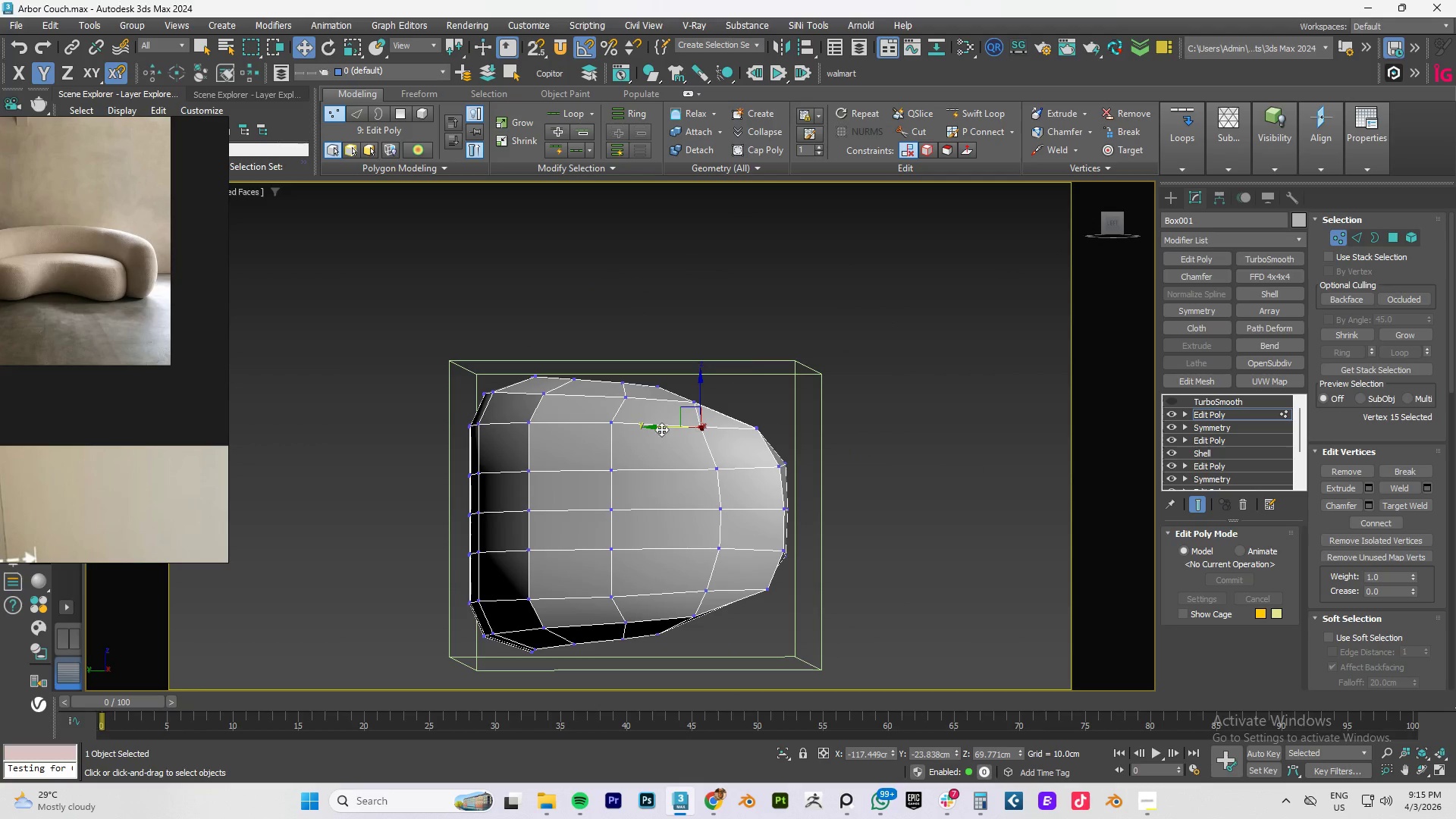 
left_click_drag(start_coordinate=[661, 428], to_coordinate=[667, 428])
 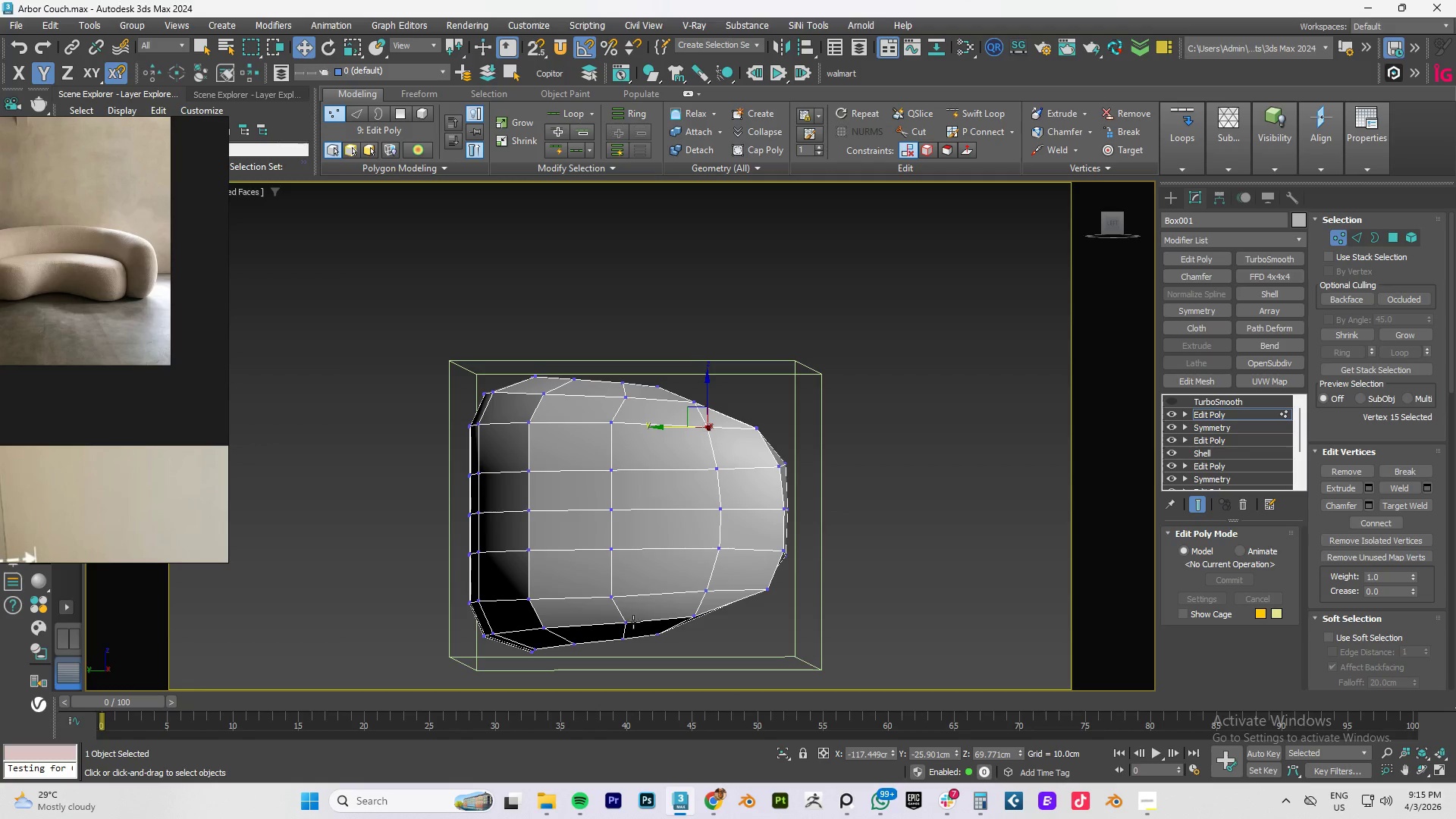 
left_click([629, 623])
 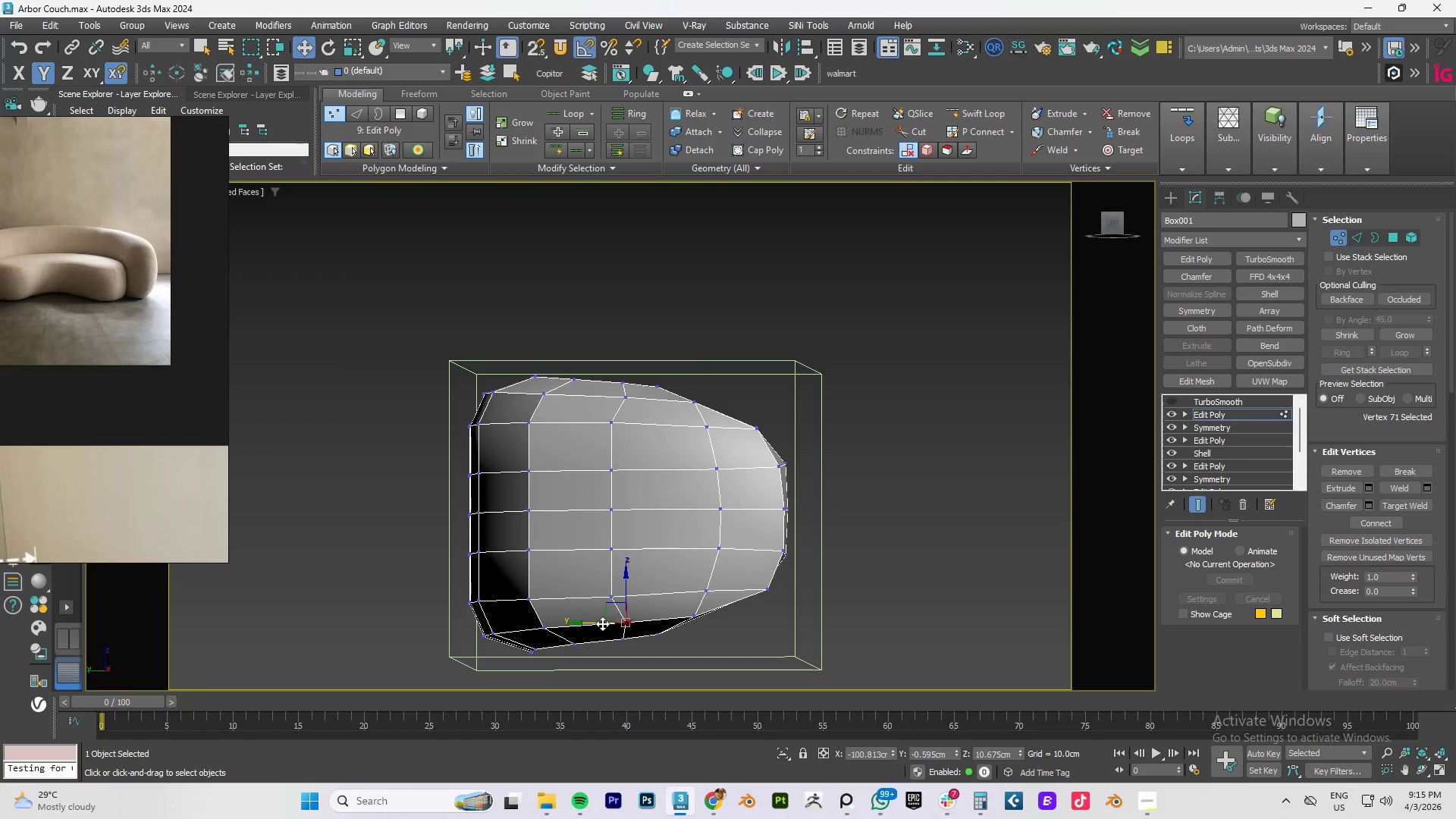 
left_click_drag(start_coordinate=[595, 623], to_coordinate=[582, 626])
 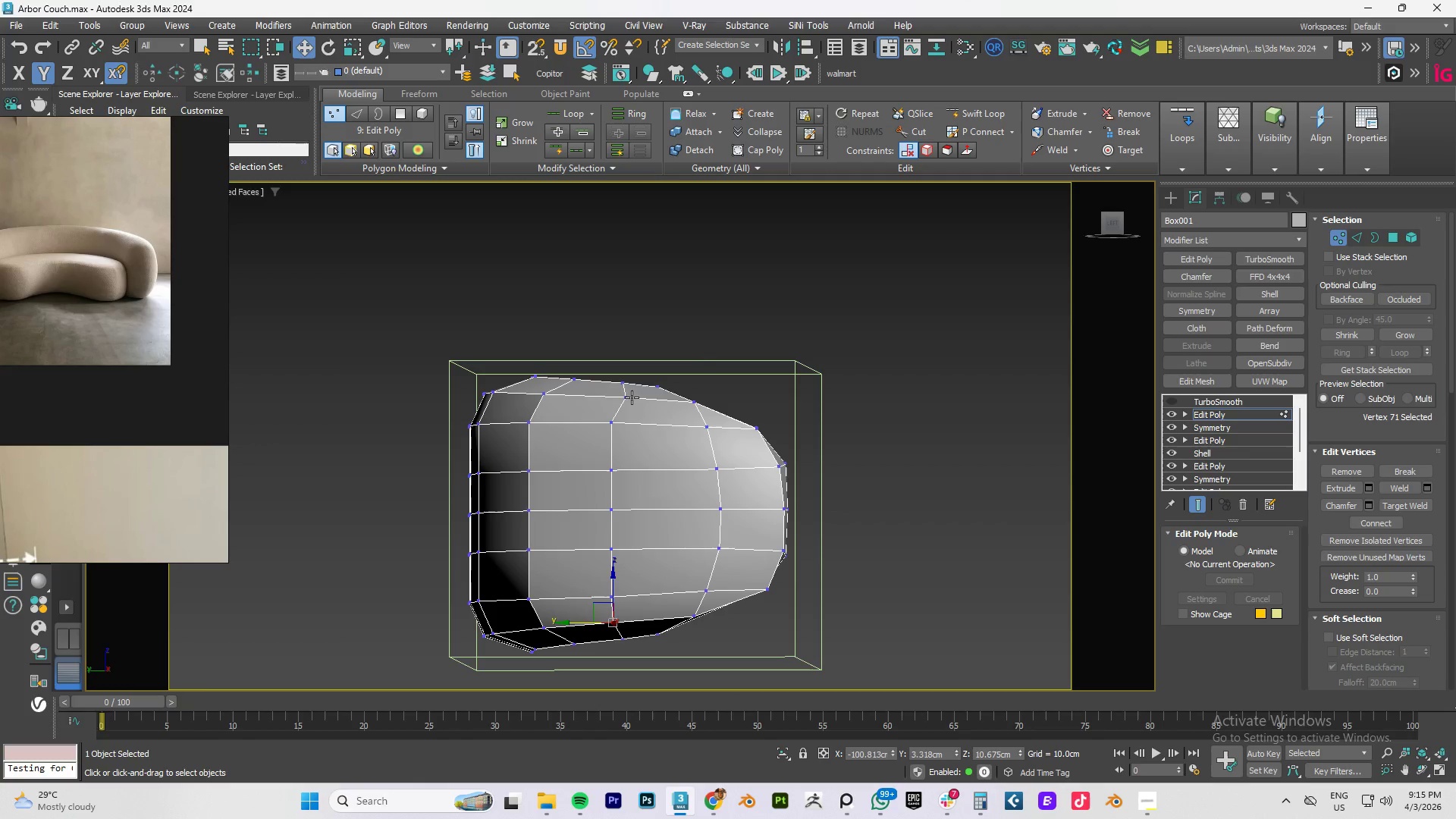 
left_click([630, 400])
 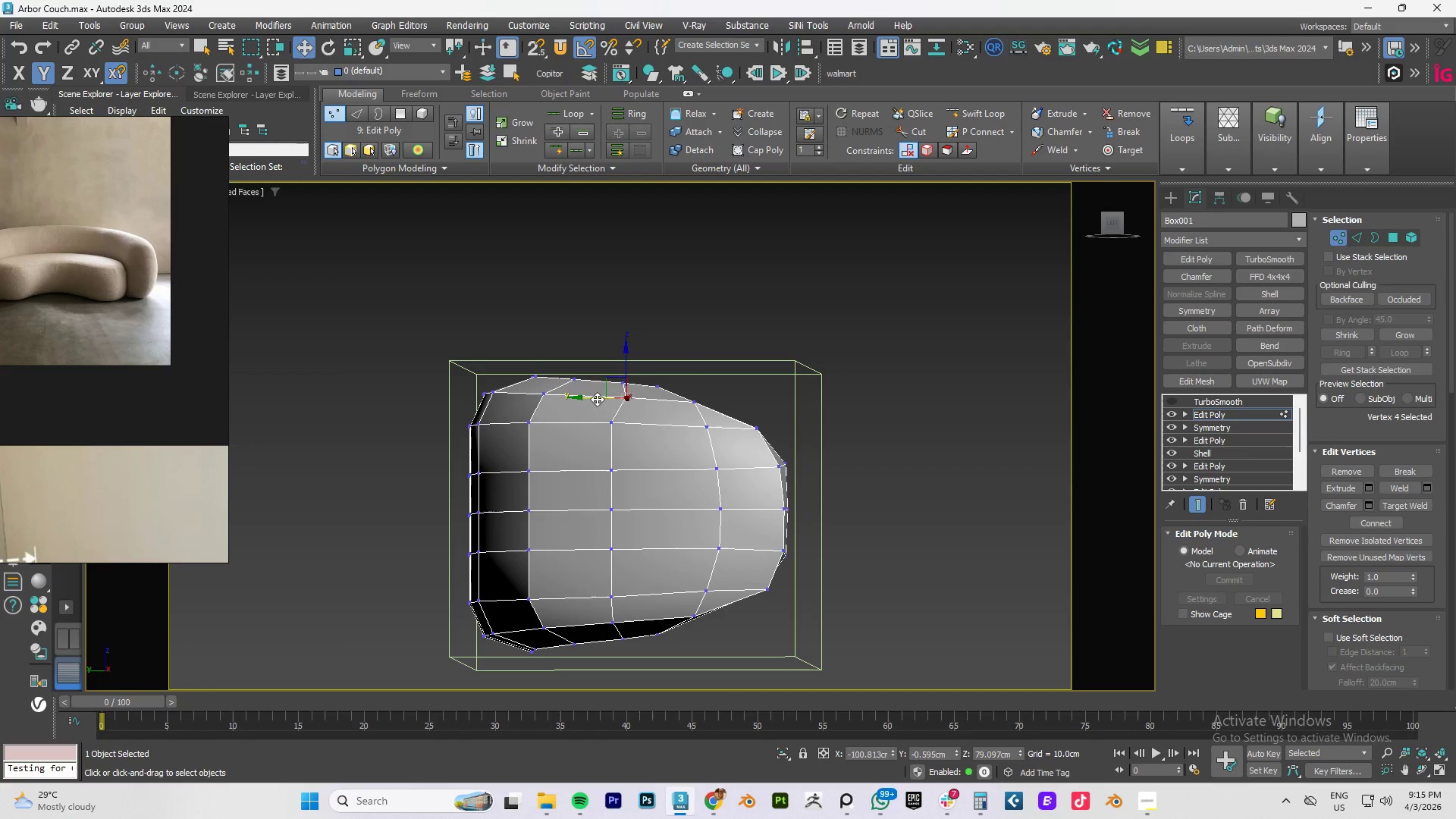 
left_click_drag(start_coordinate=[597, 399], to_coordinate=[587, 399])
 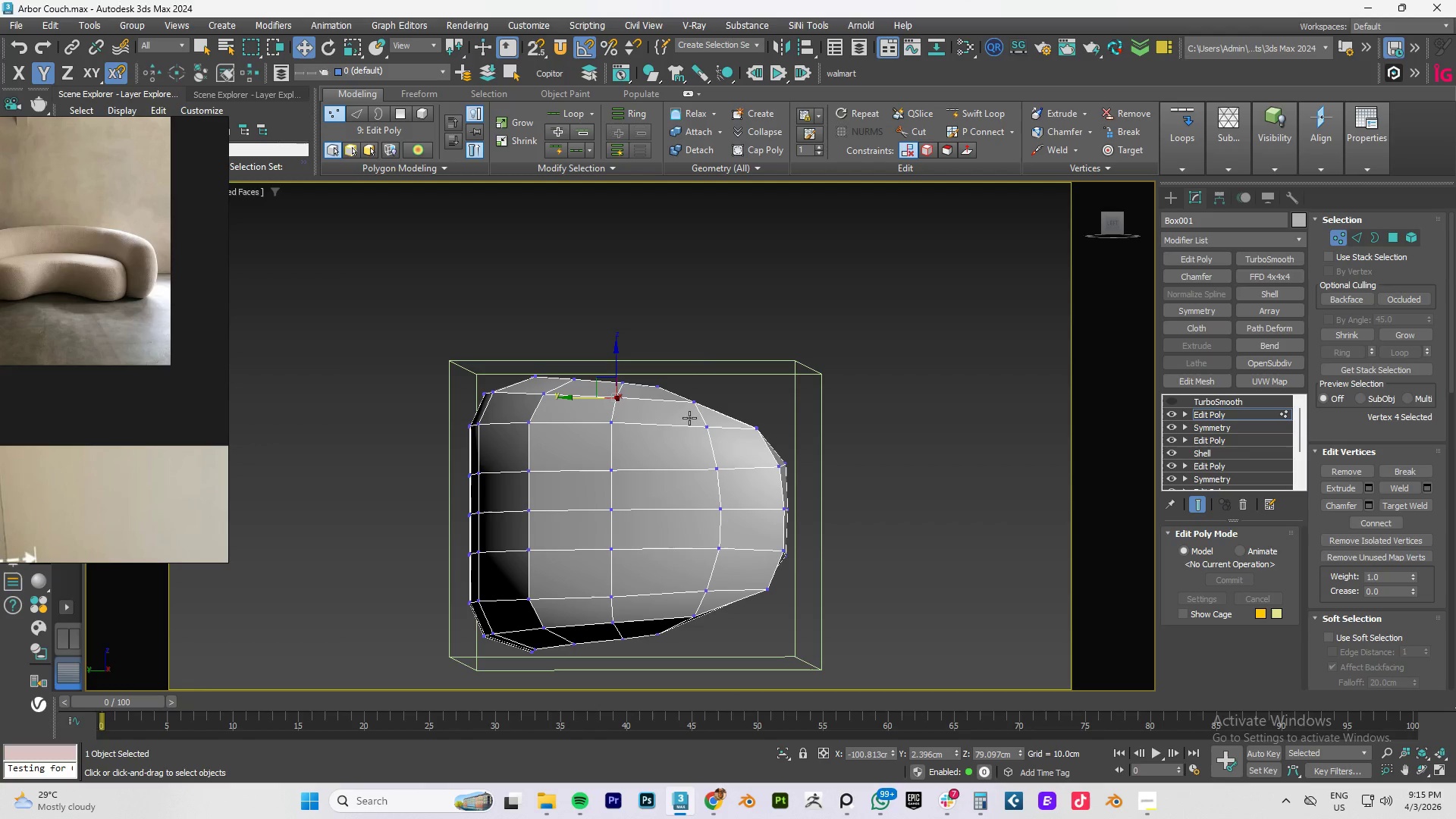 
hold_key(key=AltLeft, duration=1.27)
 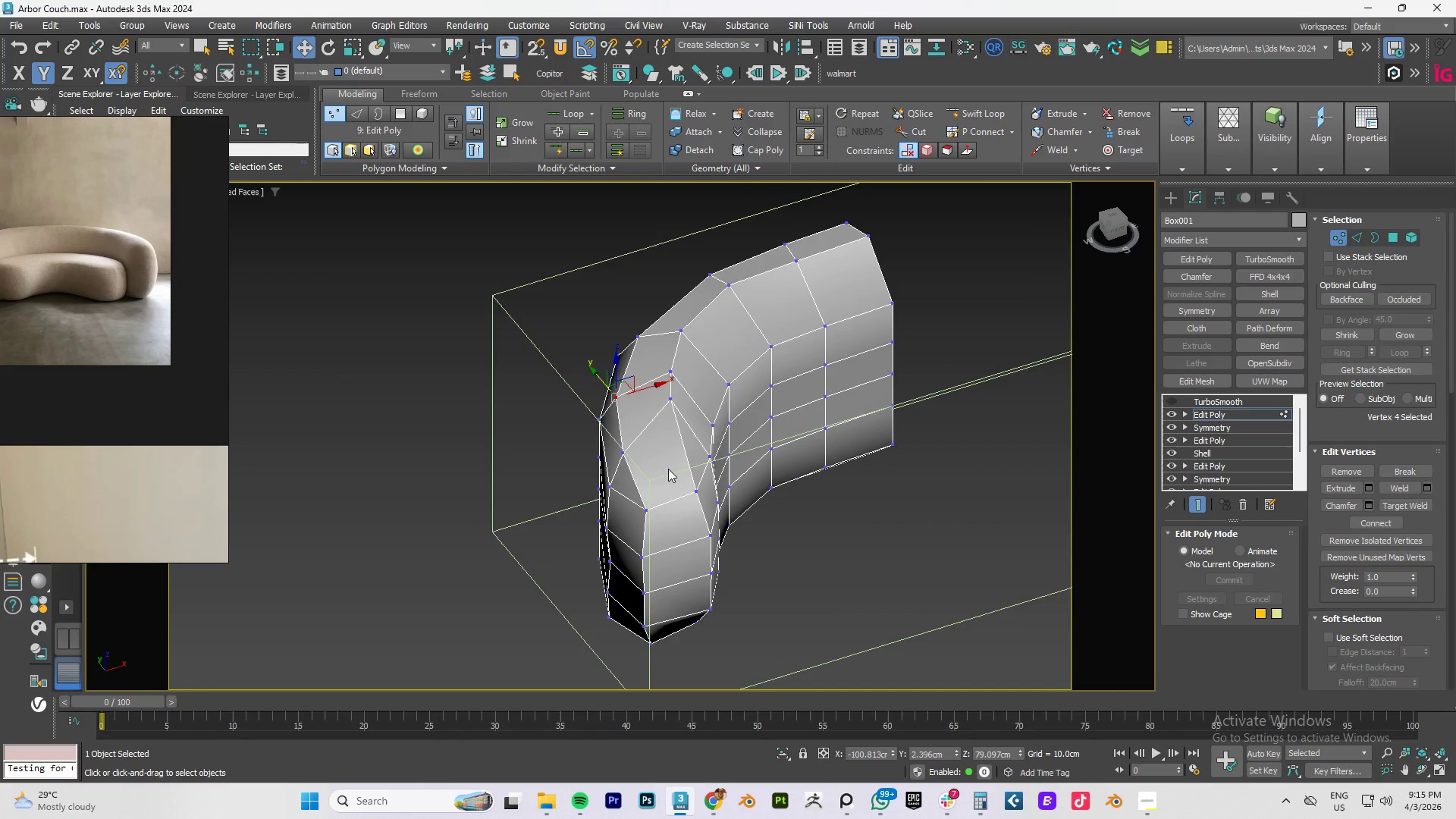 
scroll: coordinate [668, 469], scroll_direction: down, amount: 1.0
 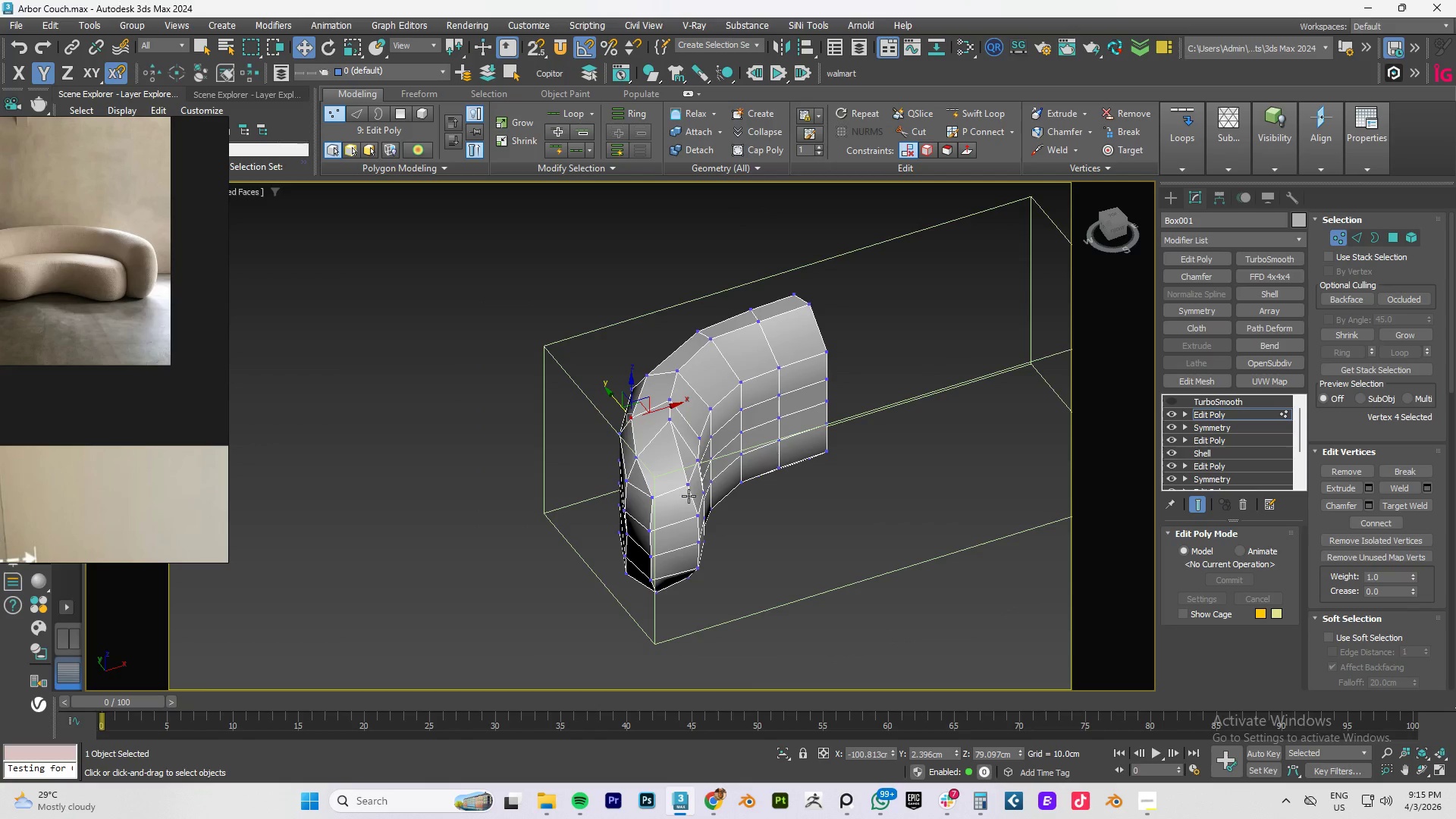 
hold_key(key=AltLeft, duration=0.75)
 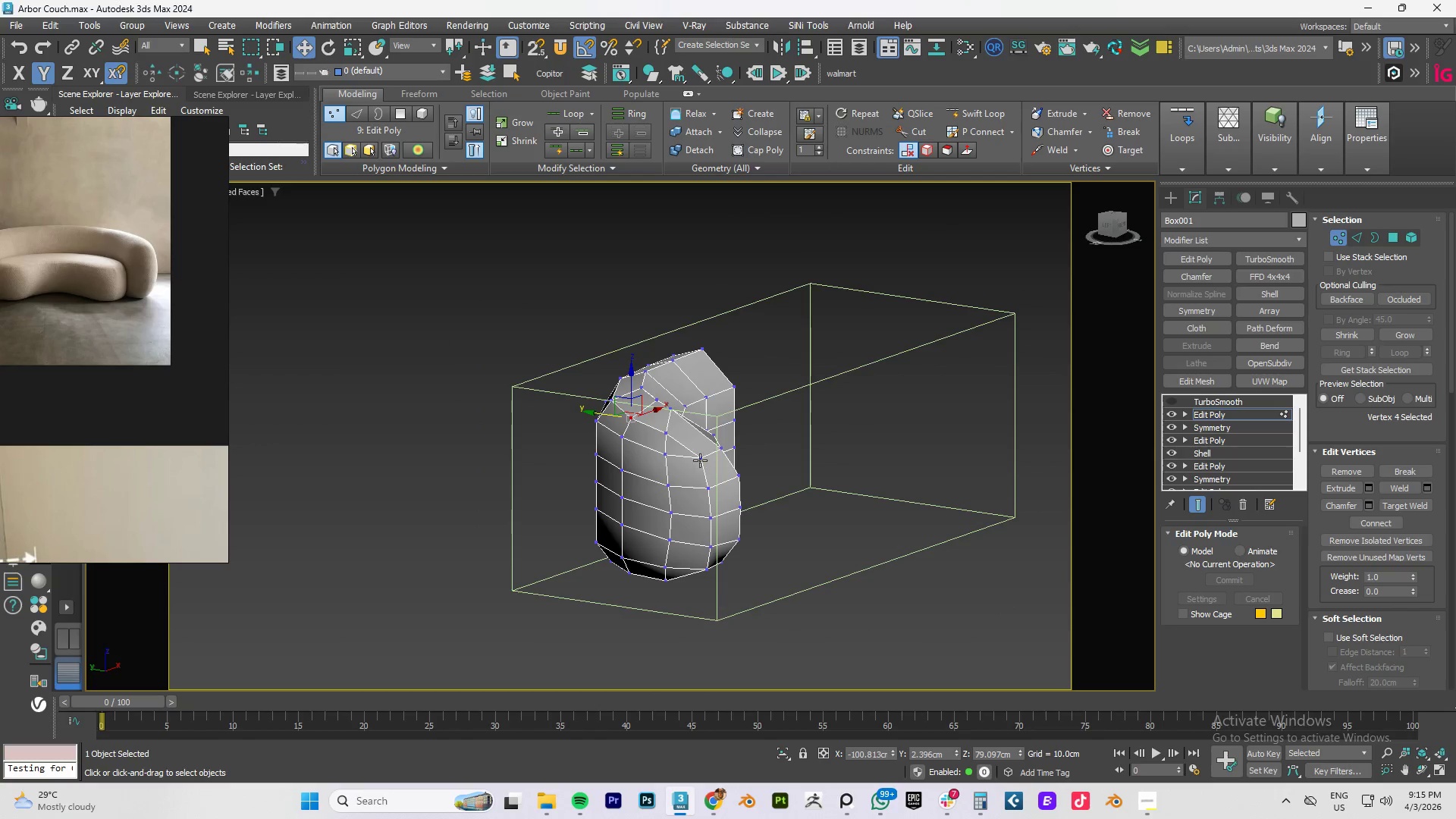 
left_click([699, 459])
 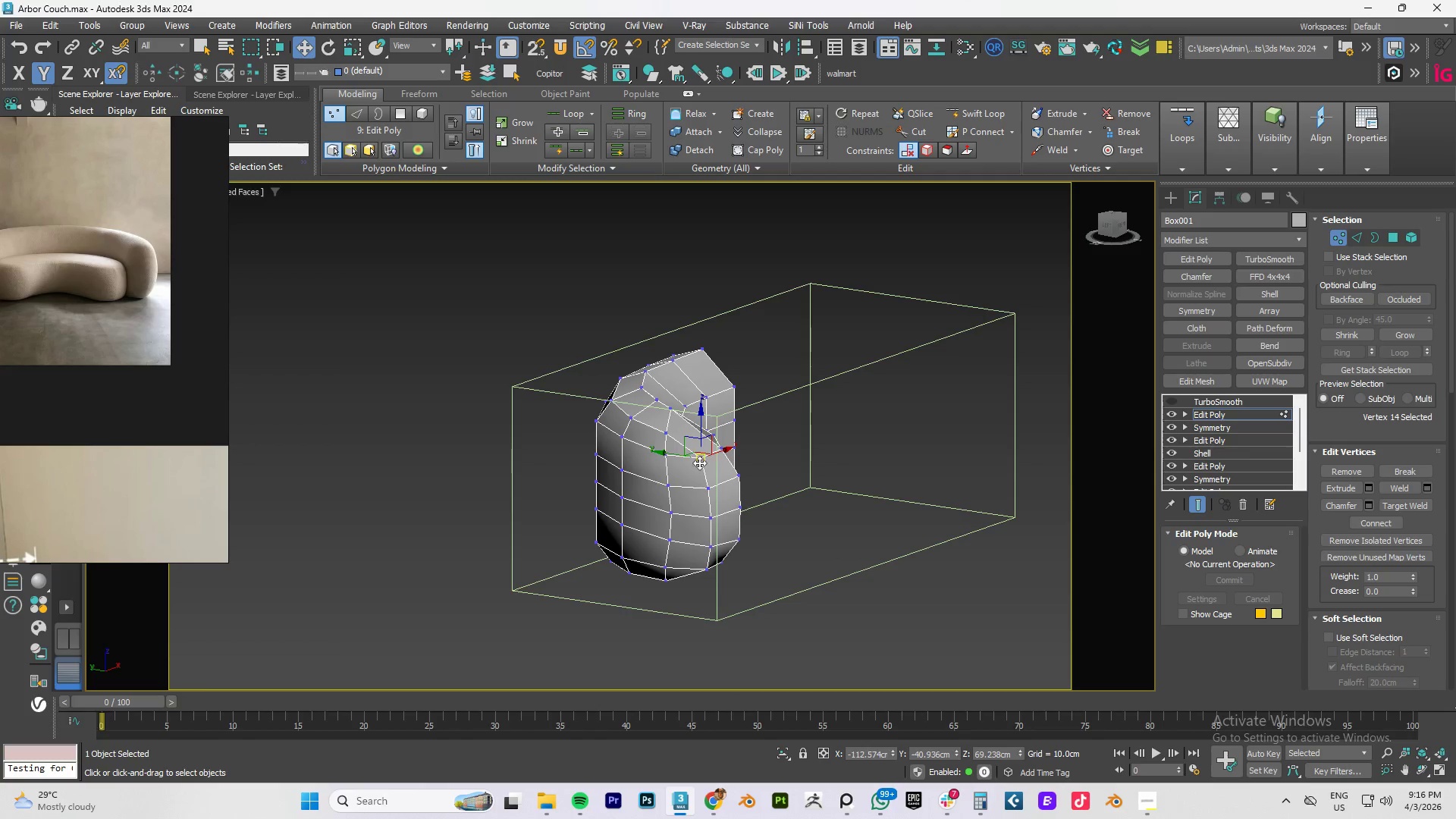 
hold_key(key=ControlLeft, duration=1.5)
left_click([708, 490])
 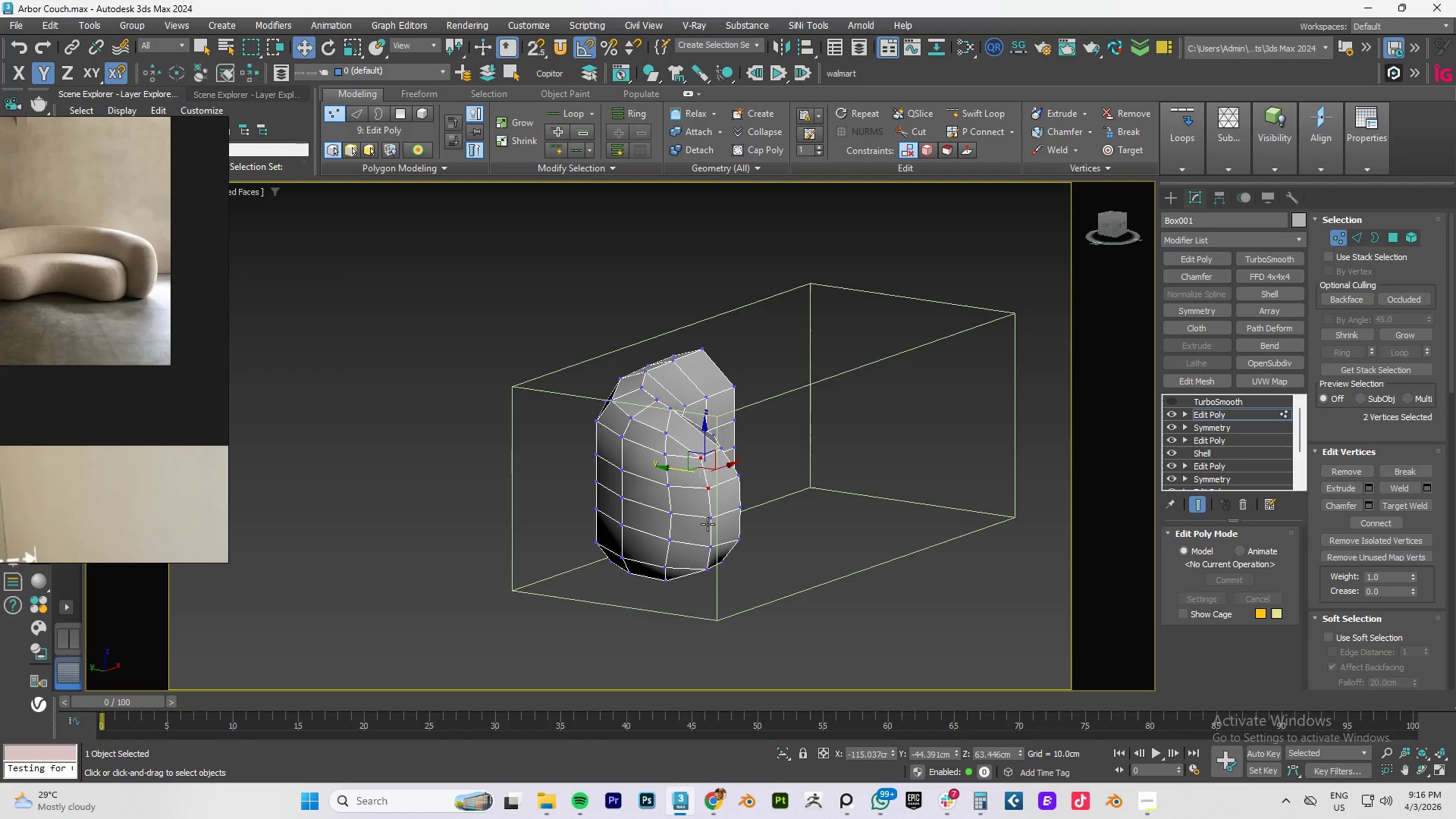 
hold_key(key=ControlLeft, duration=1.47)
left_click([707, 550])
 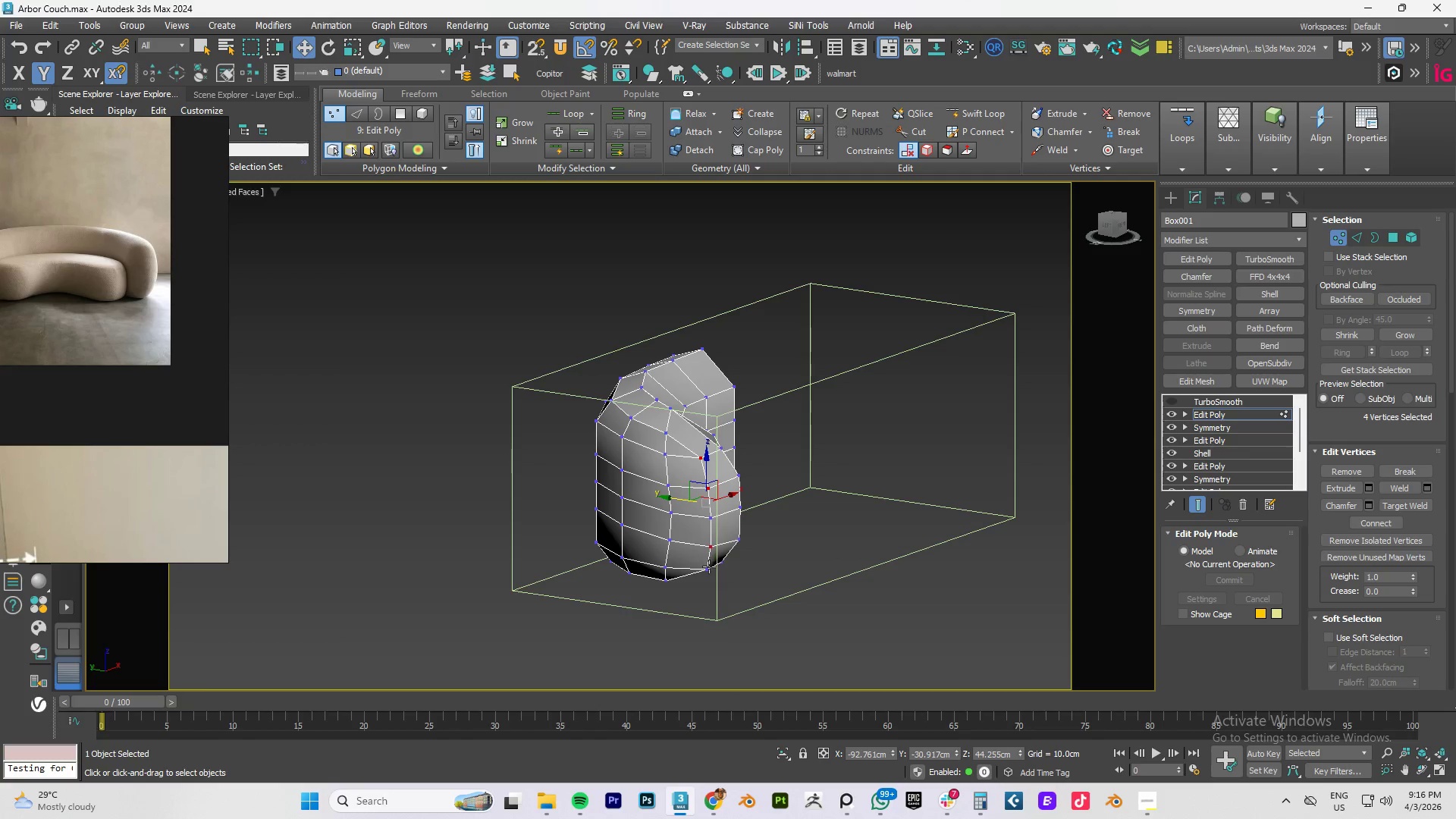 
left_click([708, 567])
 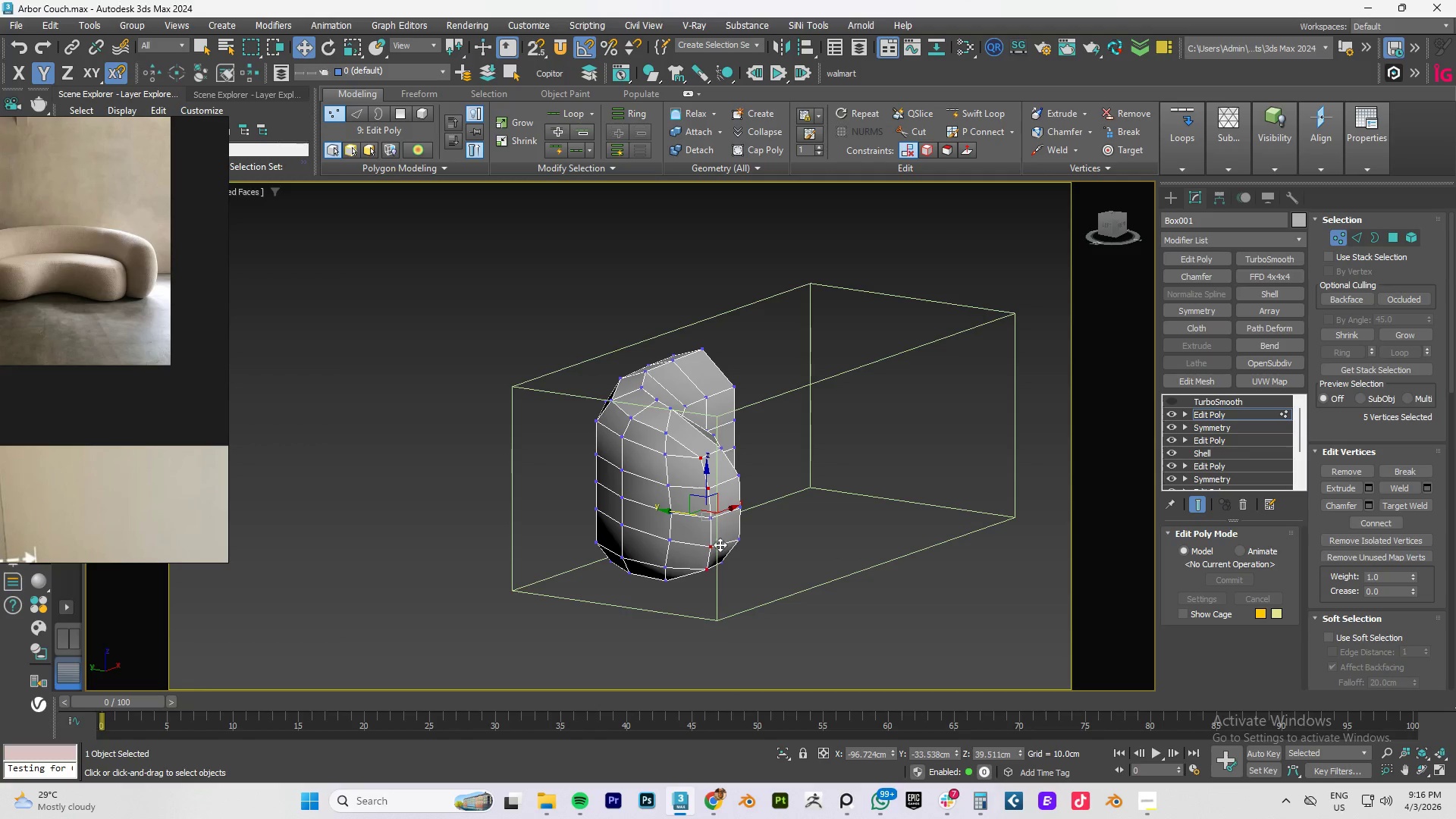 
hold_key(key=AltLeft, duration=0.64)
 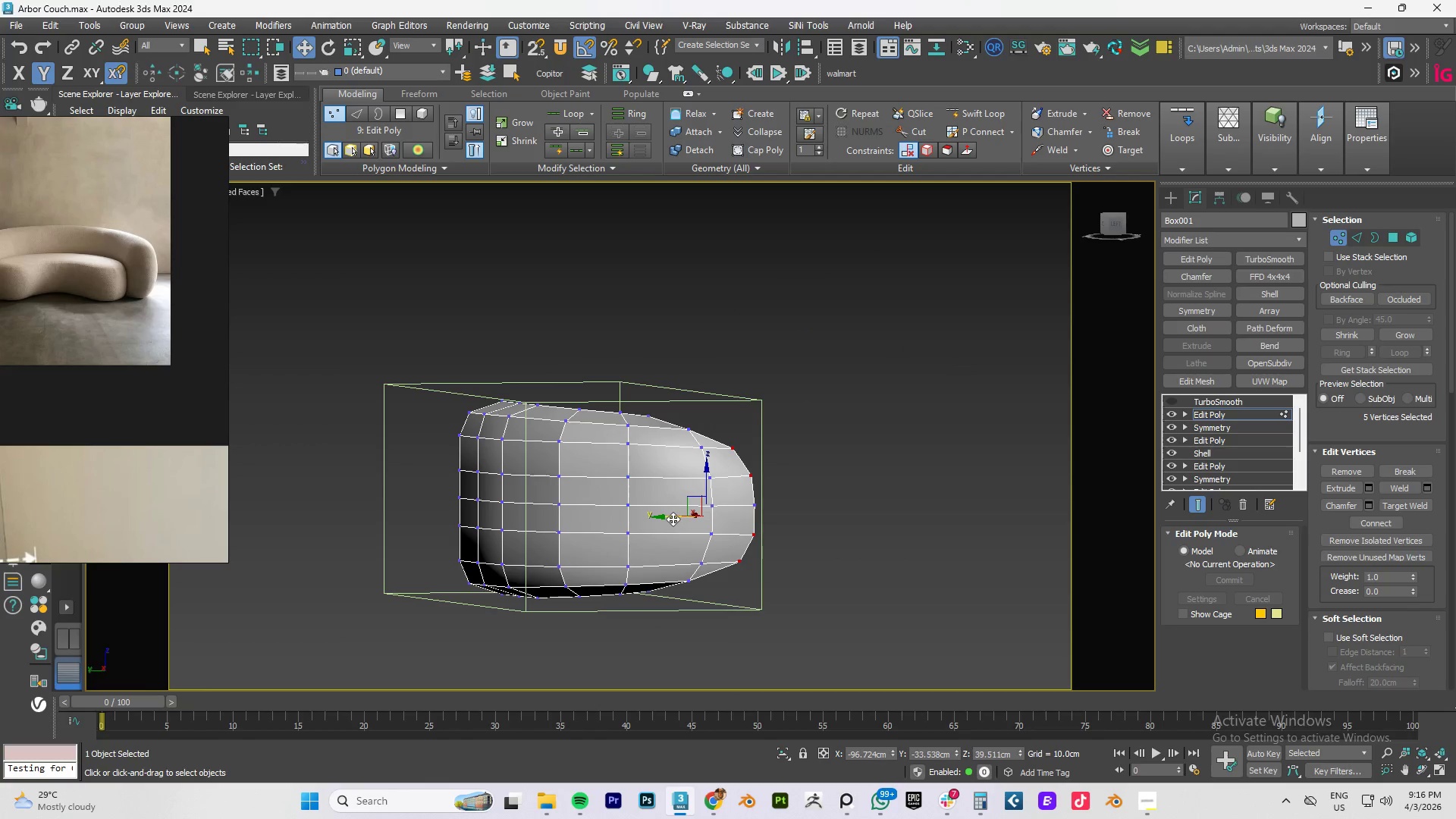 
left_click_drag(start_coordinate=[673, 519], to_coordinate=[667, 513])
 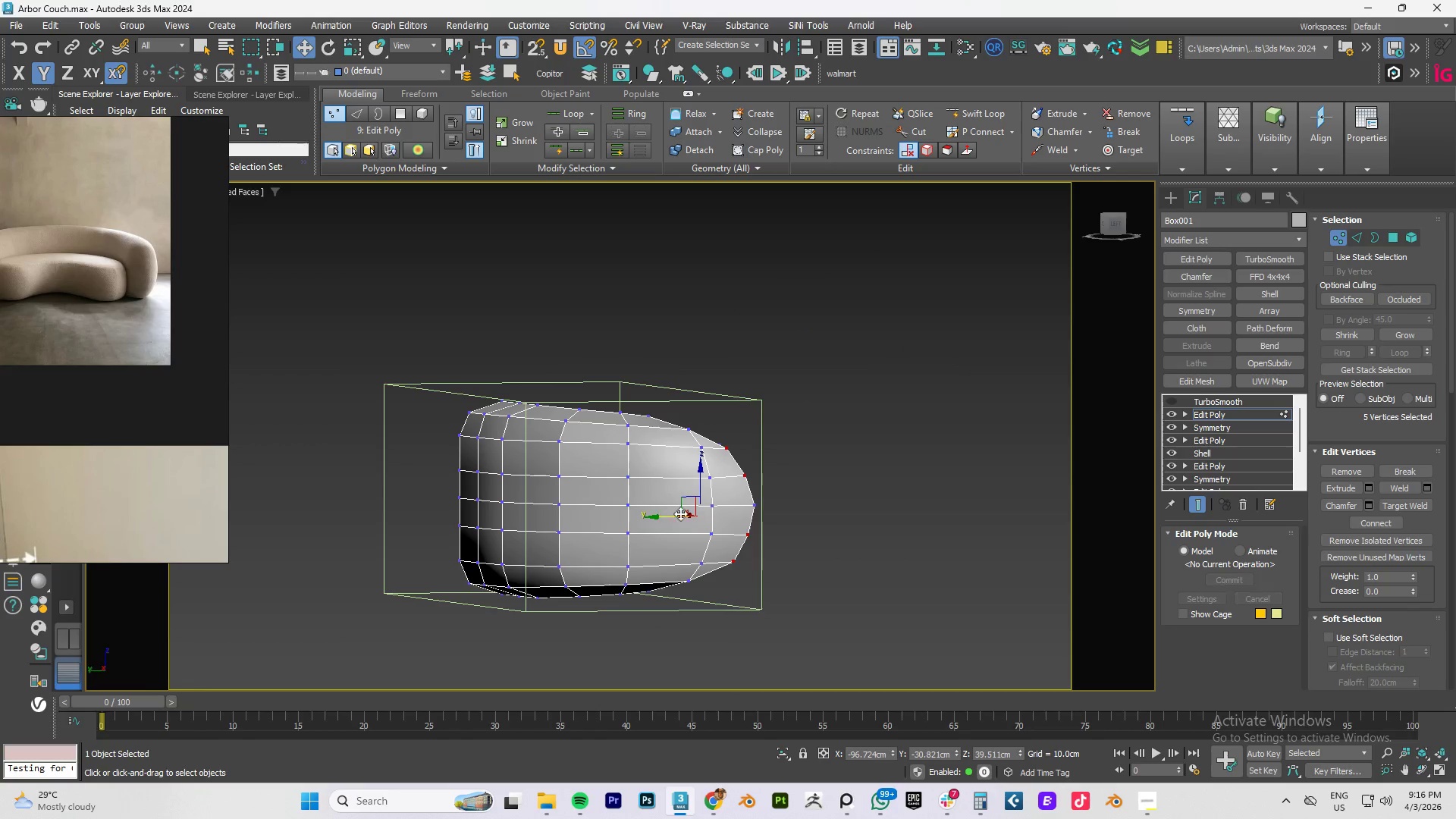 
hold_key(key=AltLeft, duration=0.73)
 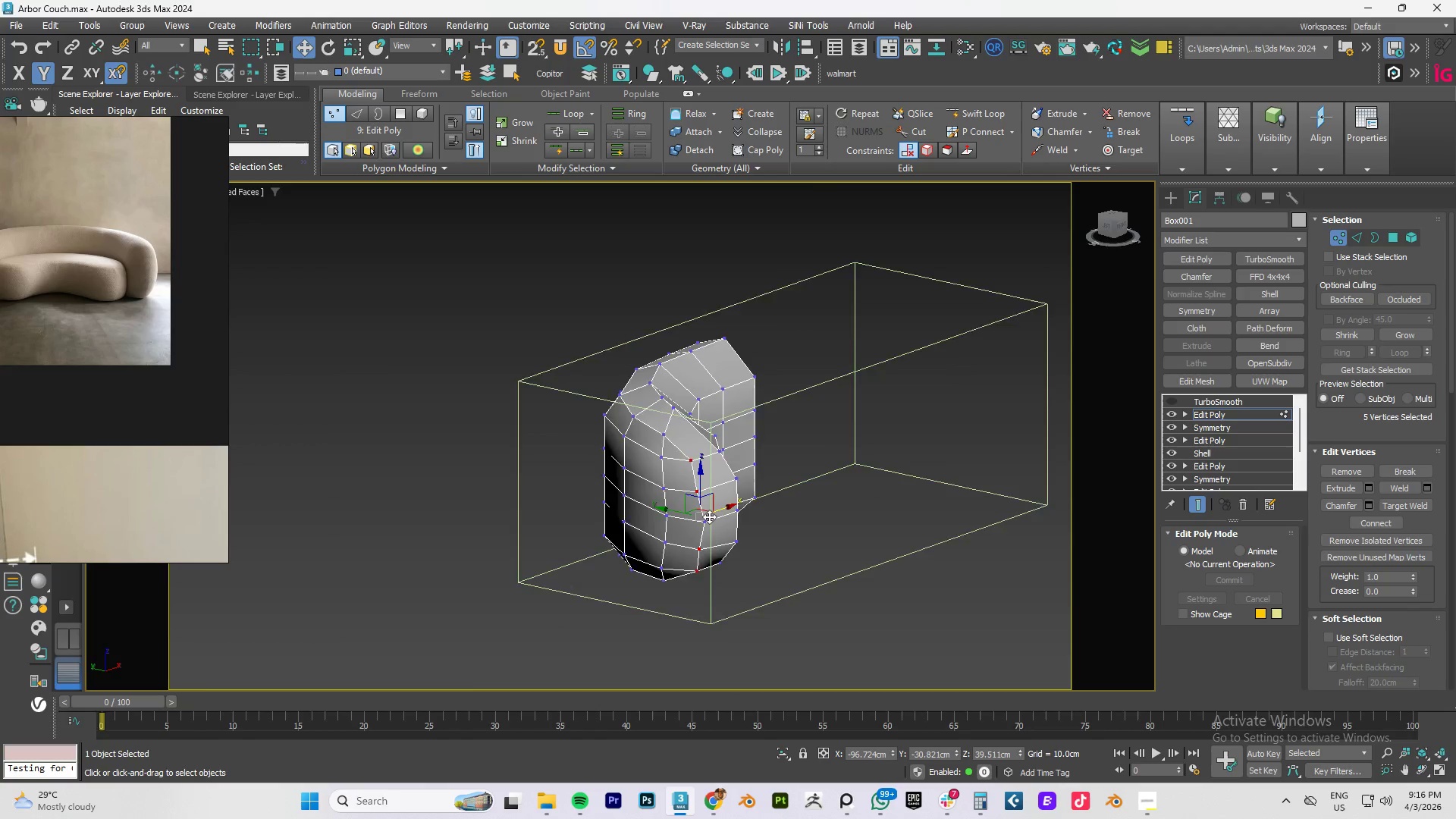 
scroll: coordinate [709, 516], scroll_direction: up, amount: 2.0
 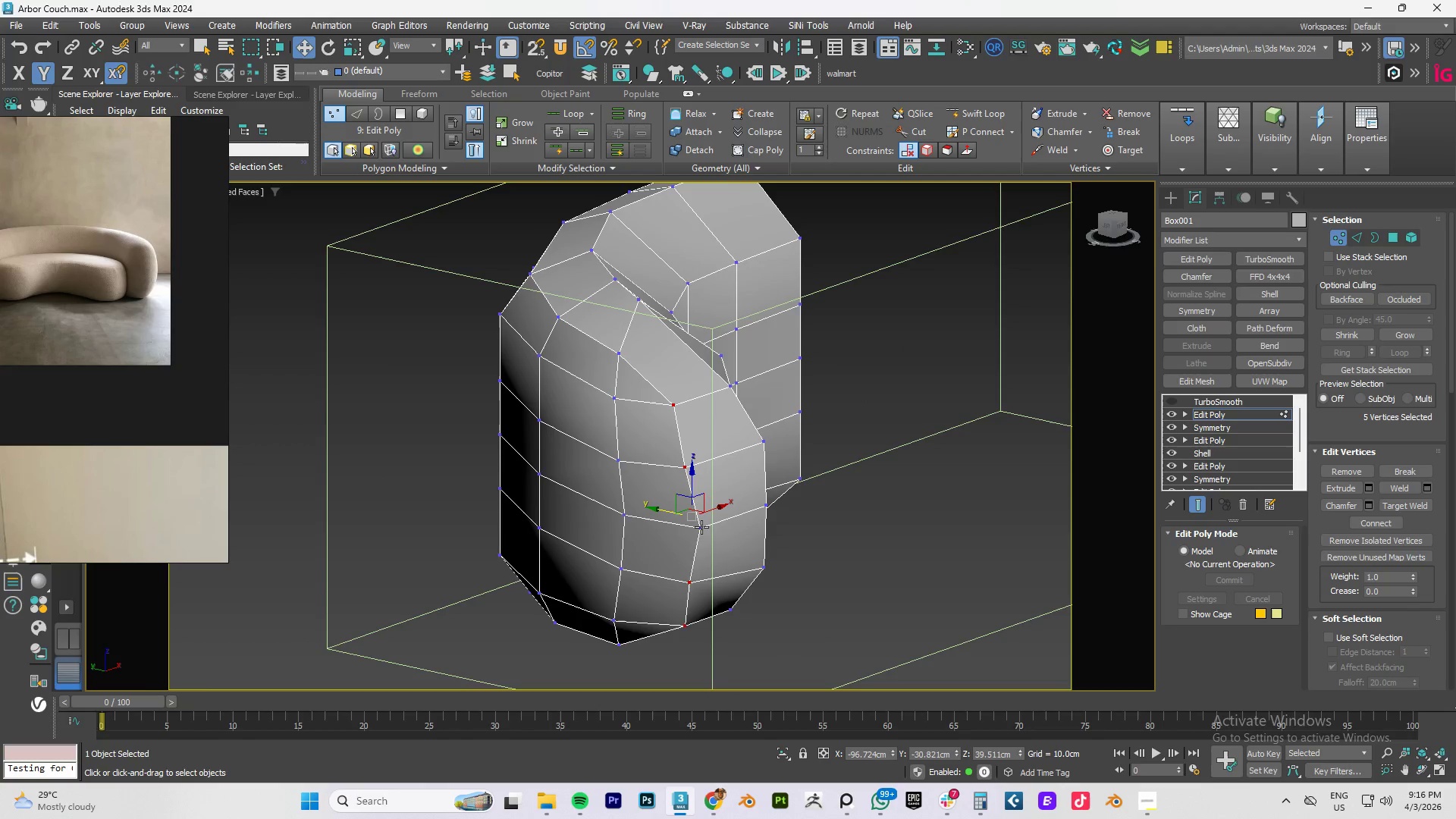 
hold_key(key=ControlLeft, duration=0.52)
left_click([701, 528])
 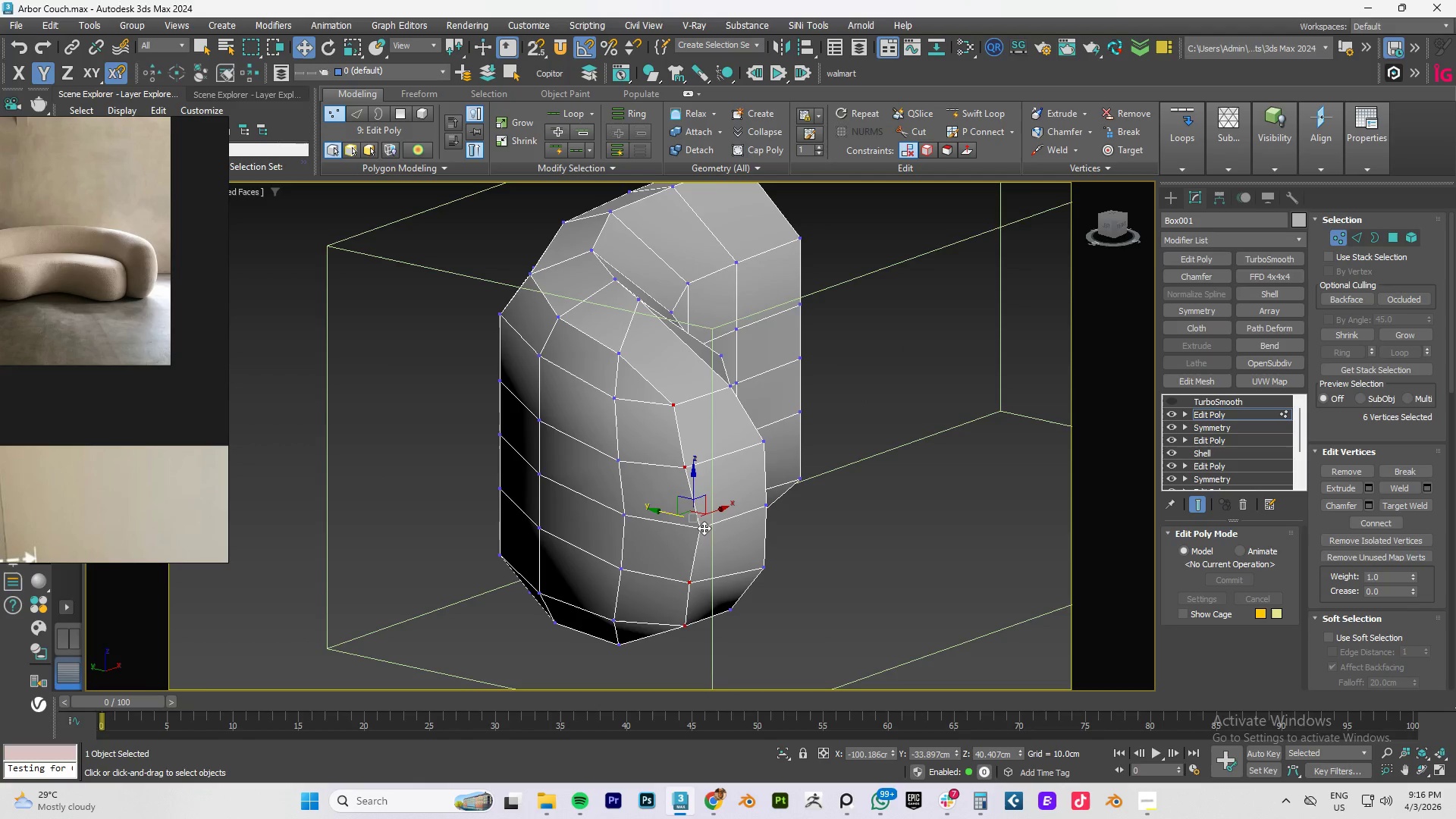 
key(Alt+AltLeft)
 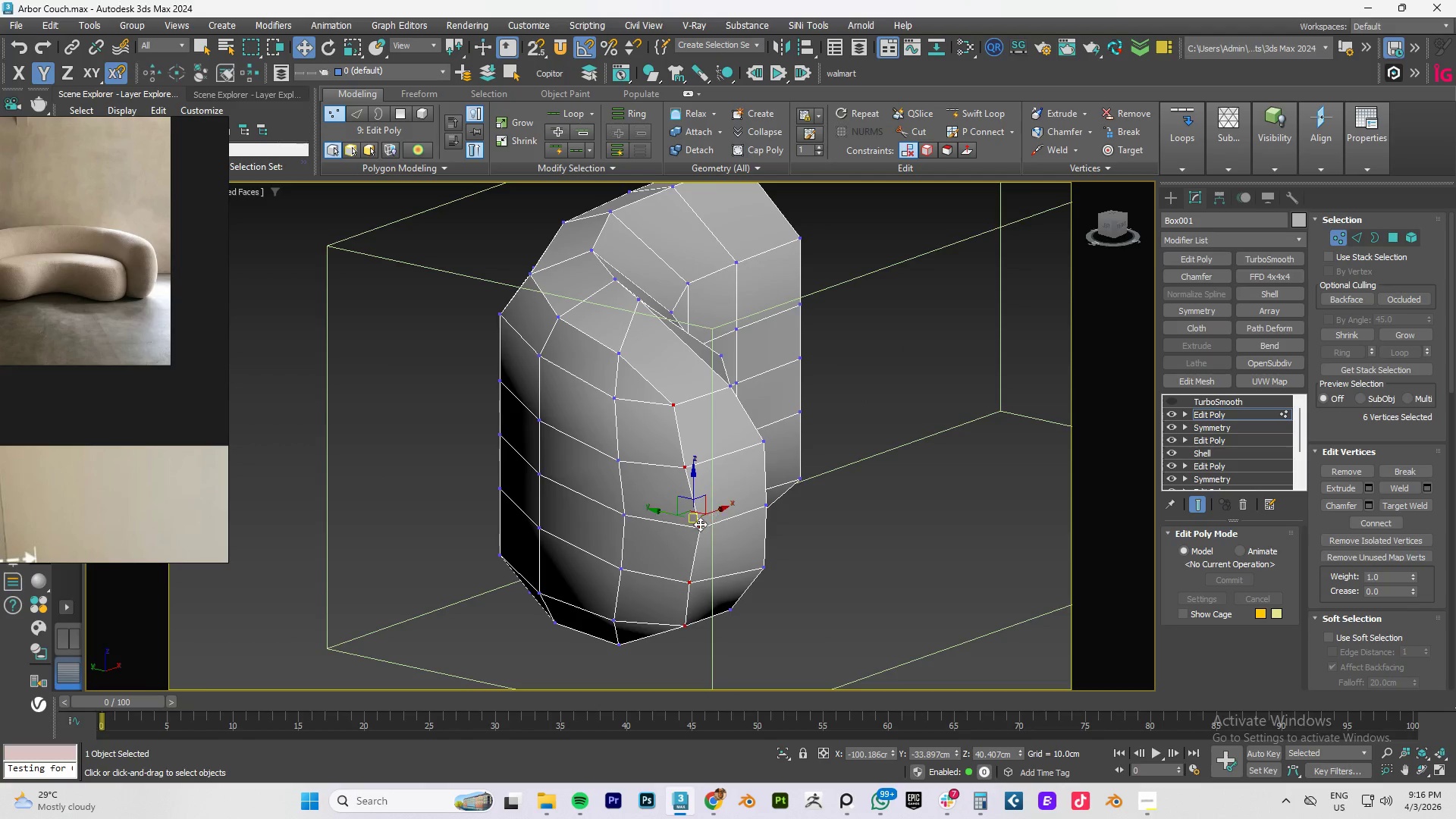 
left_click([699, 528])
 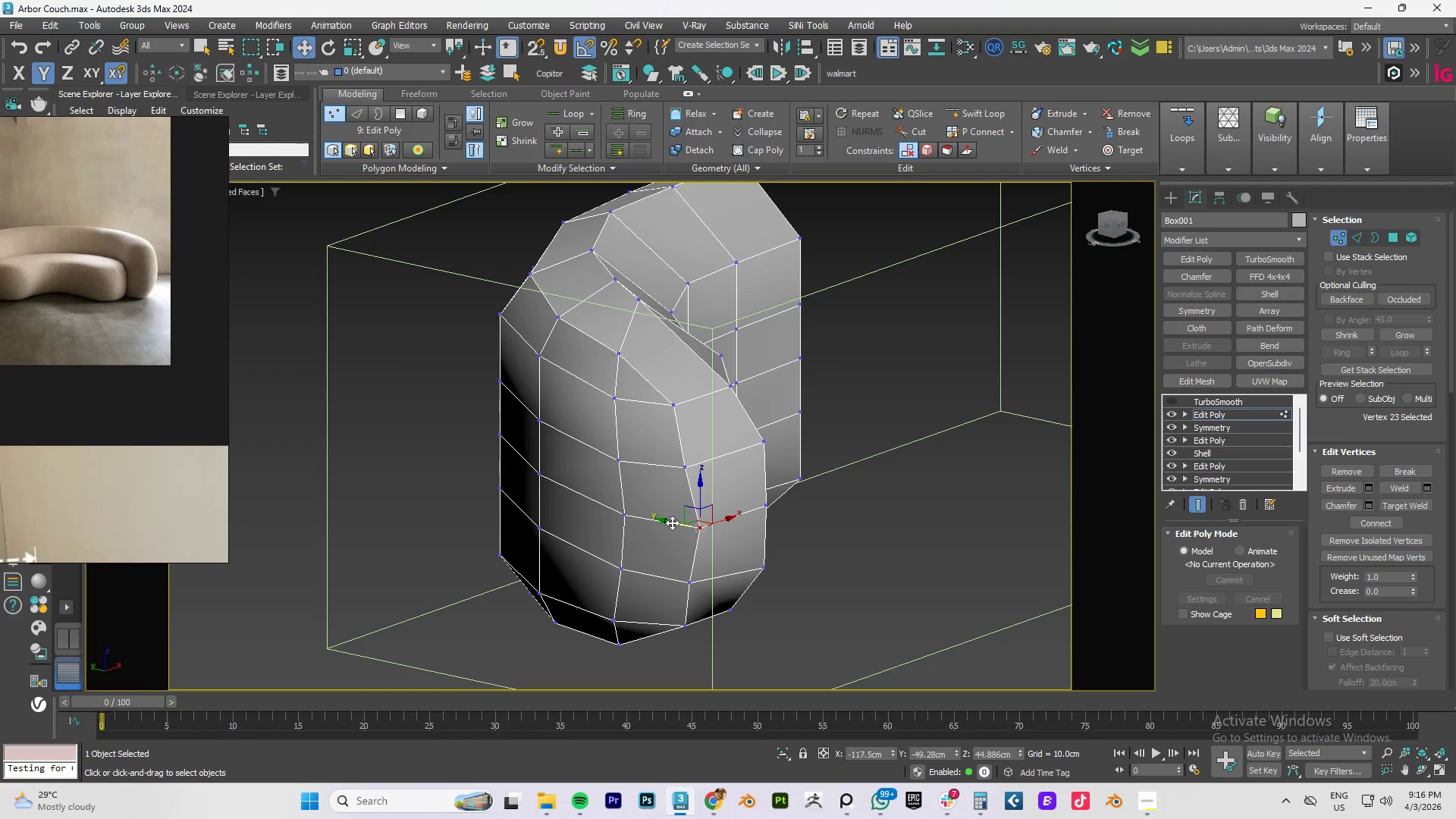 
left_click_drag(start_coordinate=[672, 522], to_coordinate=[670, 516])
 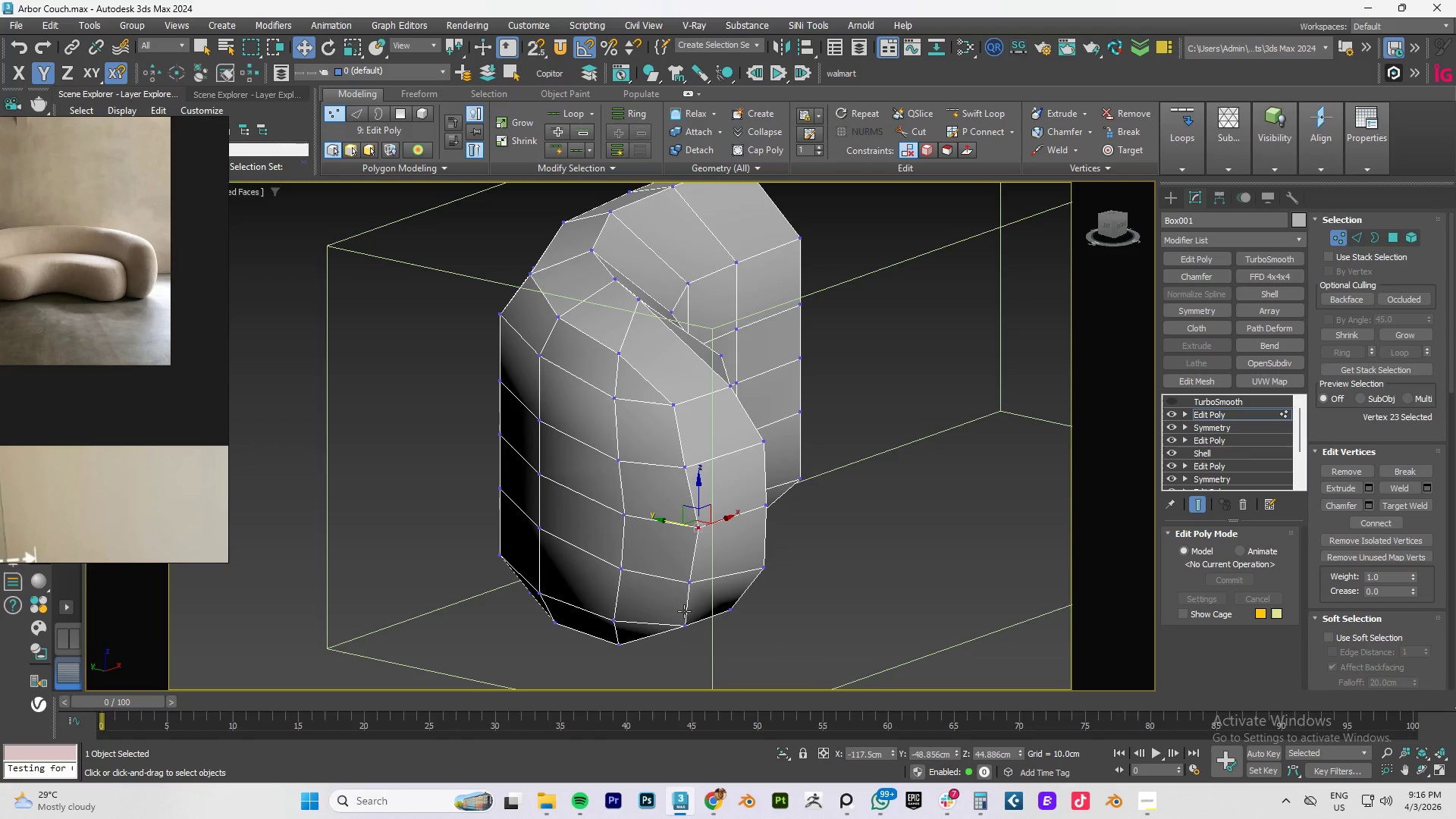 
left_click([686, 619])
 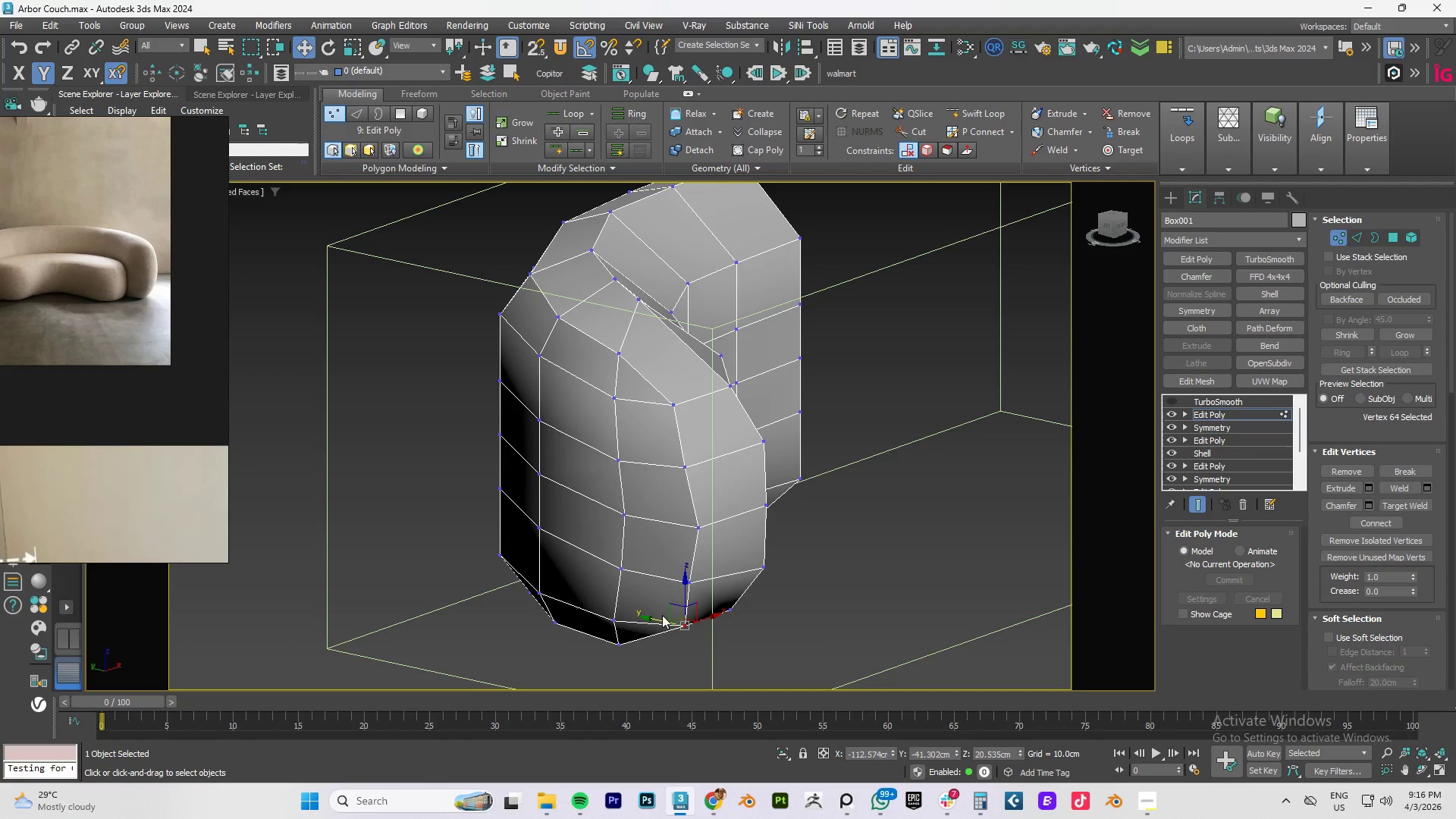 
left_click_drag(start_coordinate=[660, 617], to_coordinate=[653, 614])
 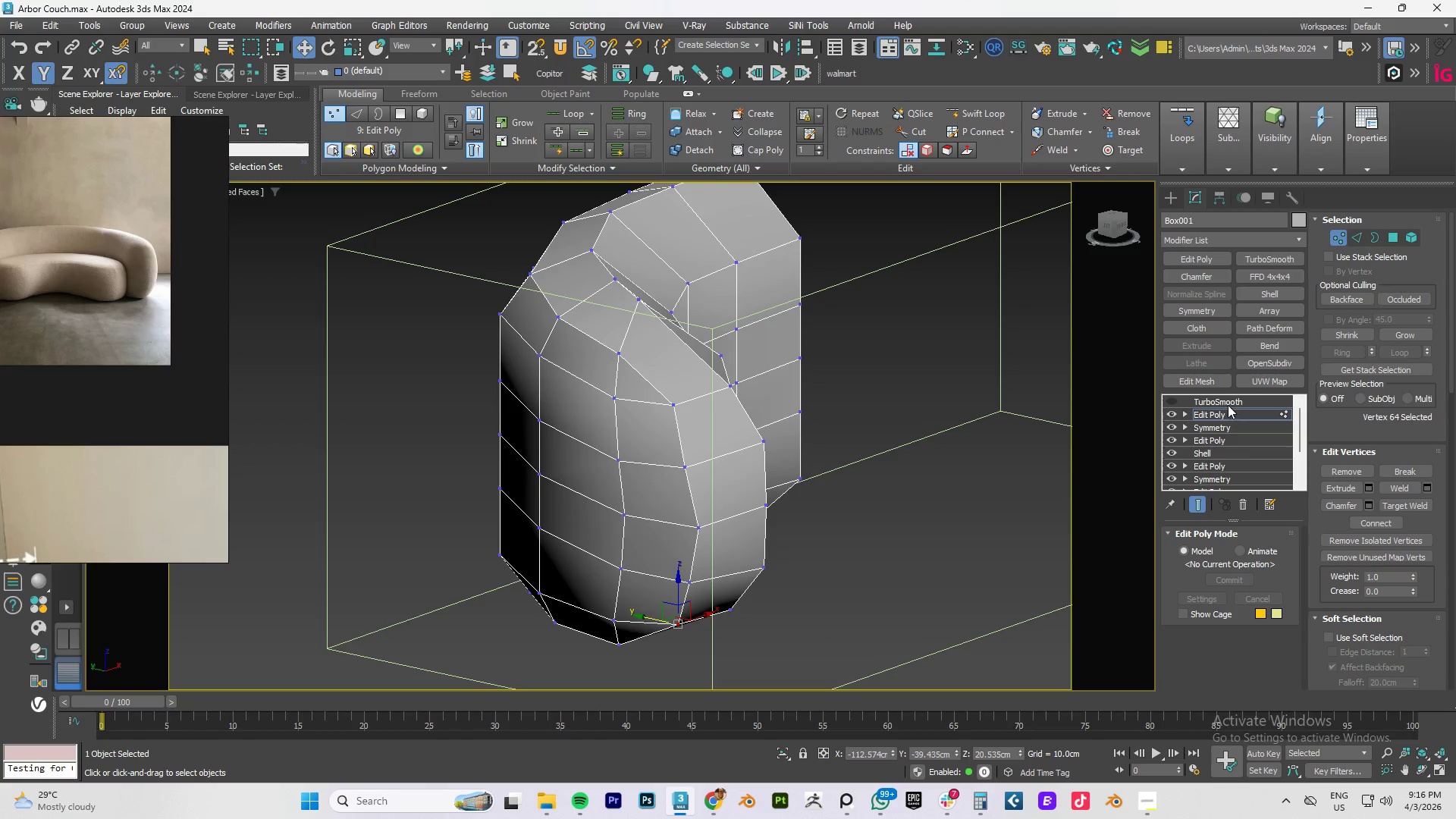 
left_click([1217, 413])
 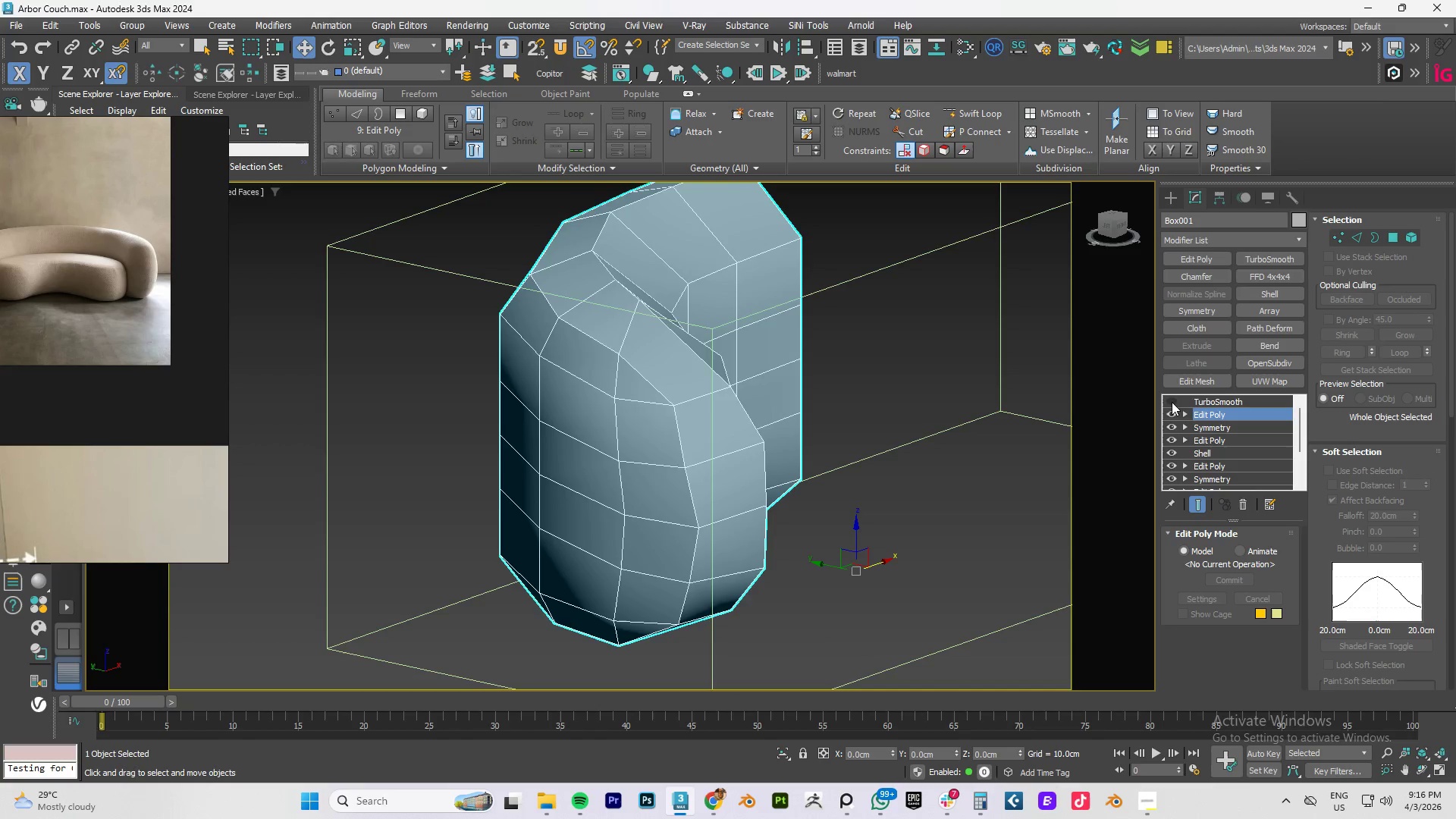 
left_click([1175, 399])
 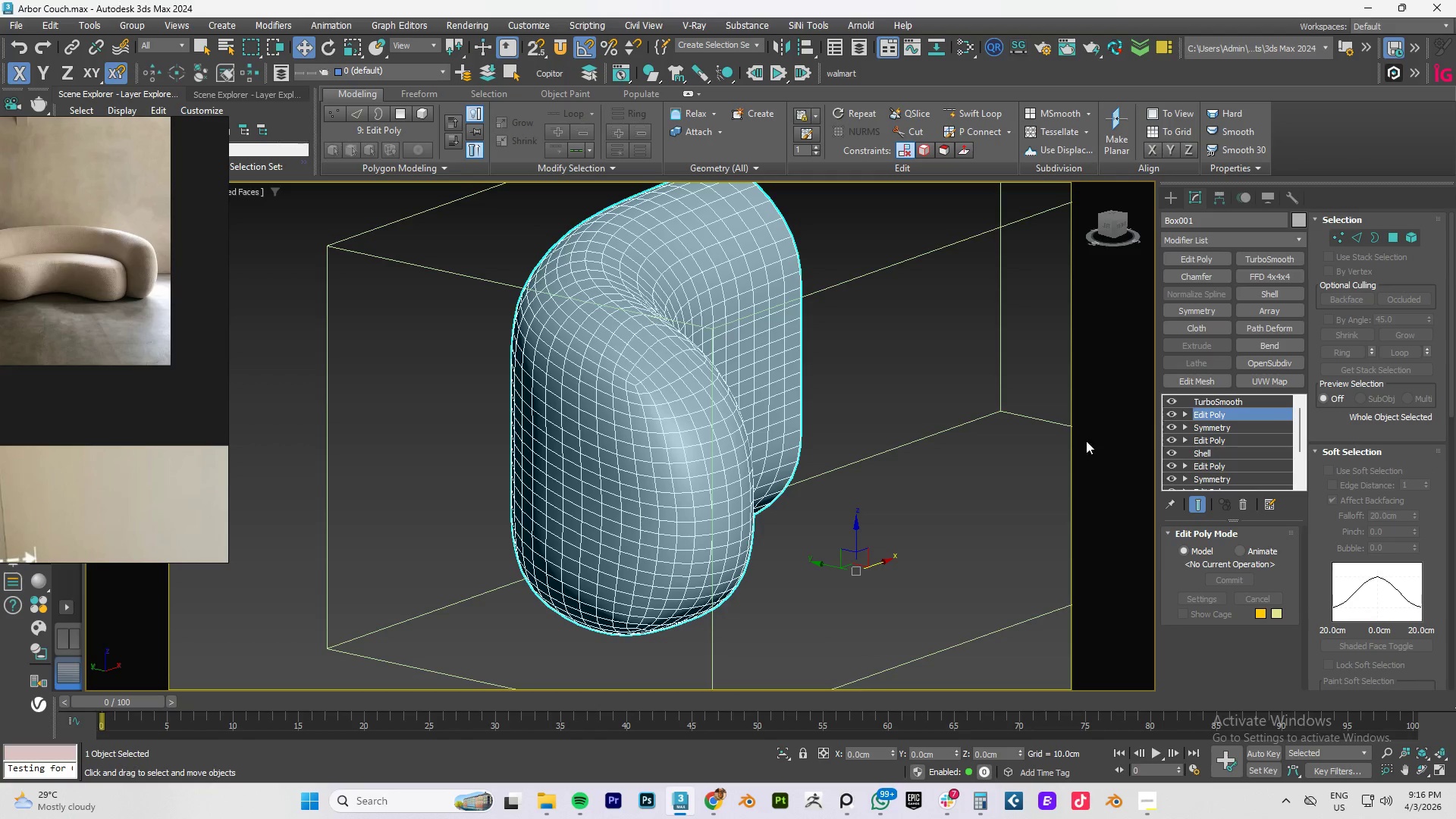 
hold_key(key=AltLeft, duration=1.5)
 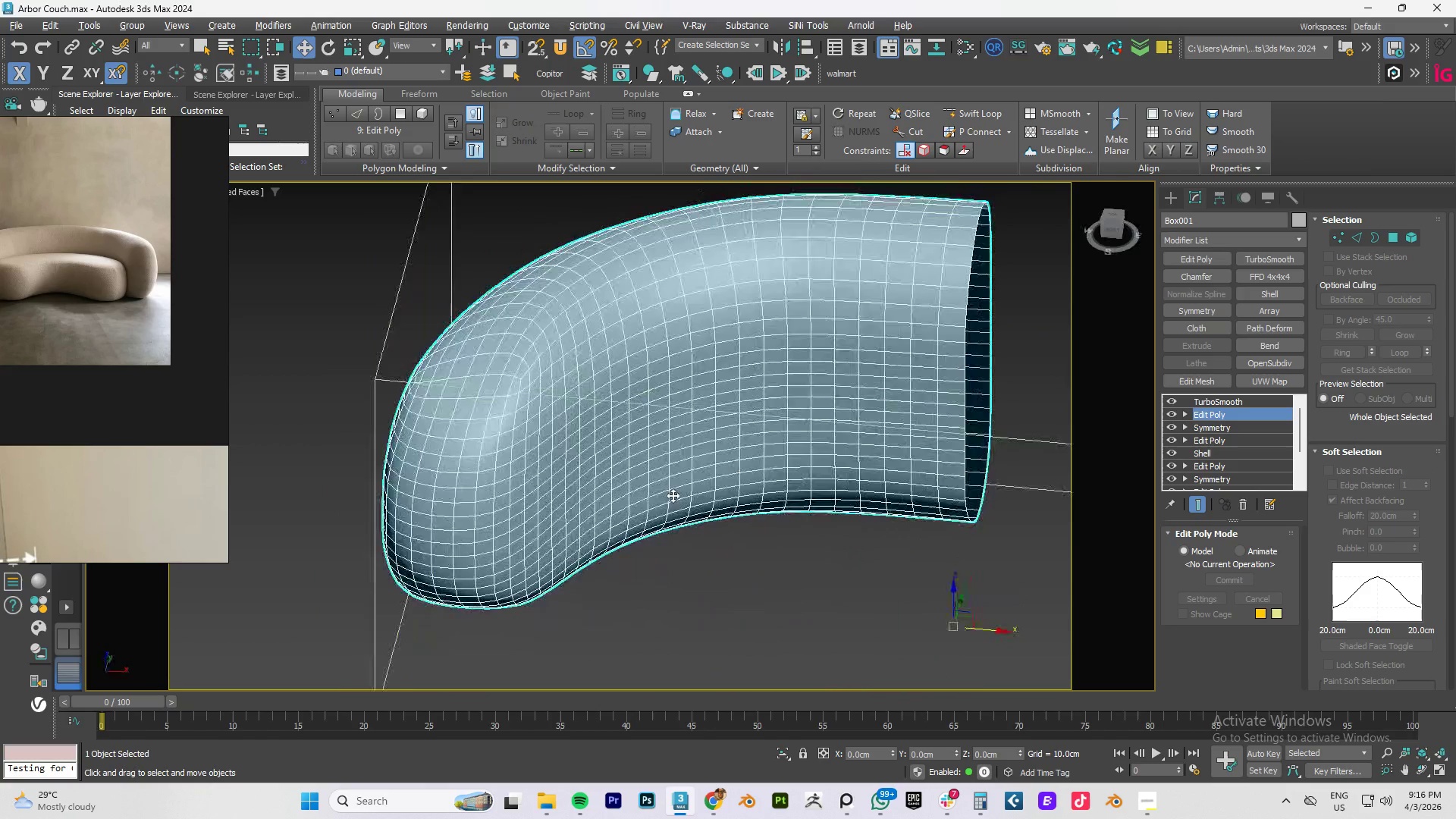 
hold_key(key=AltLeft, duration=1.5)
 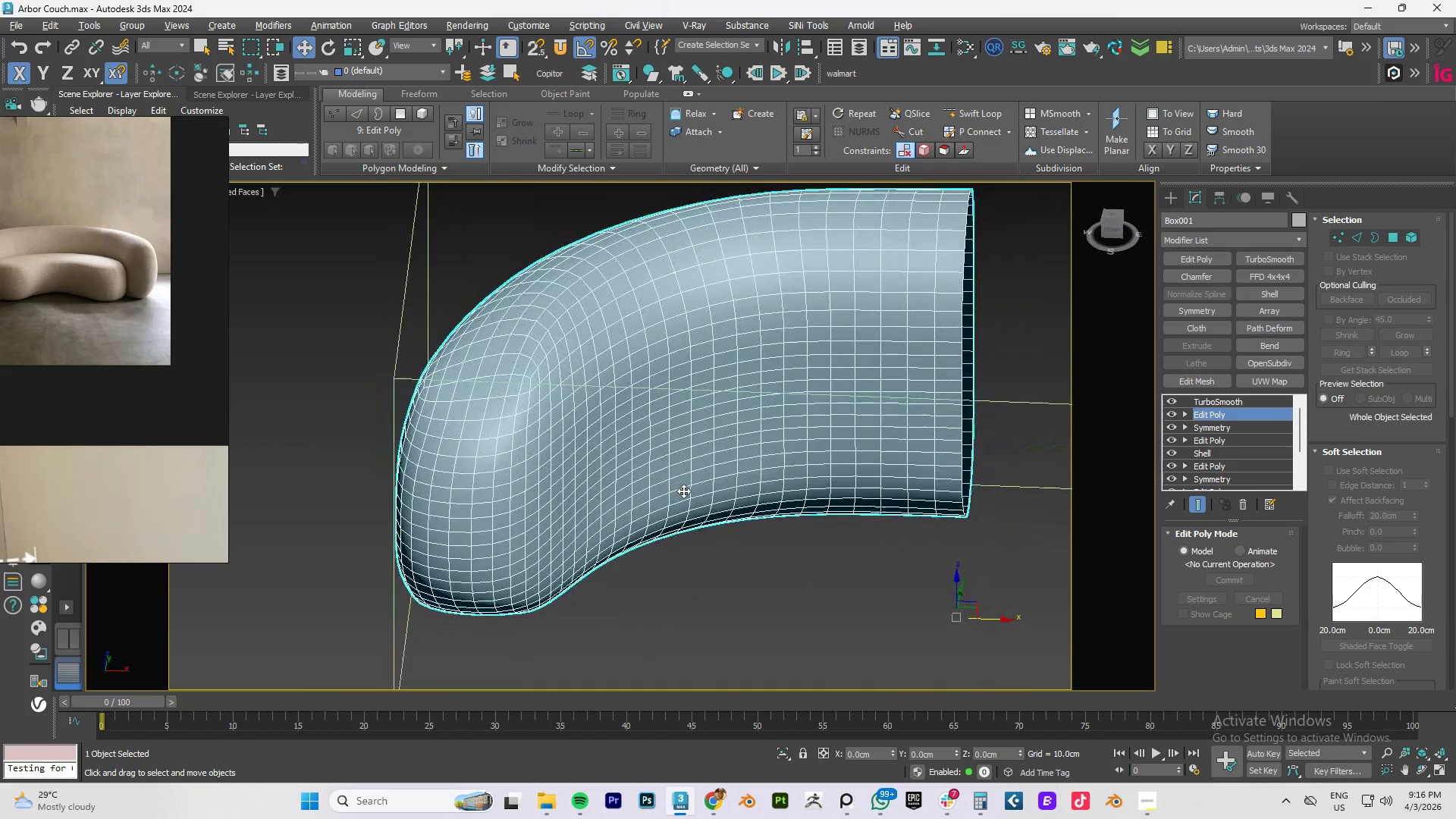 
hold_key(key=AltLeft, duration=1.51)
 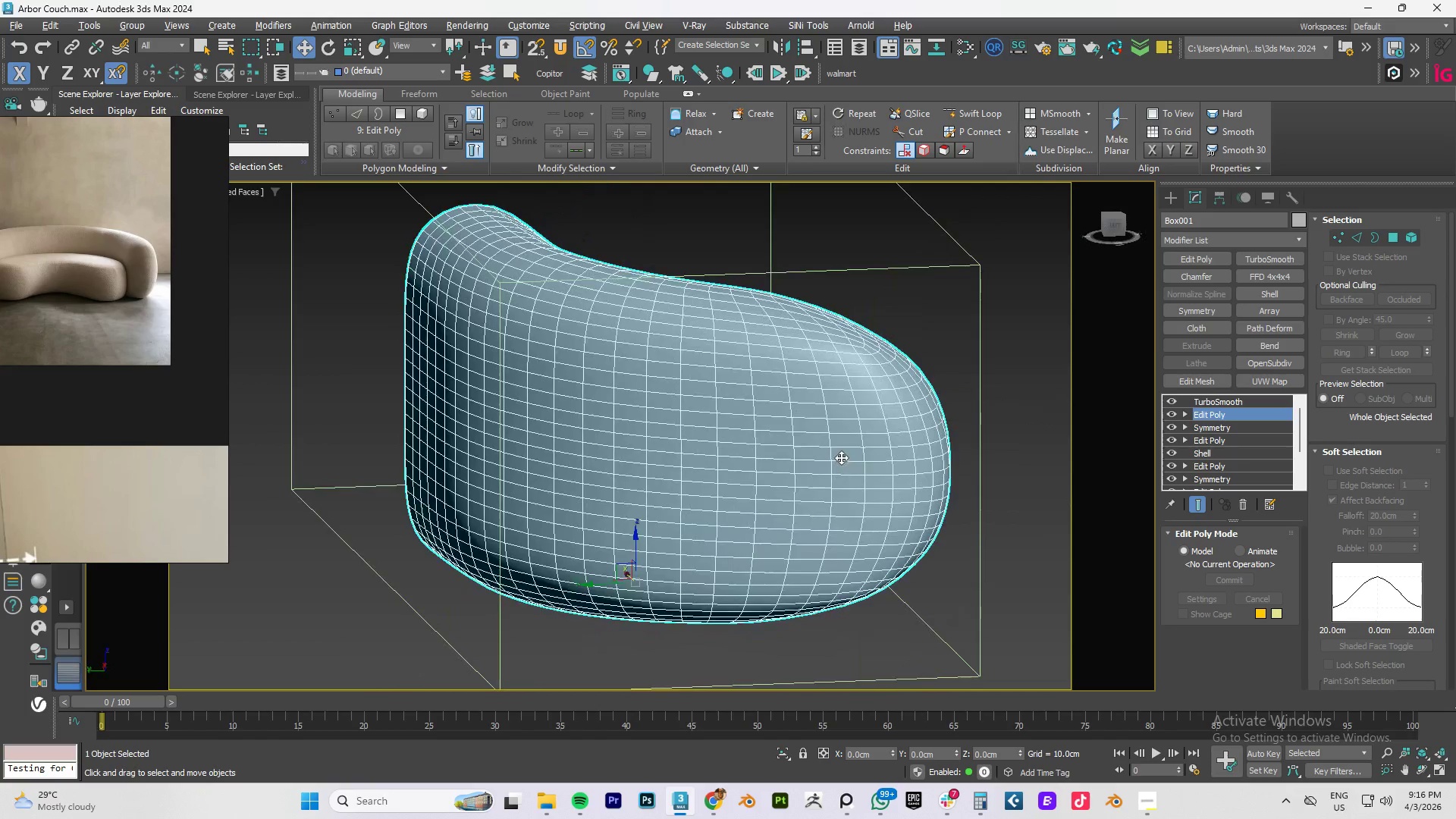 
hold_key(key=AltLeft, duration=1.5)
 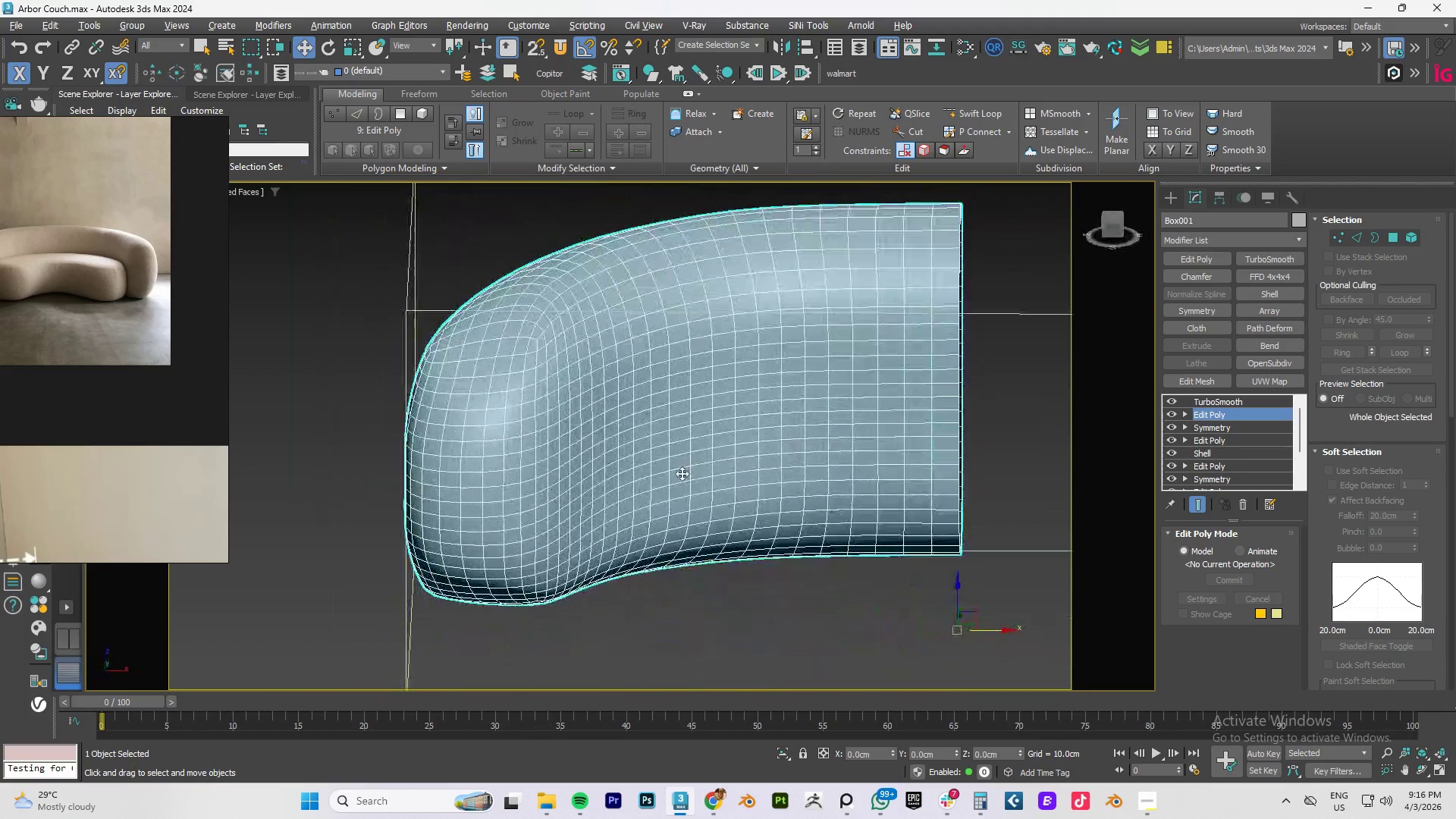 
hold_key(key=AltLeft, duration=1.52)
 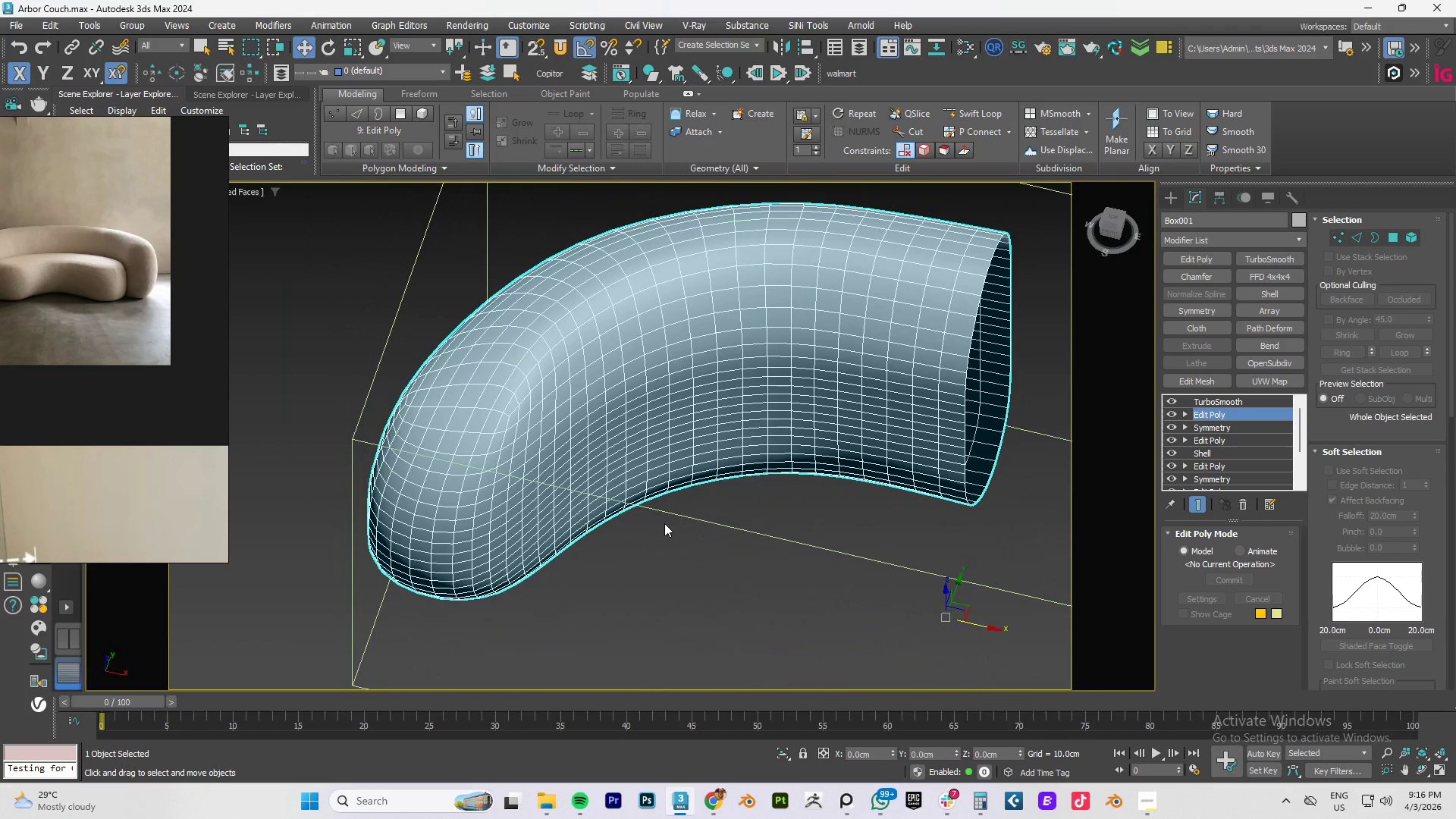 
hold_key(key=AltLeft, duration=0.33)
 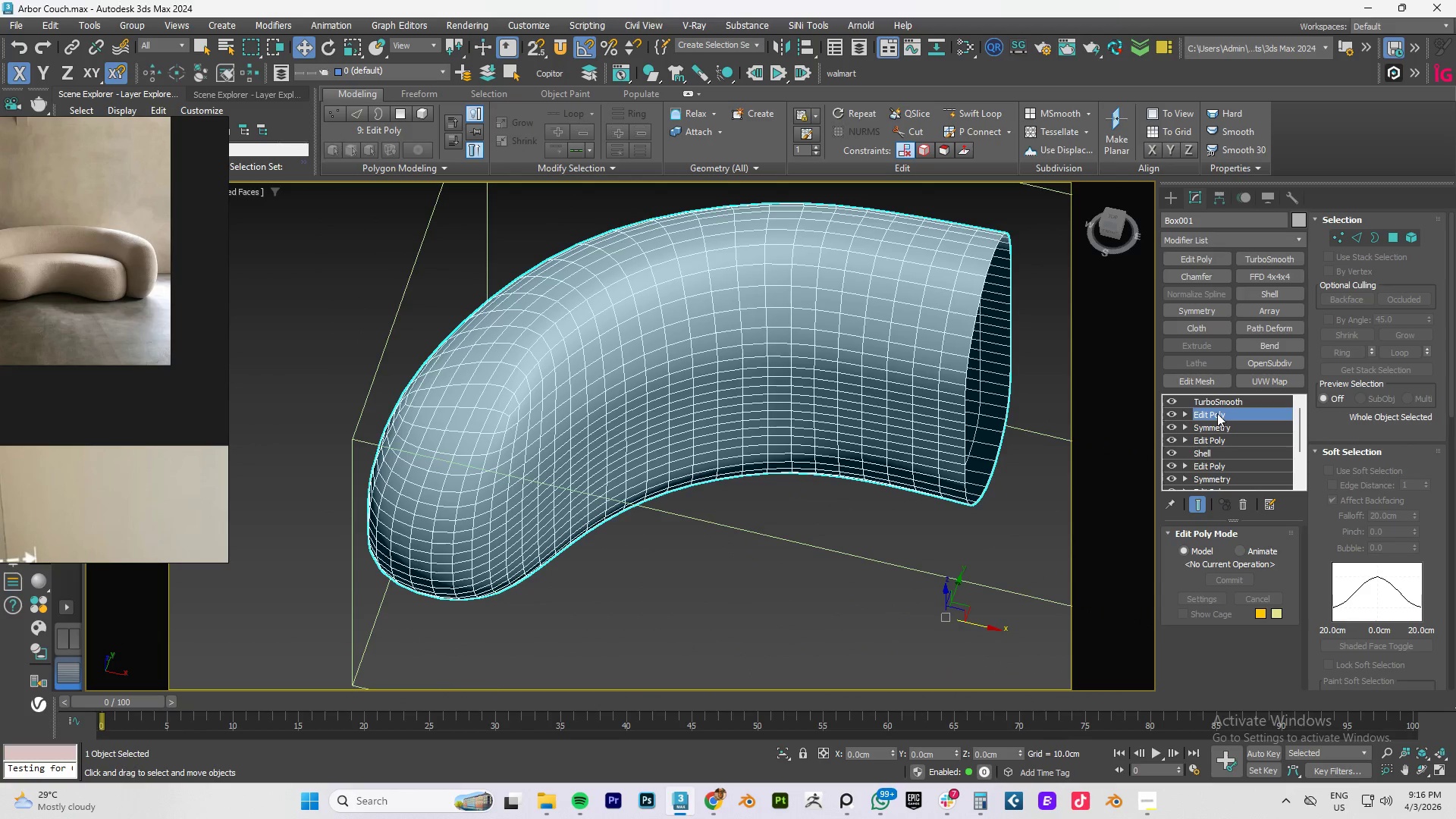 
wait(6.67)
 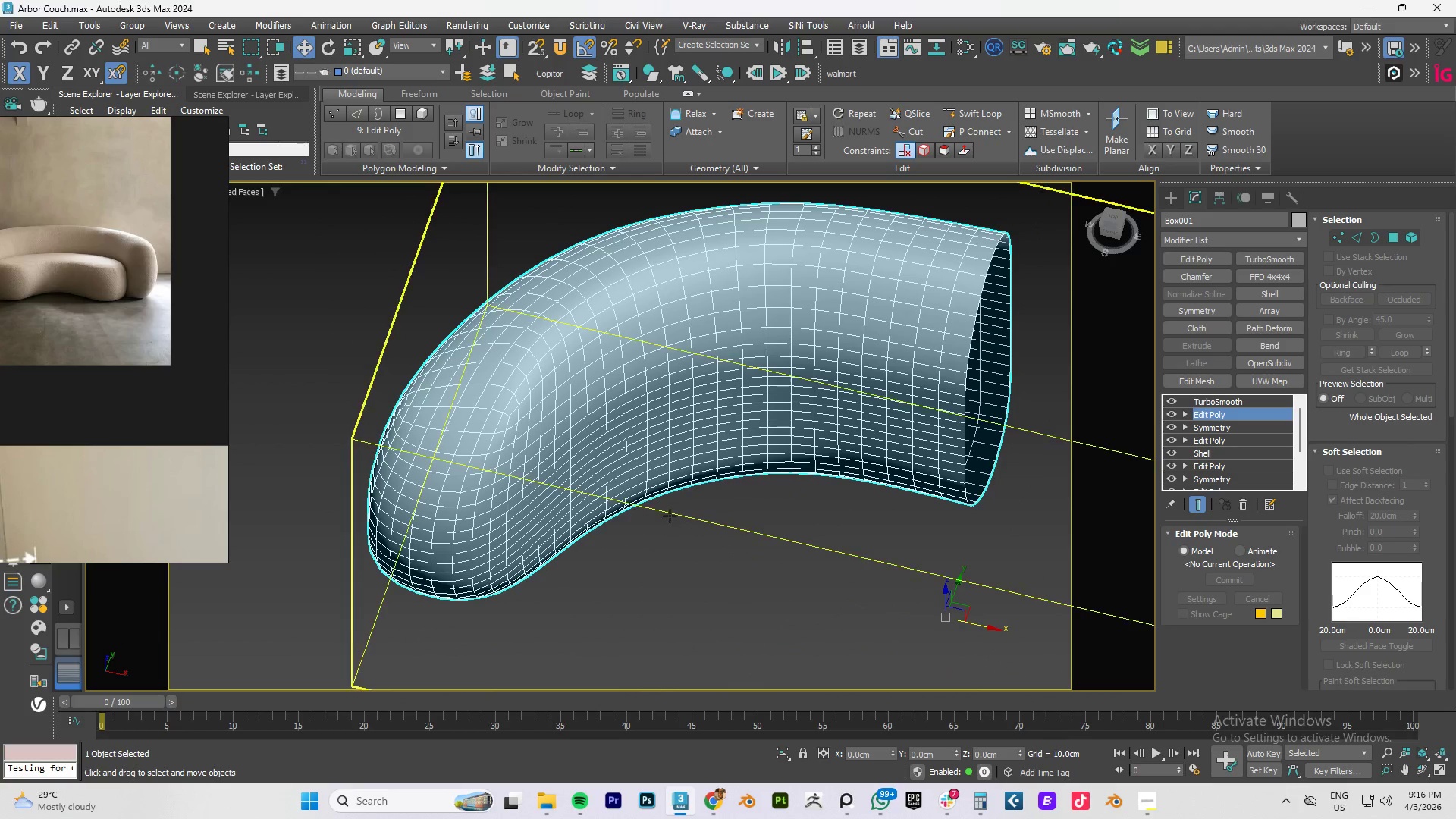 
left_click([1218, 428])
 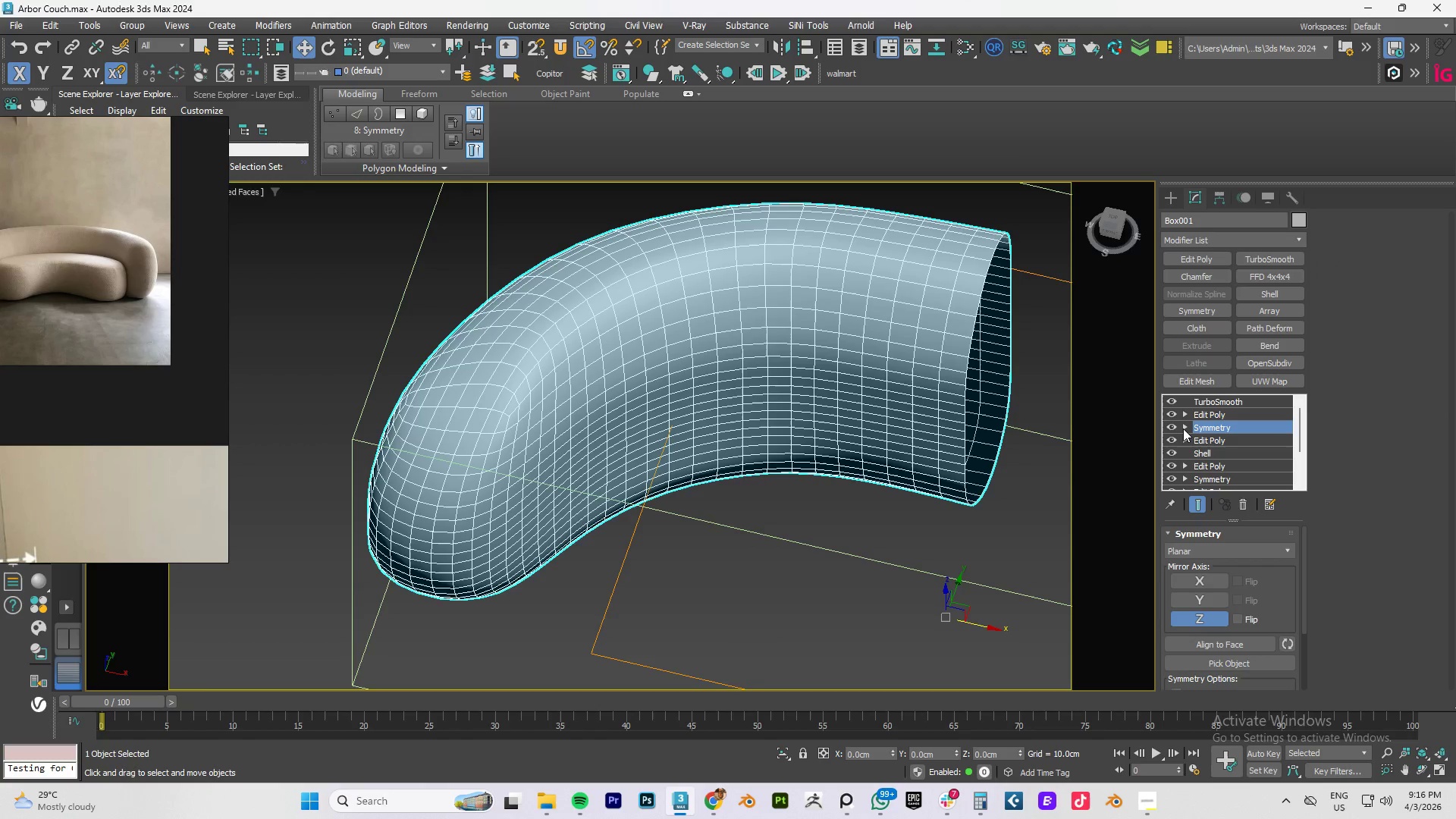 
left_click([1203, 582])
 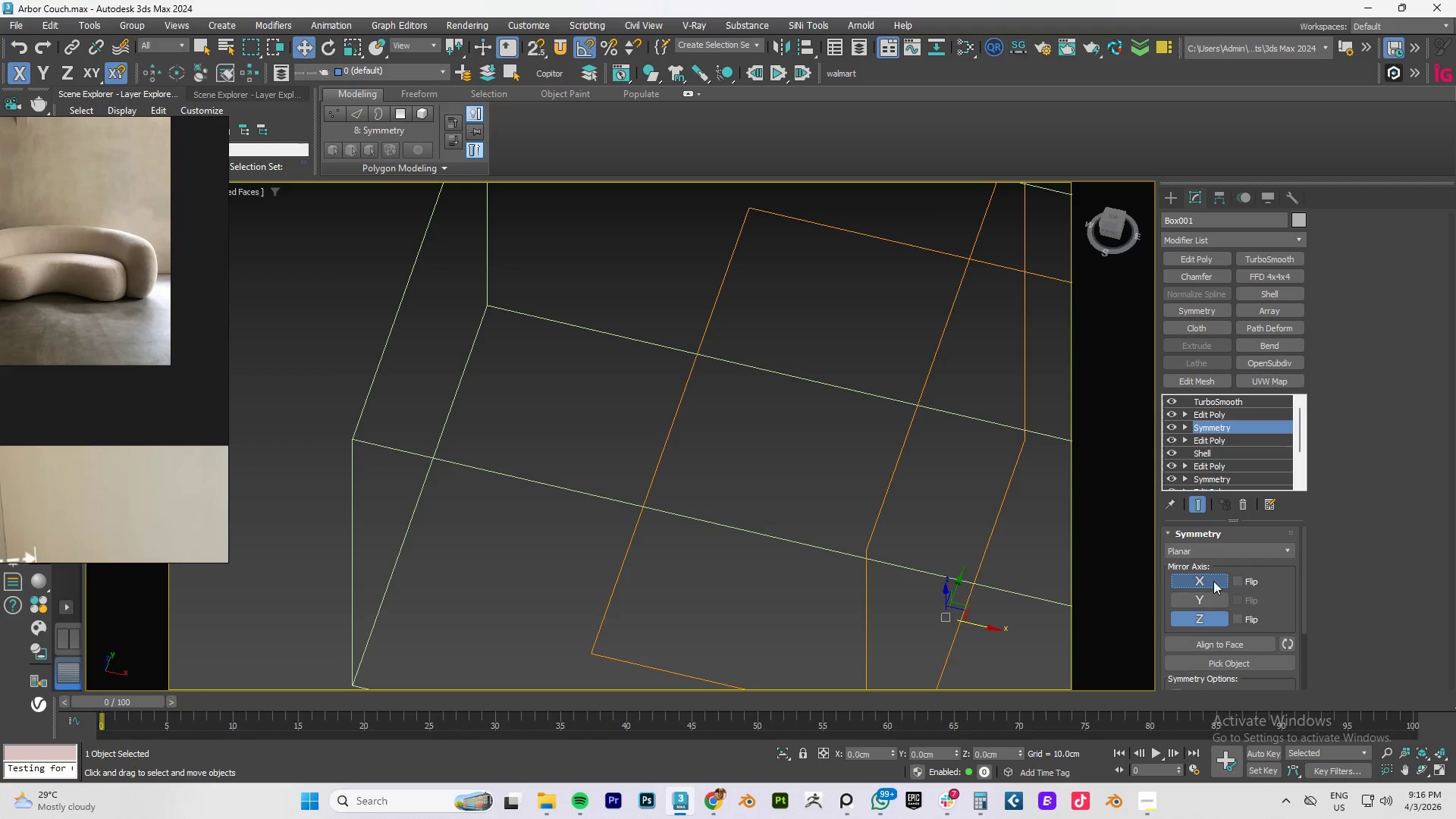 
left_click([1236, 581])
 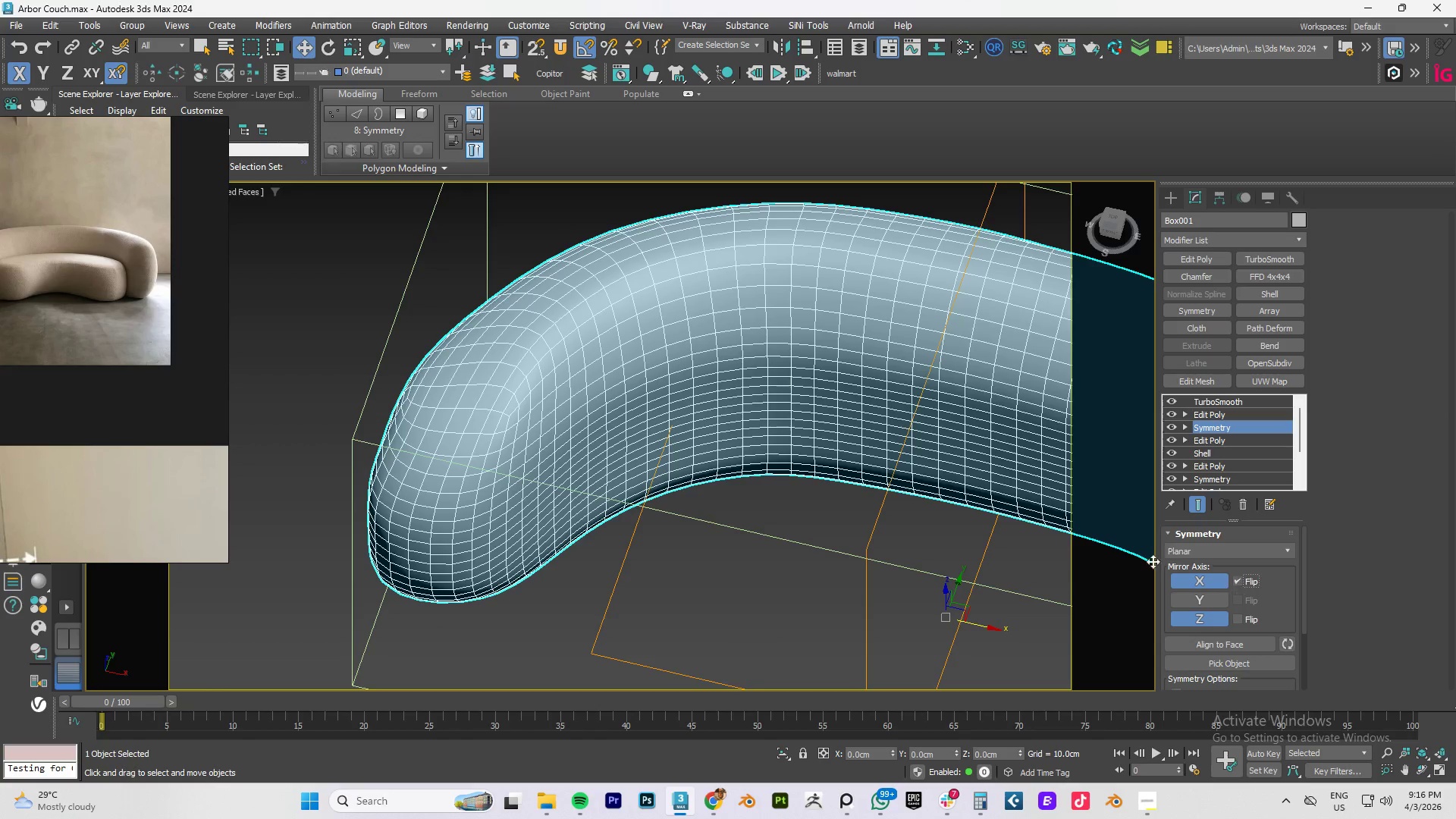 
hold_key(key=AltLeft, duration=1.5)
 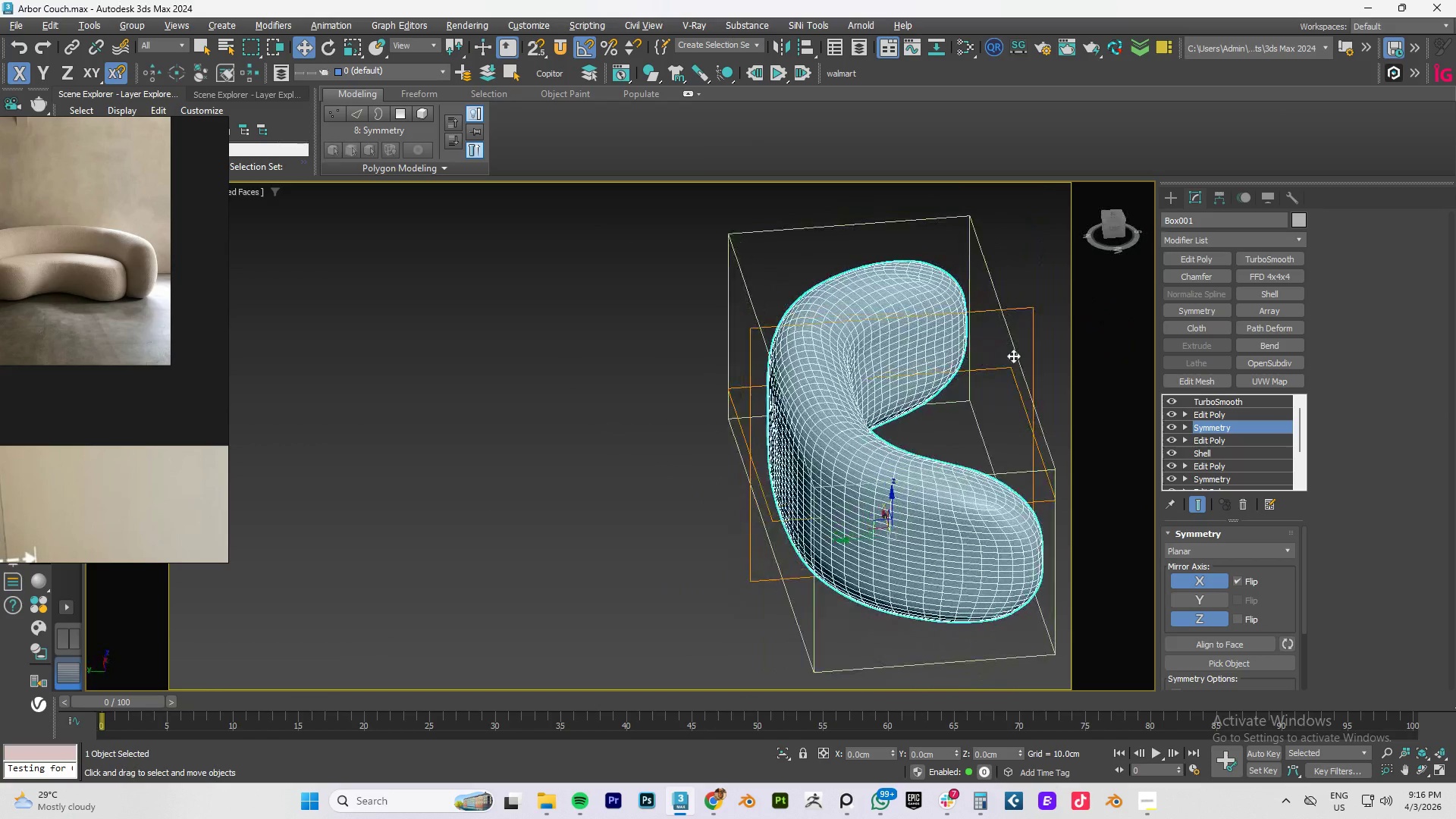 
scroll: coordinate [835, 397], scroll_direction: down, amount: 2.0
 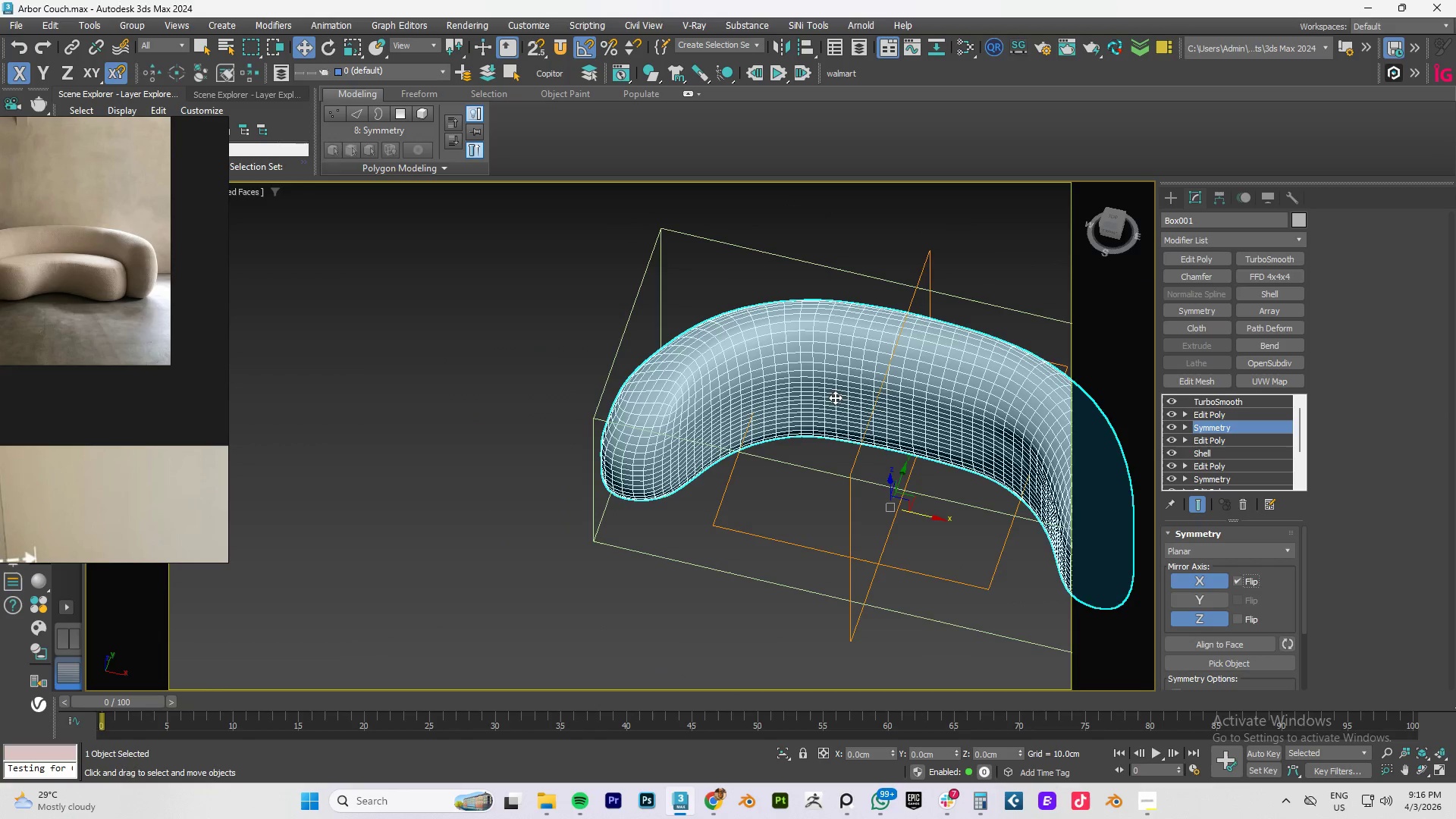 
hold_key(key=AltLeft, duration=1.51)
 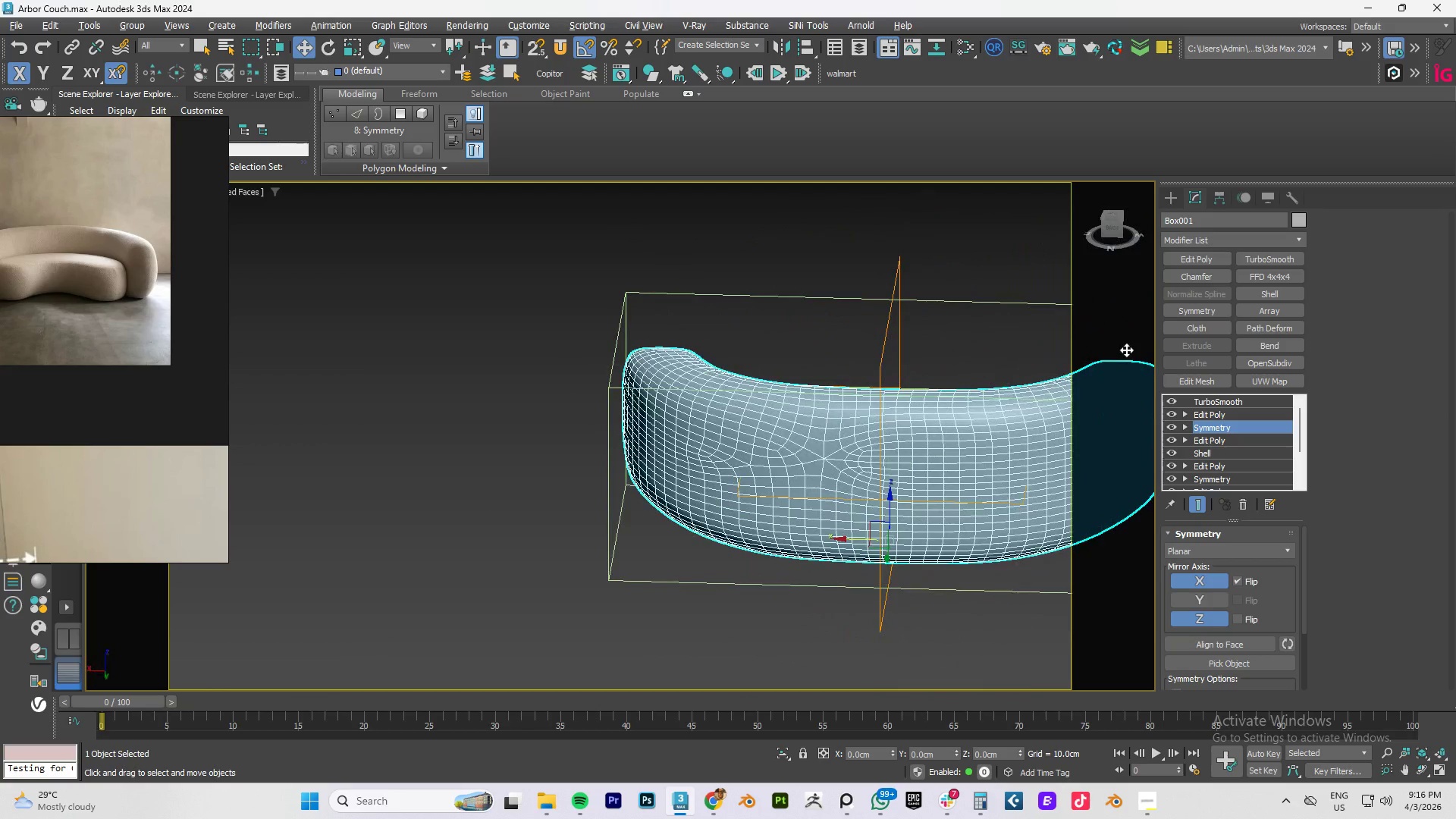 
hold_key(key=AltLeft, duration=1.09)
 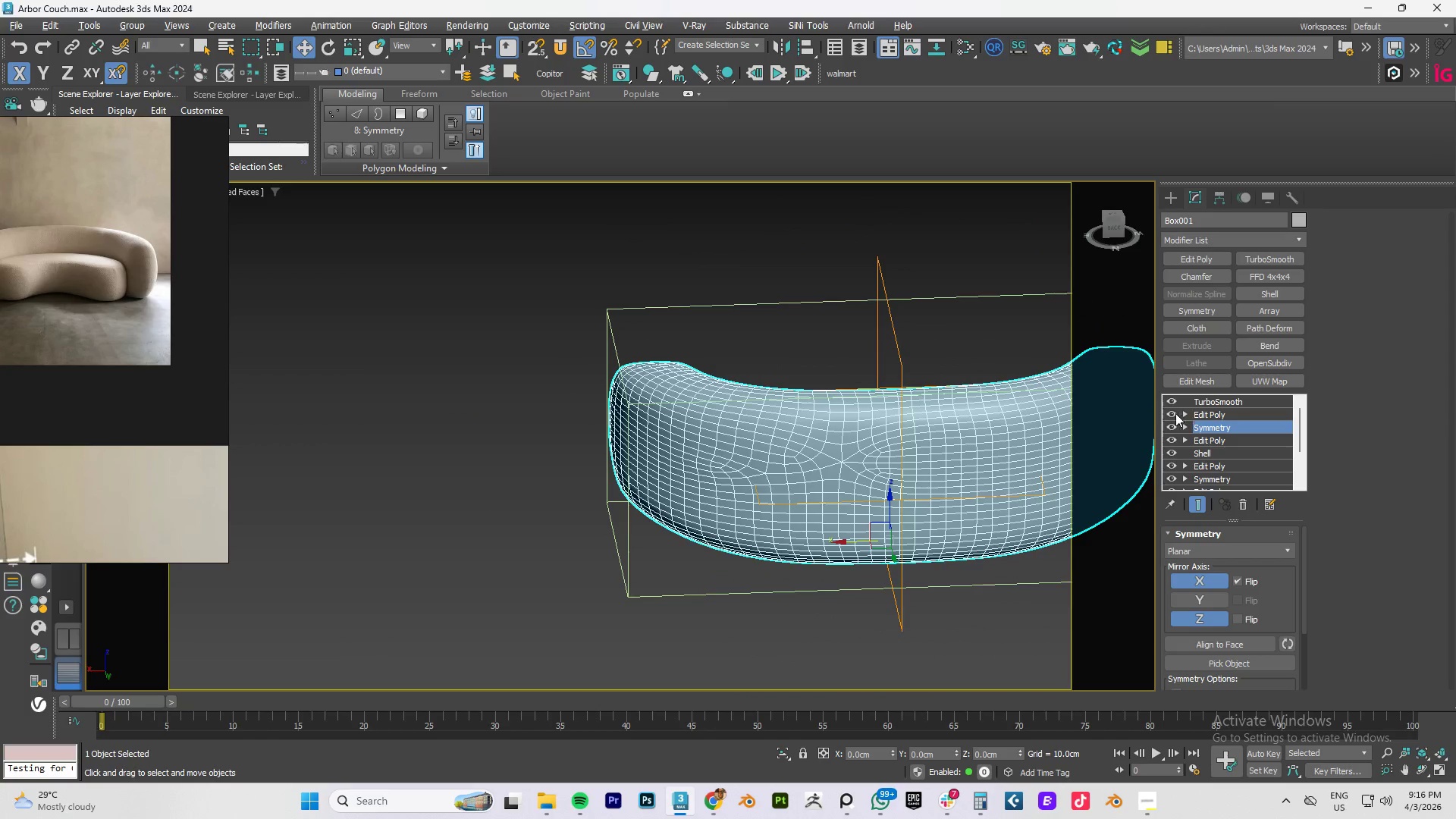 
left_click([1172, 413])
 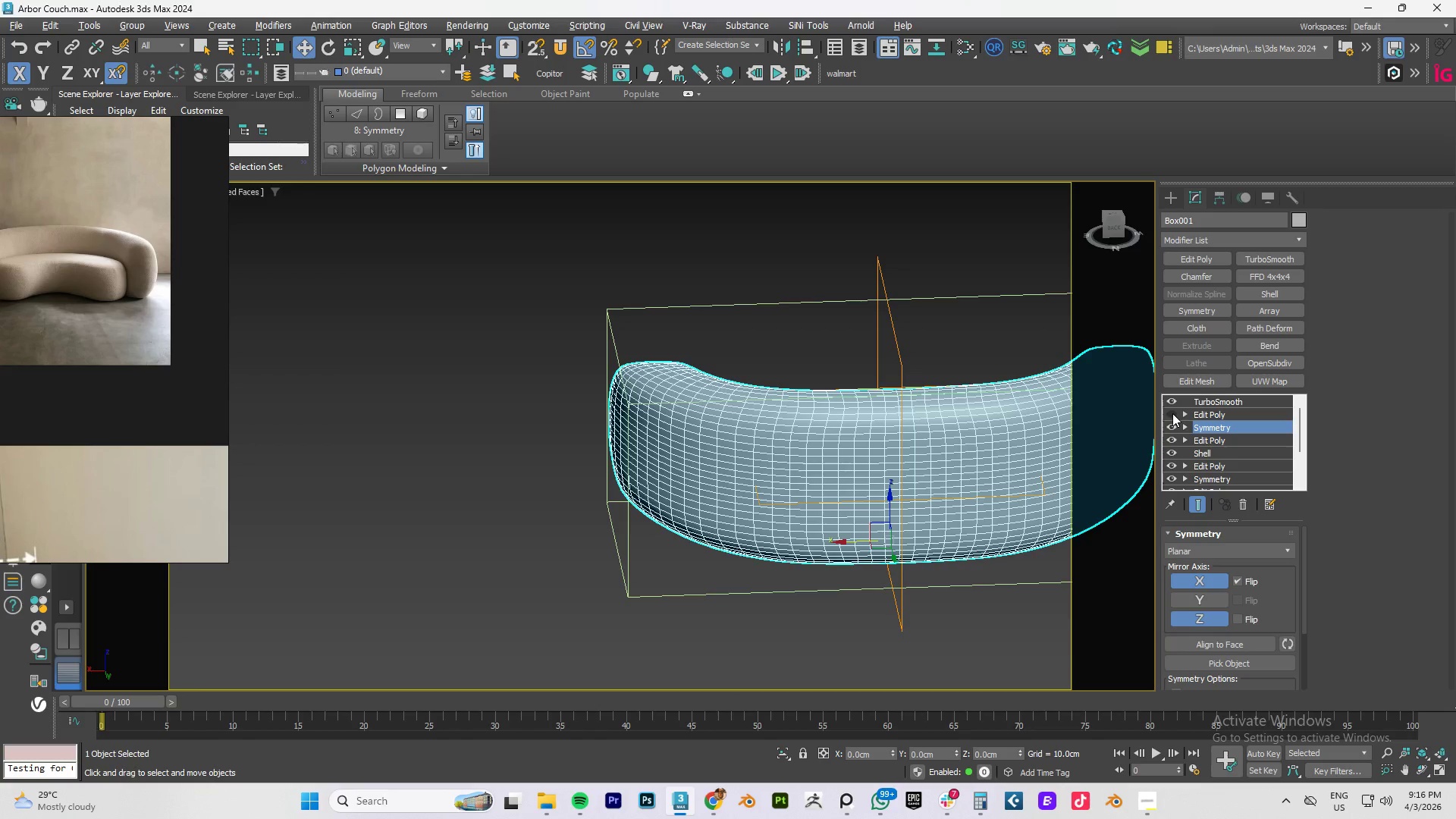 
left_click([1172, 413])
 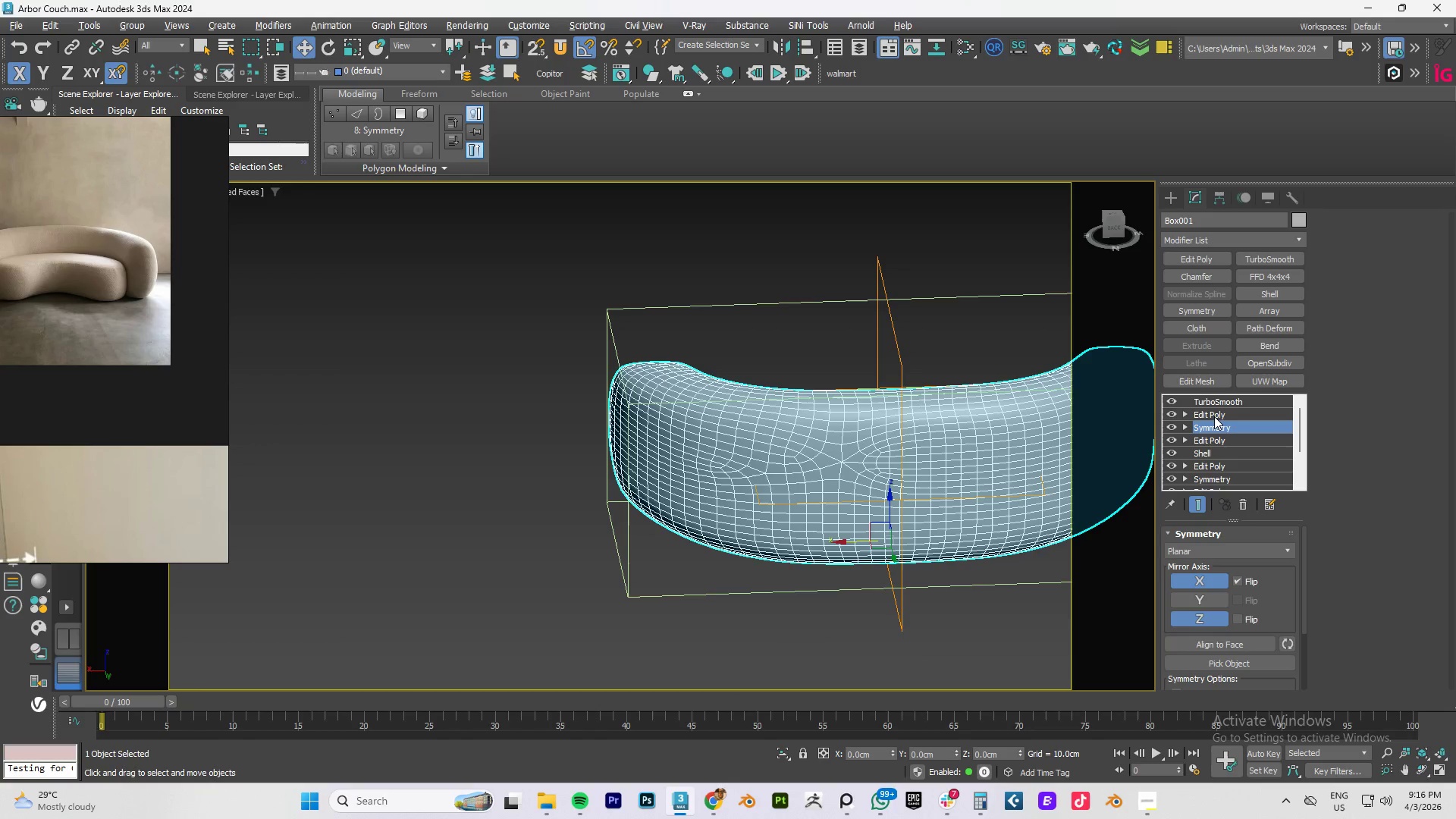 
left_click([1214, 416])
 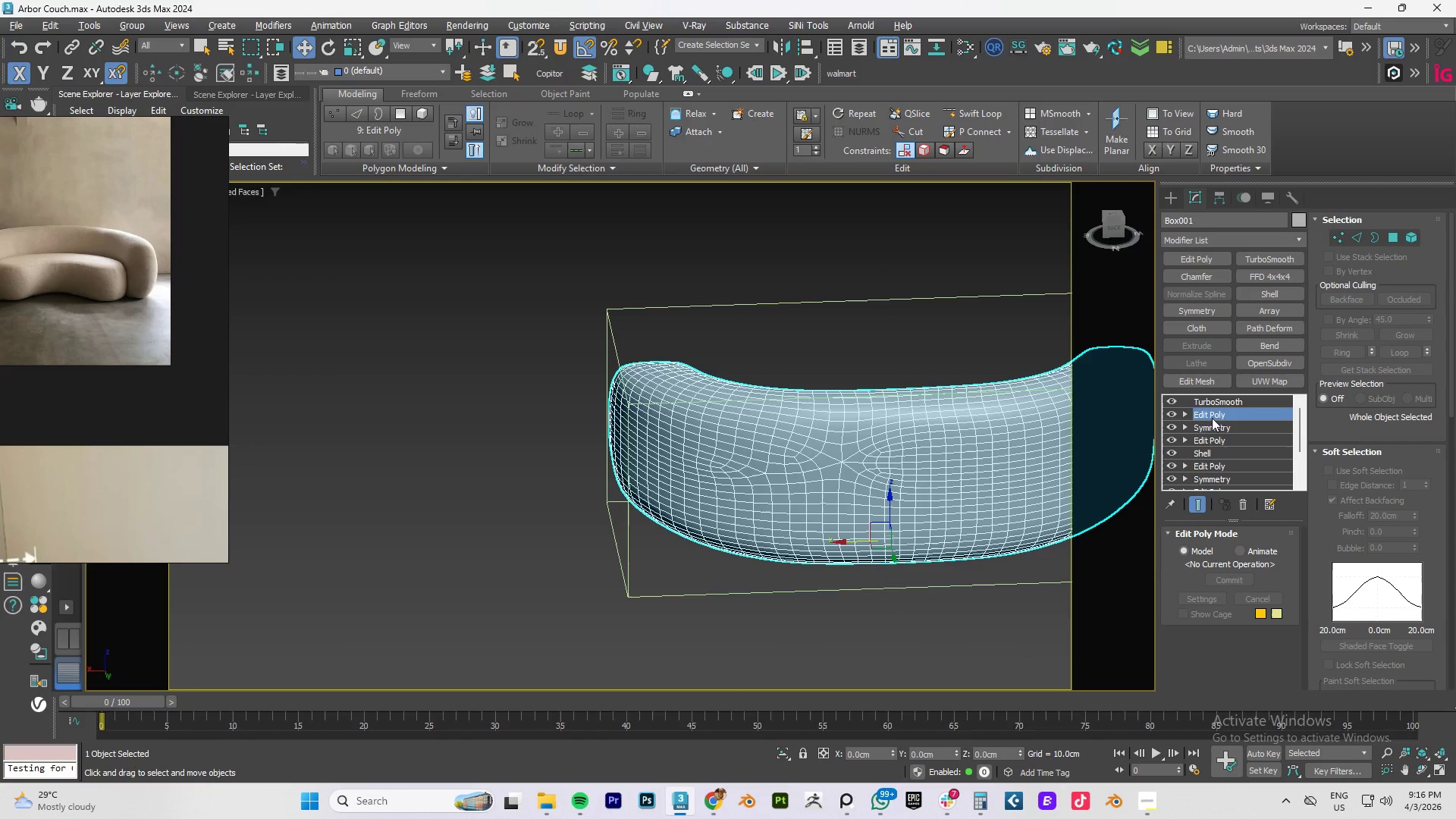 
left_click([1210, 428])
 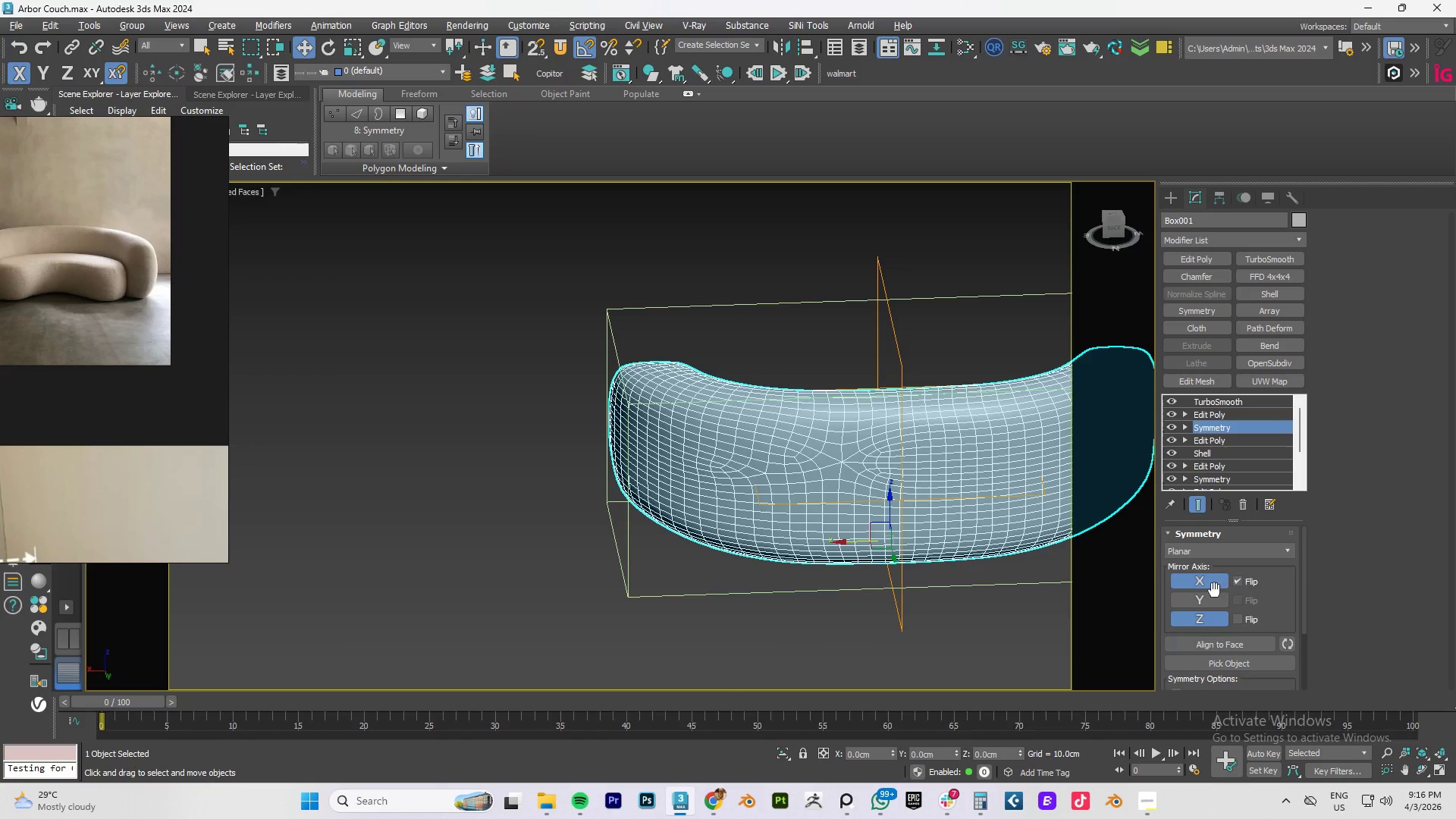 
left_click([1213, 590])
 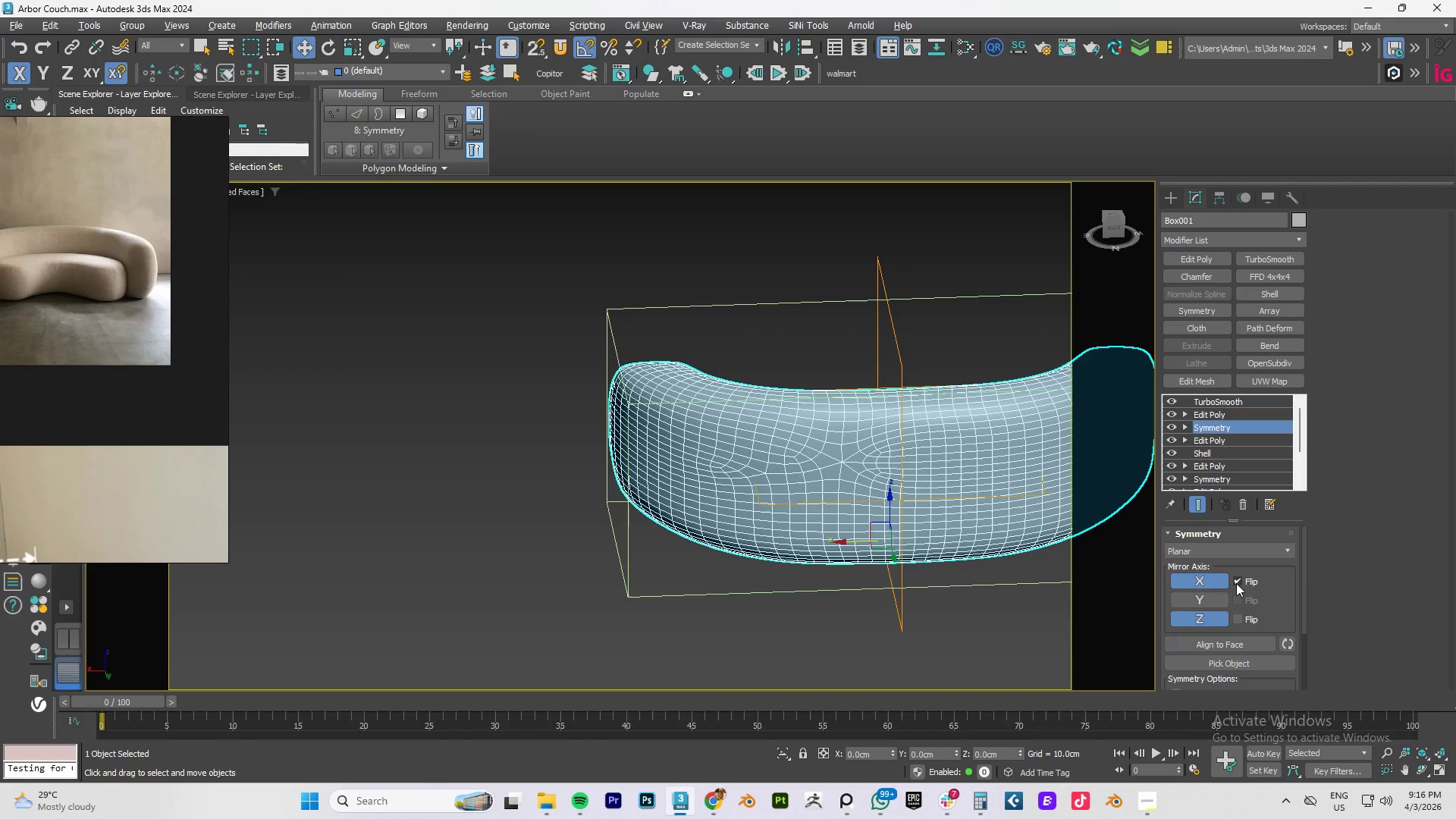 
left_click([1238, 581])
 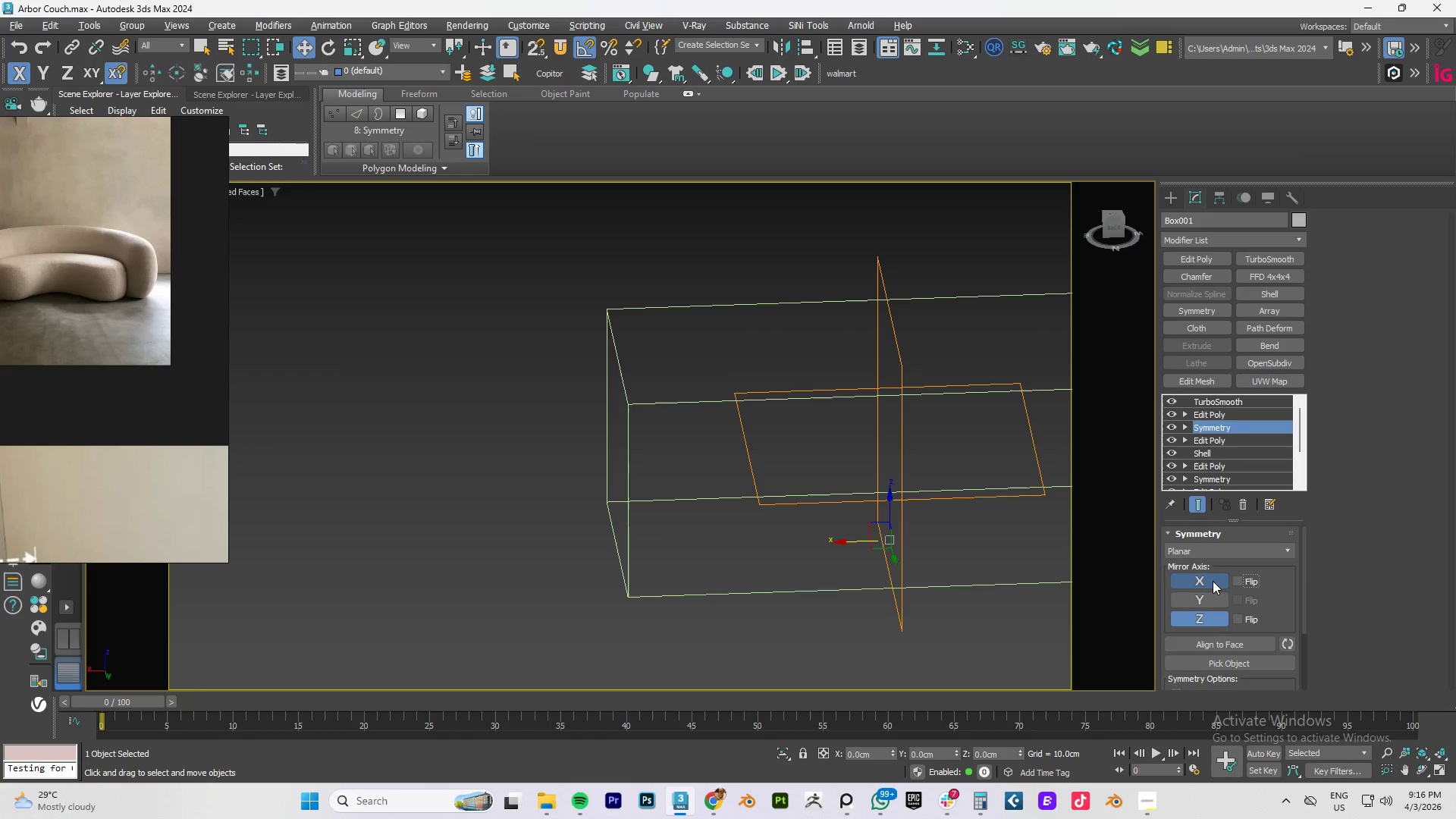 
left_click([1213, 581])
 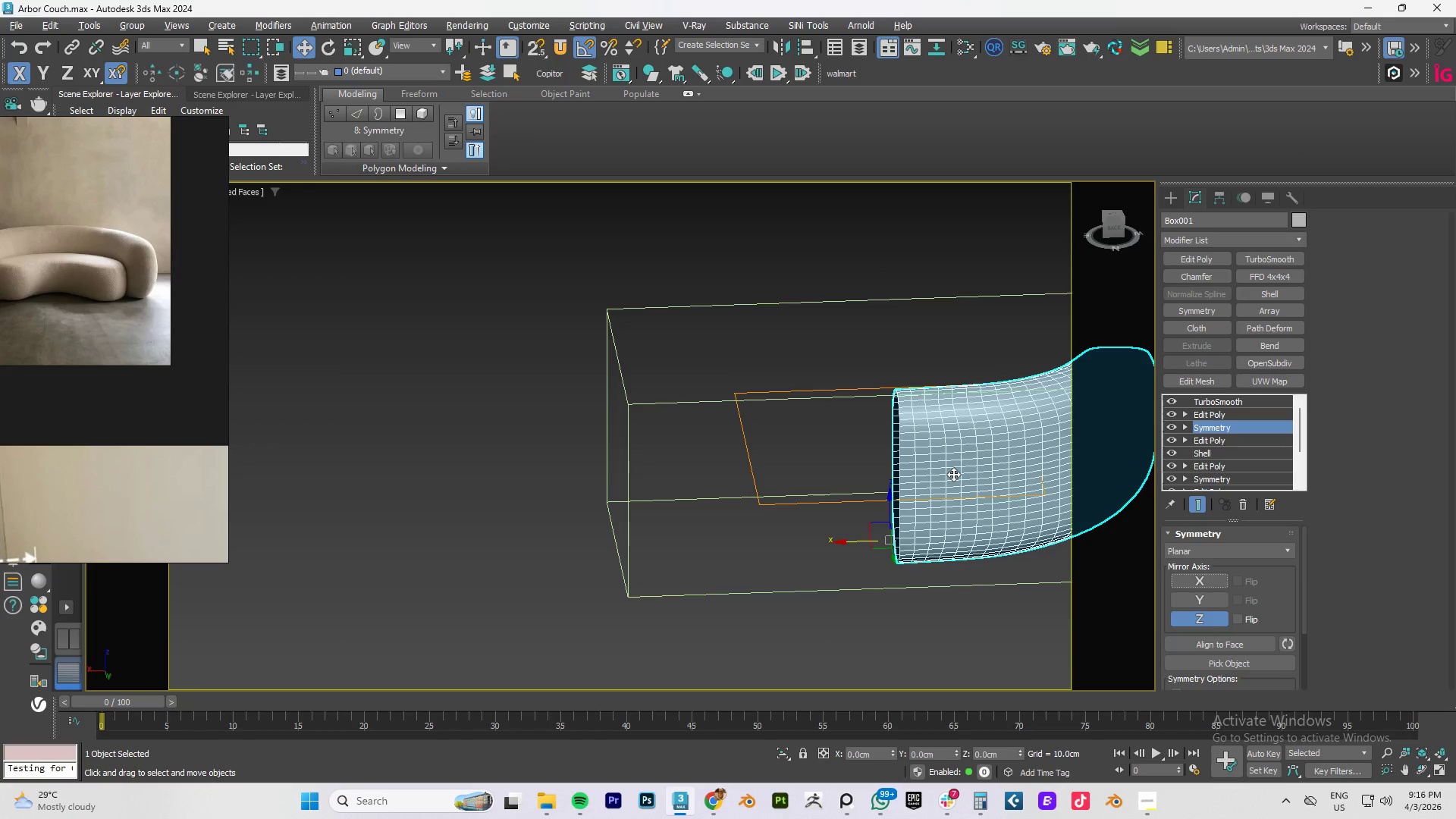 
hold_key(key=AltLeft, duration=1.06)
 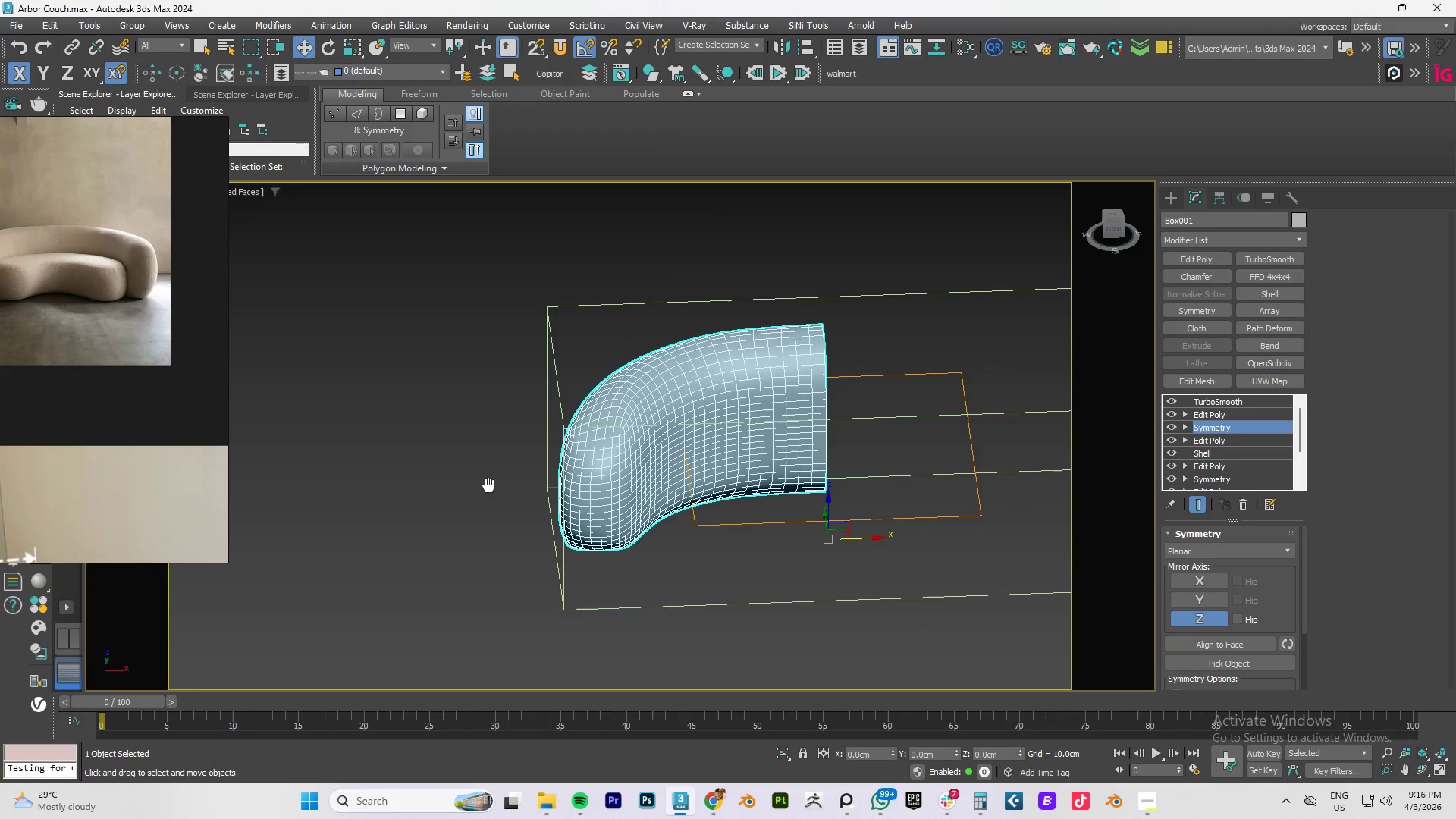 
hold_key(key=AltLeft, duration=0.61)
 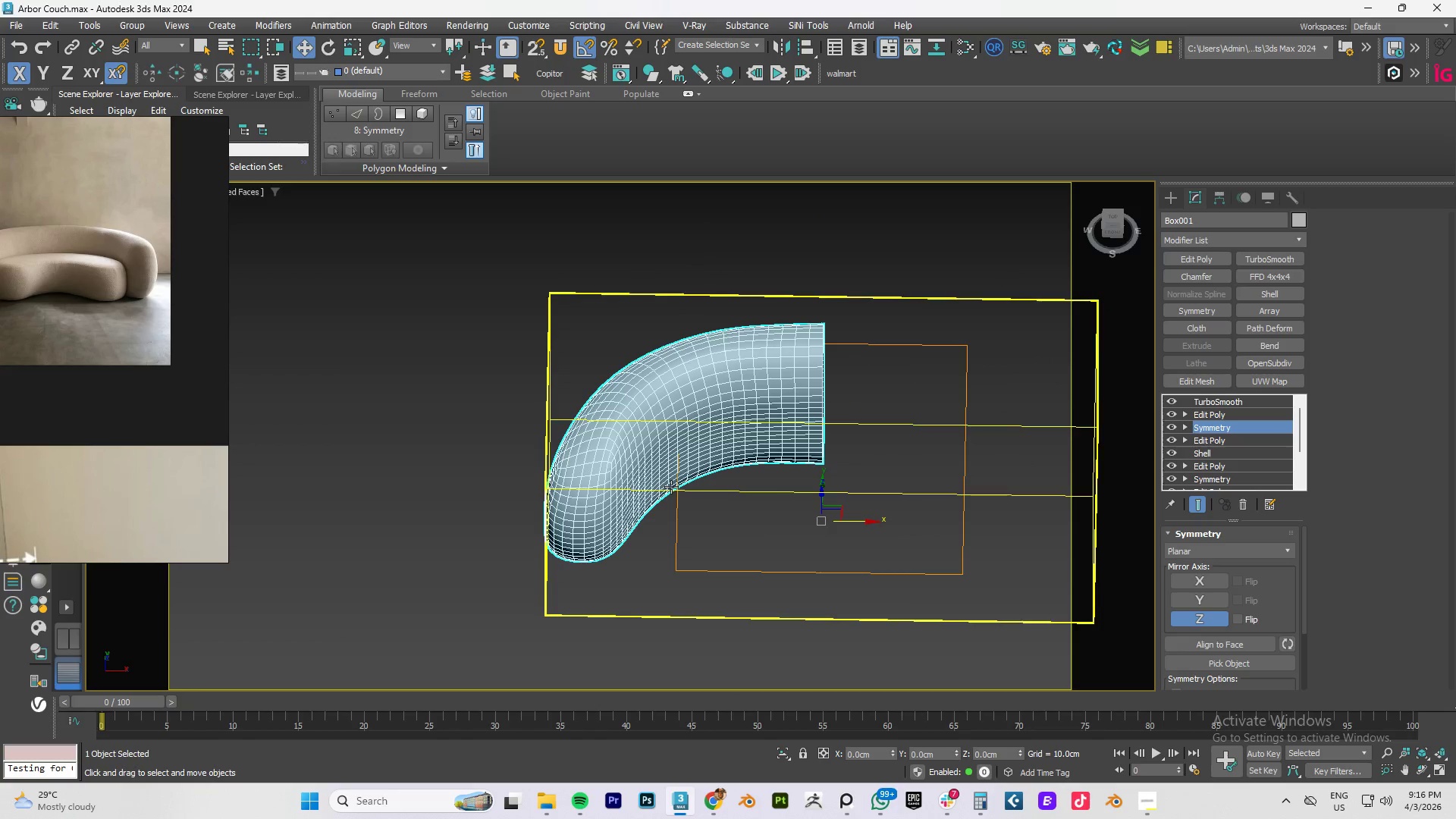 
type(tz)
 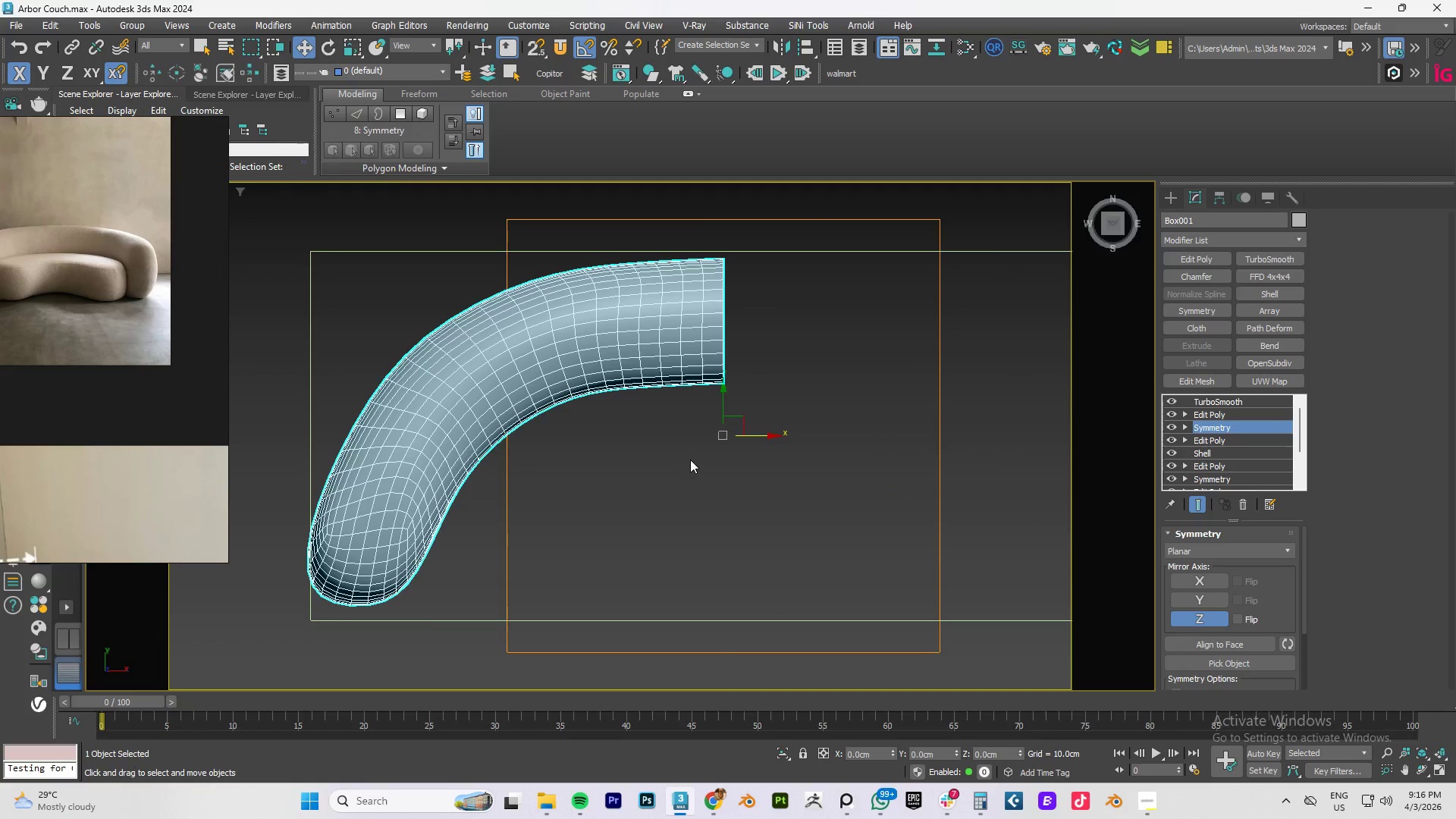 
scroll: coordinate [690, 460], scroll_direction: down, amount: 2.0
 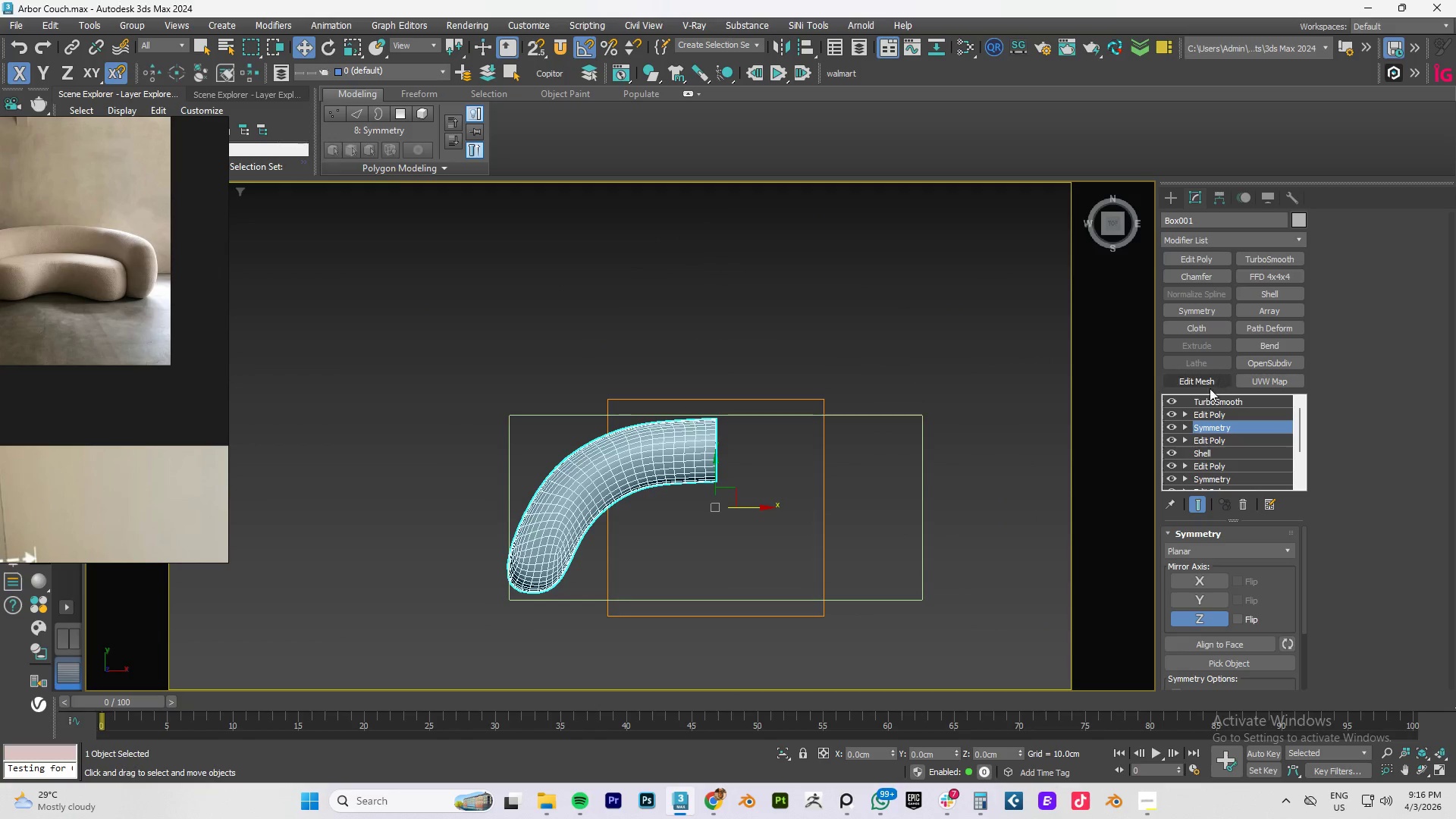 
left_click([1171, 398])
 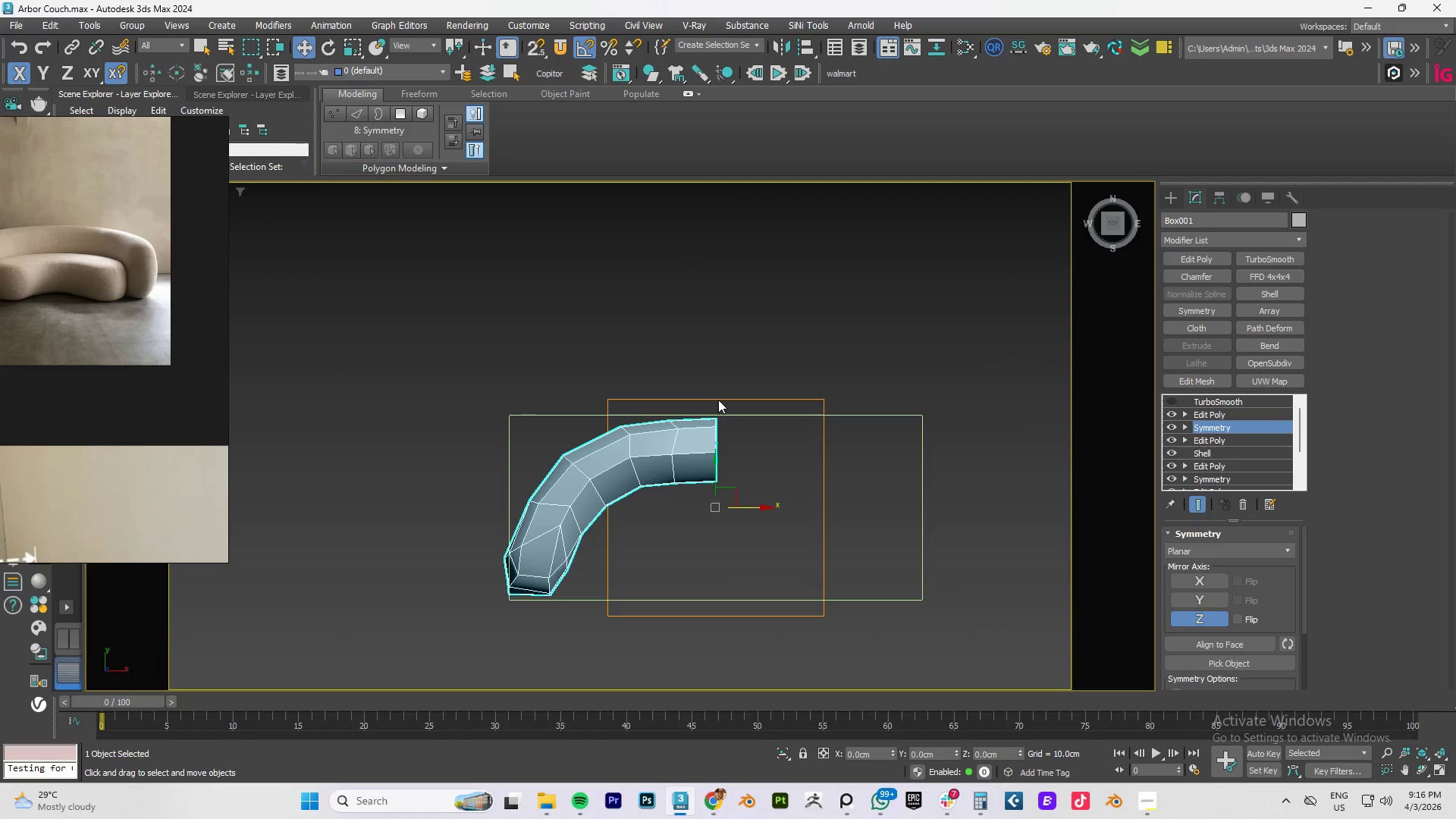 
hold_key(key=AltLeft, duration=0.78)
 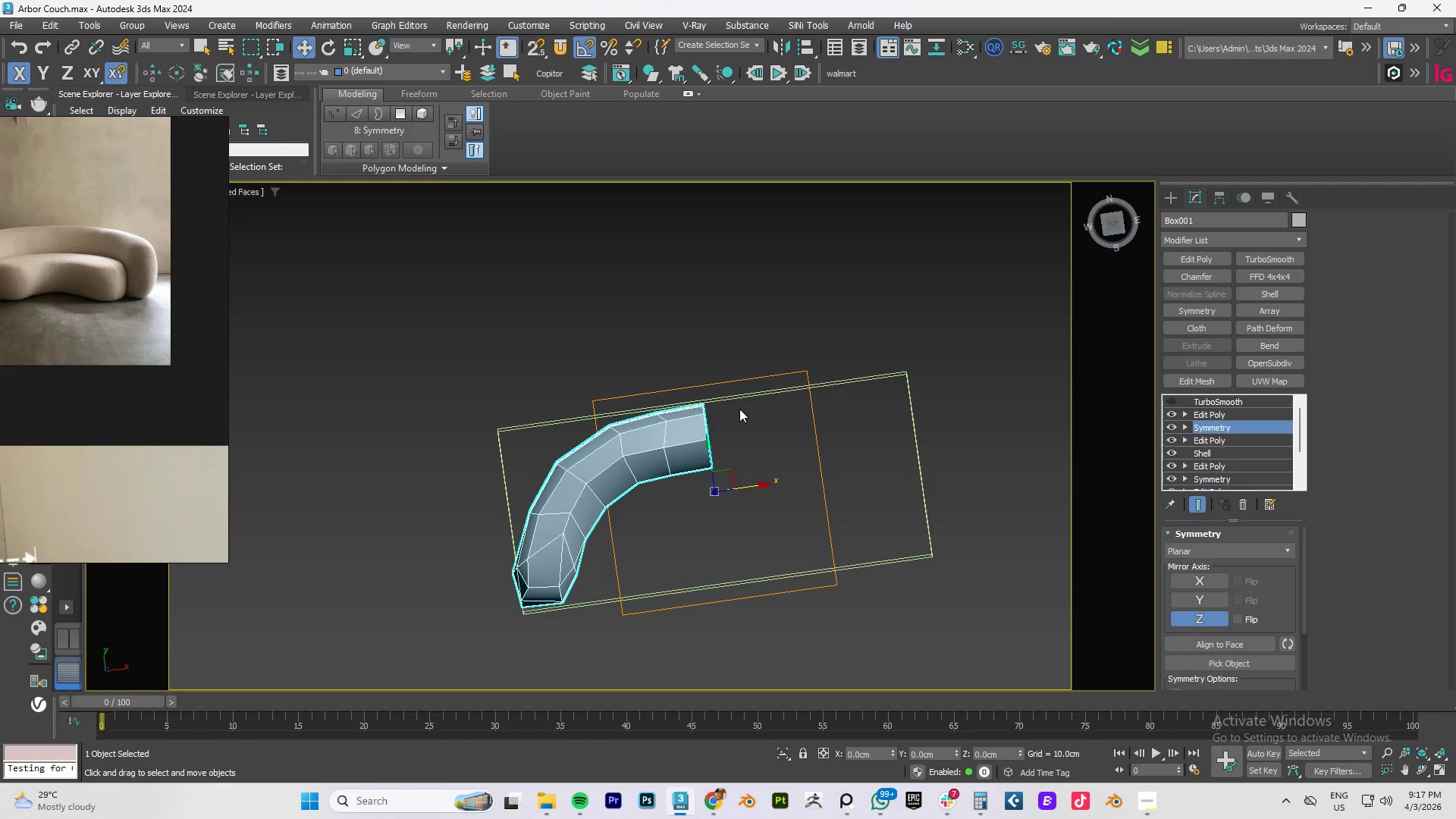 
type(tz)
 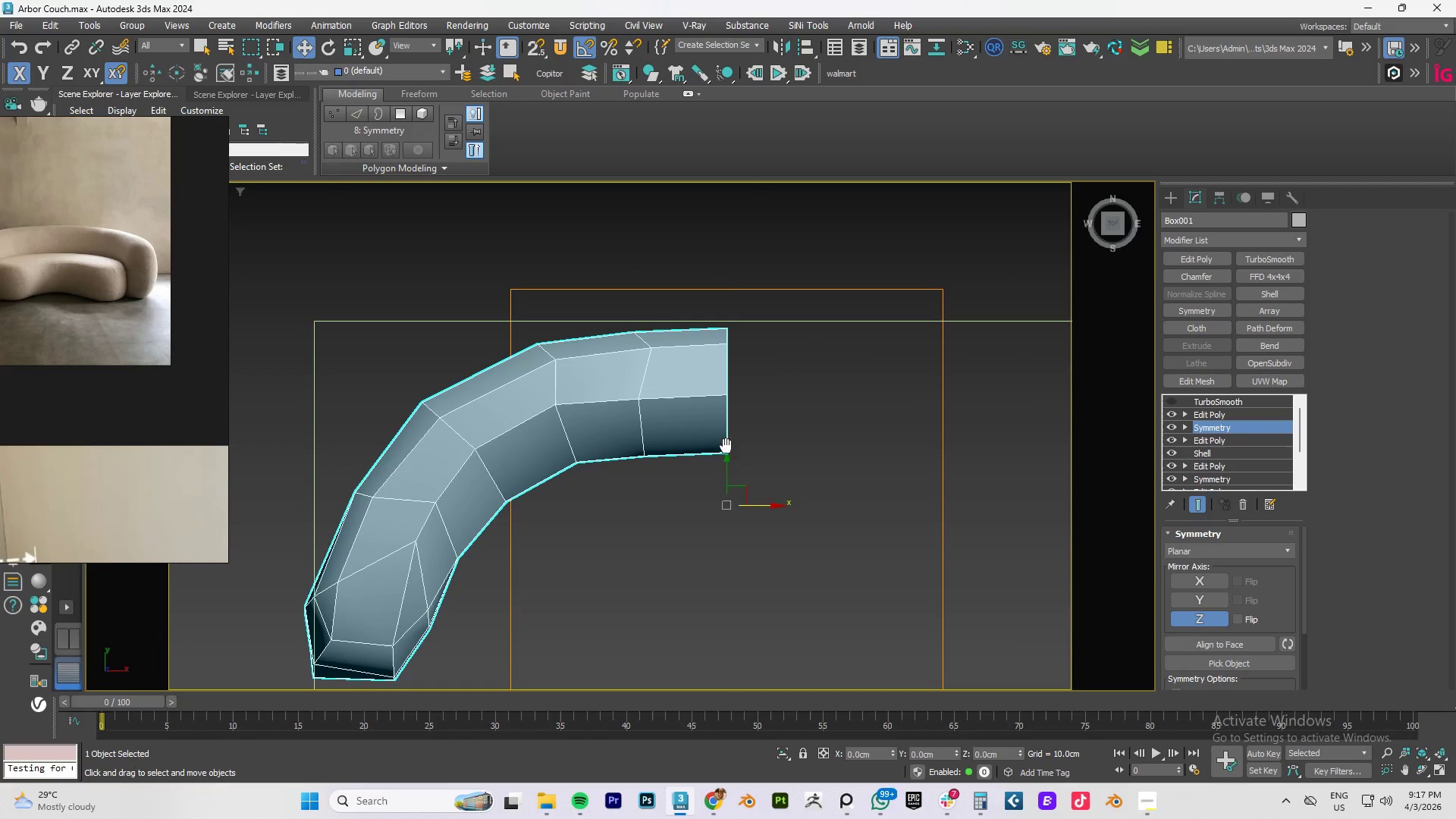 
scroll: coordinate [736, 326], scroll_direction: up, amount: 2.0
 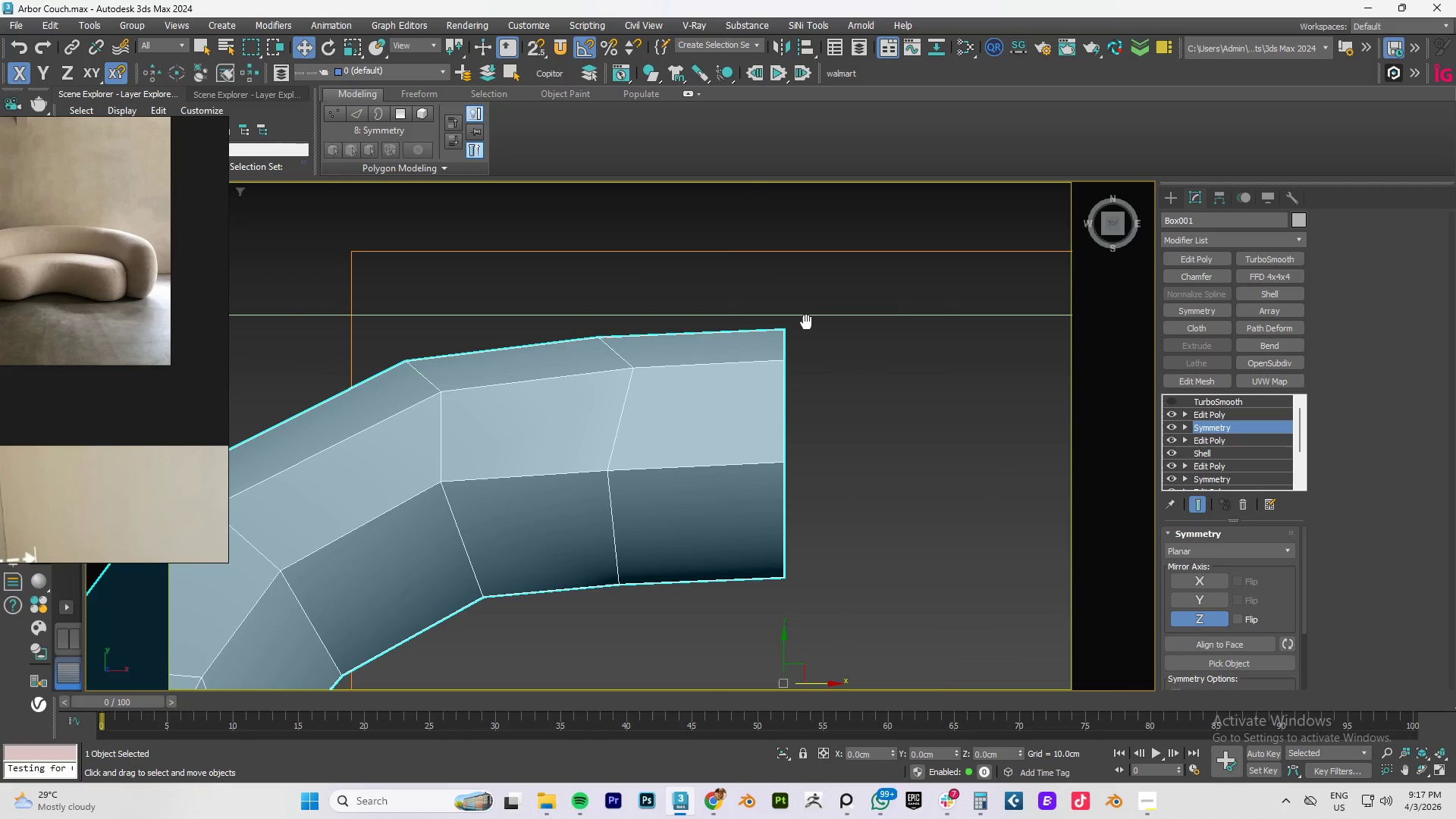 
scroll: coordinate [799, 331], scroll_direction: down, amount: 2.0
 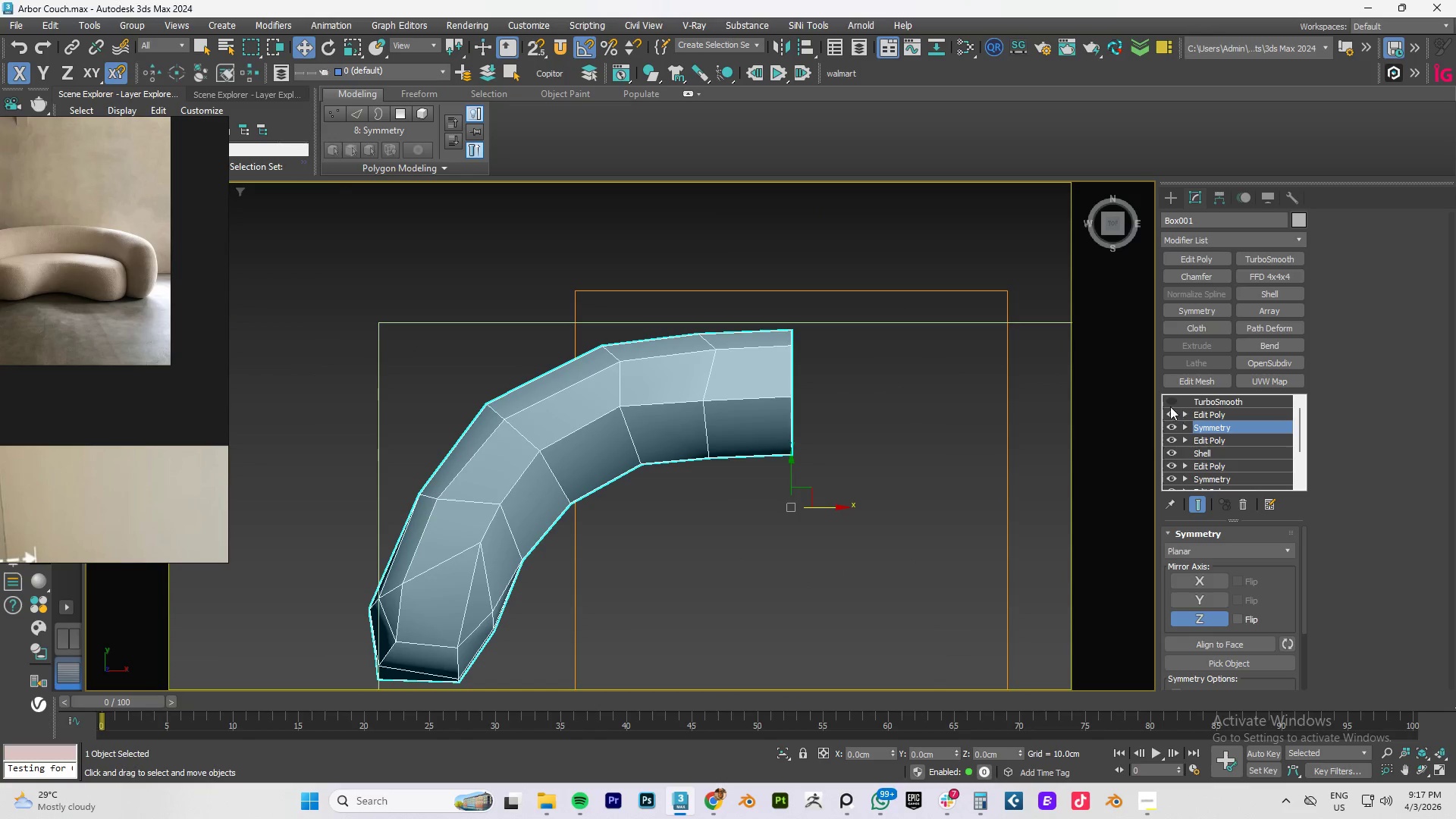 
left_click([1168, 400])
 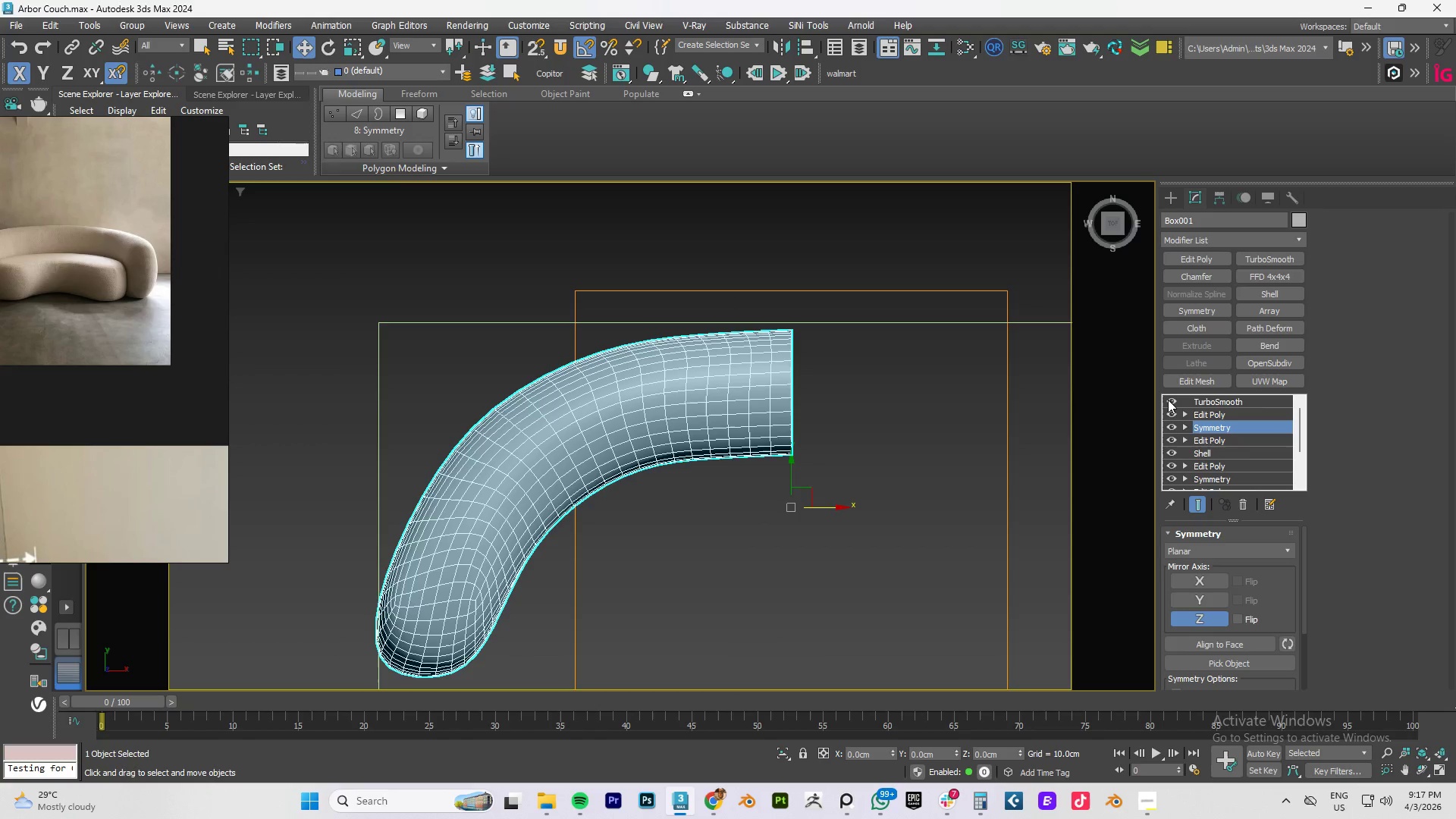 
left_click([1168, 400])
 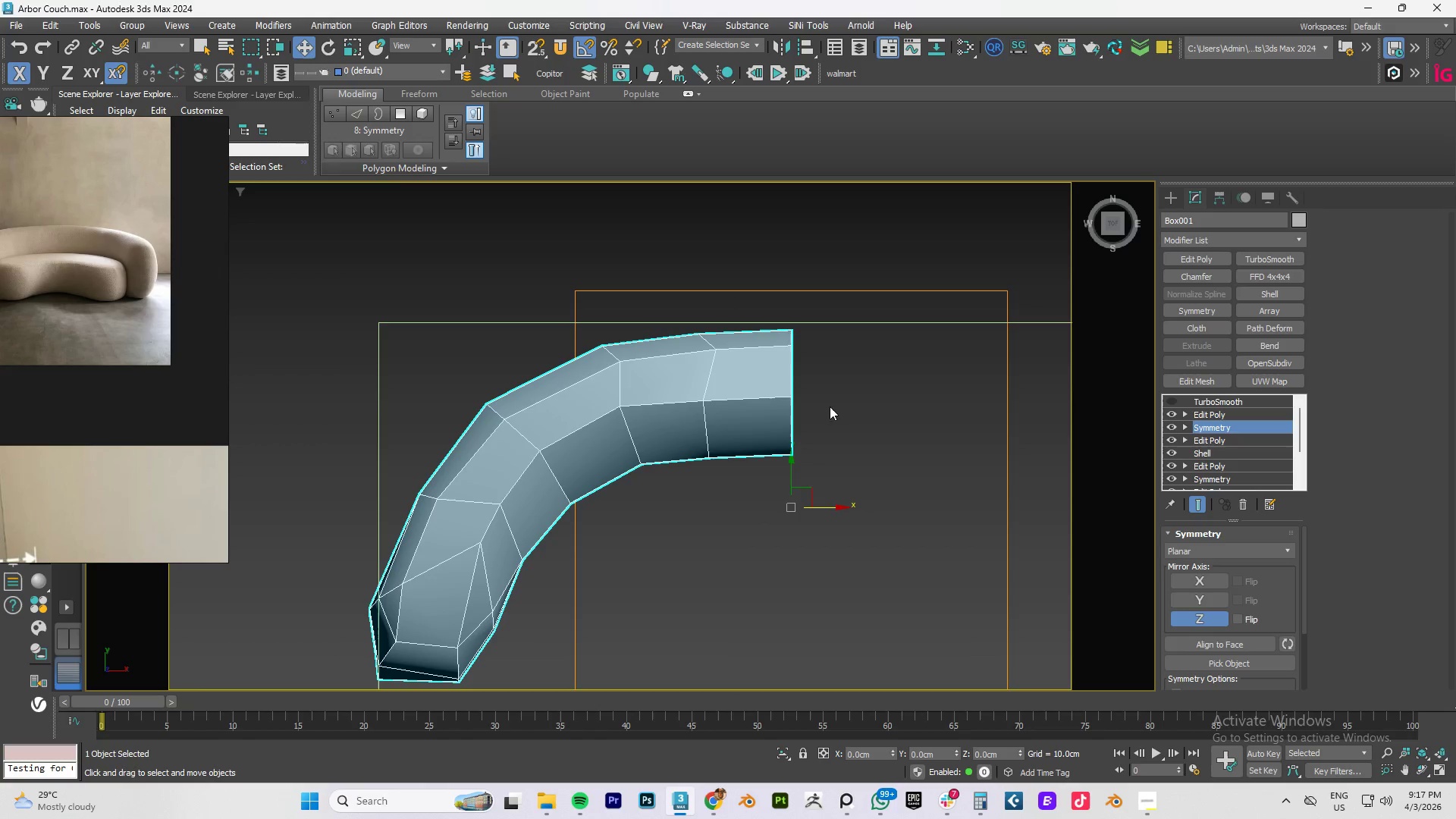 
type(11)
 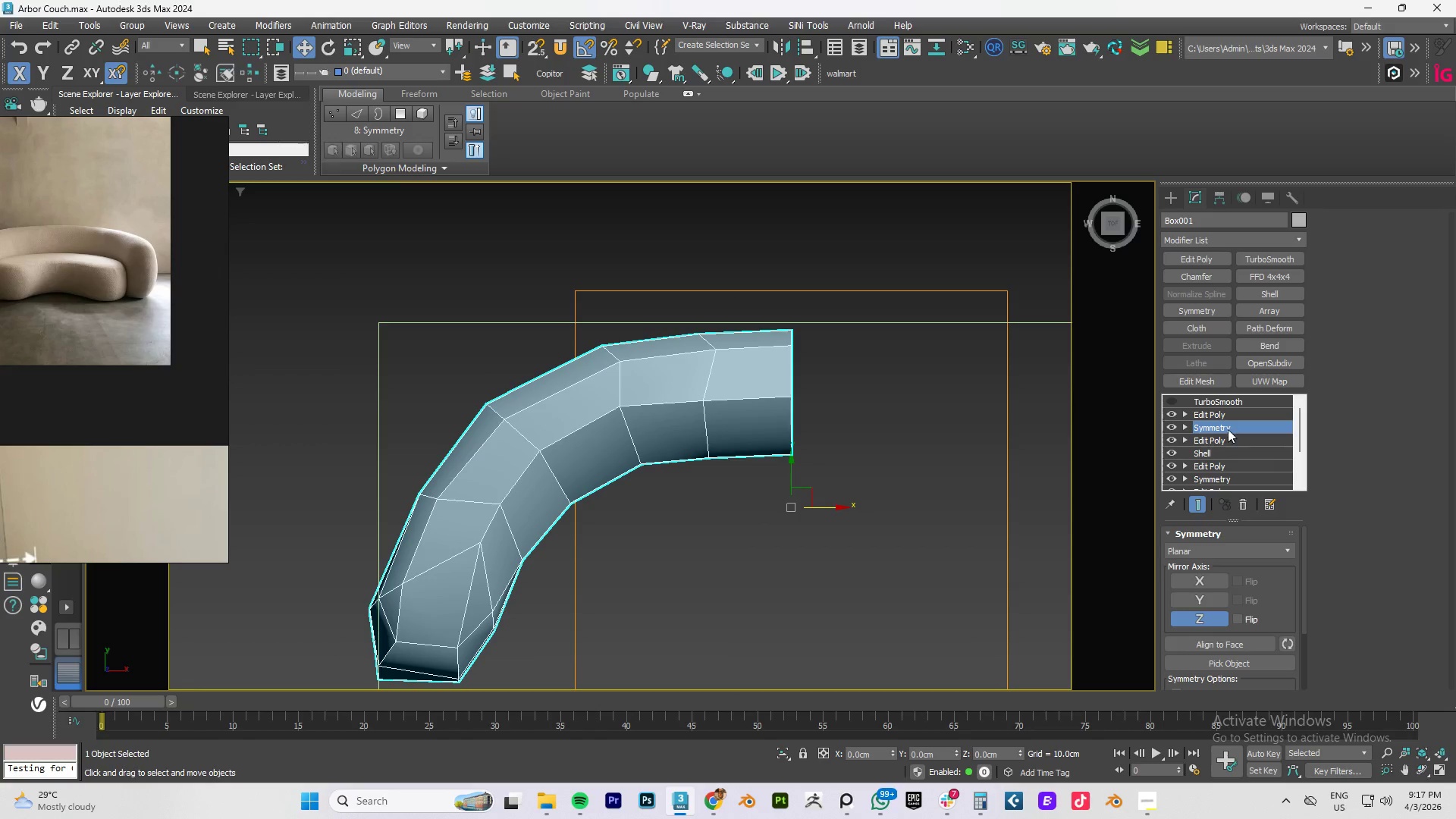 
left_click([1225, 416])
 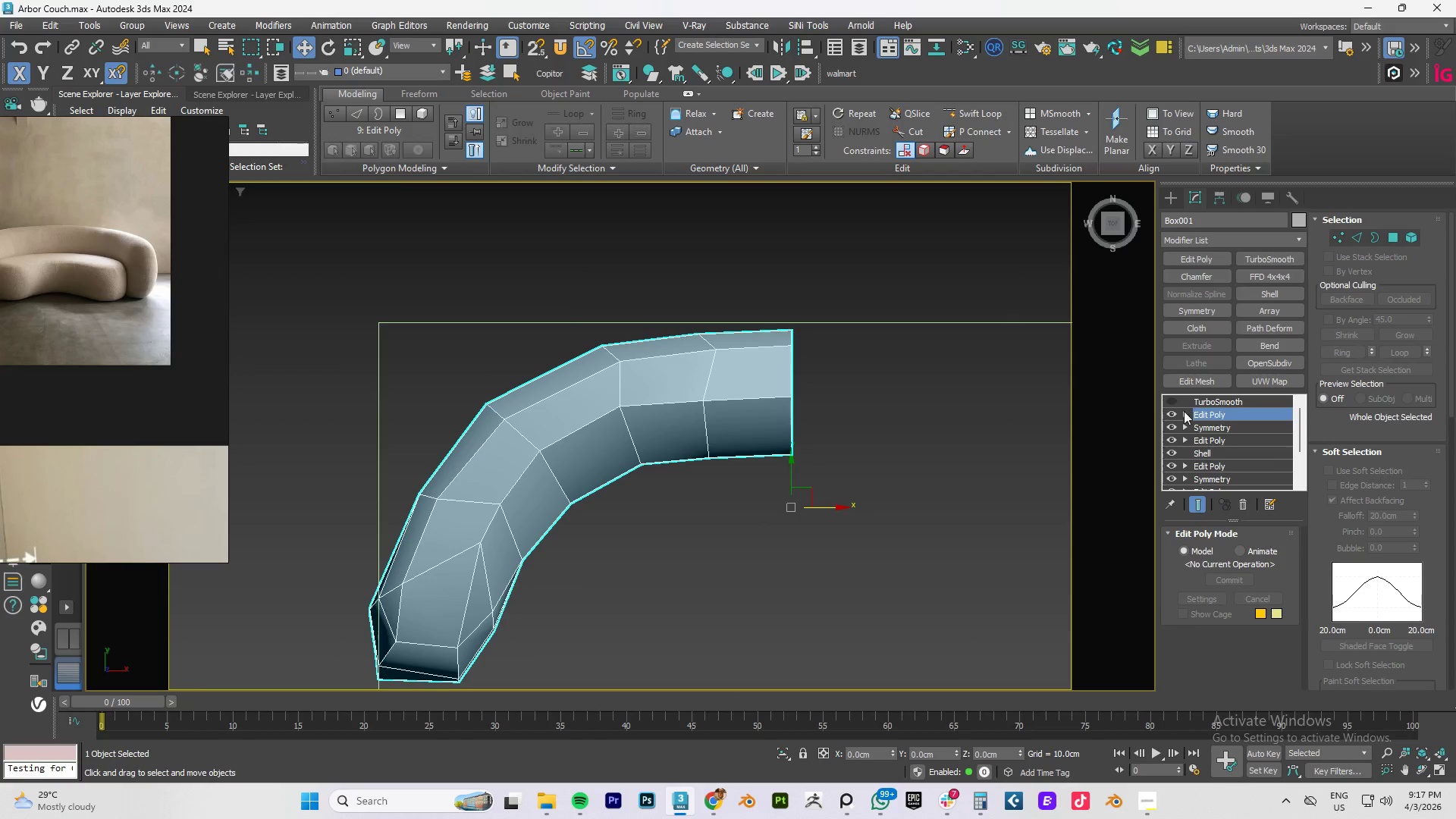 
key(1)
 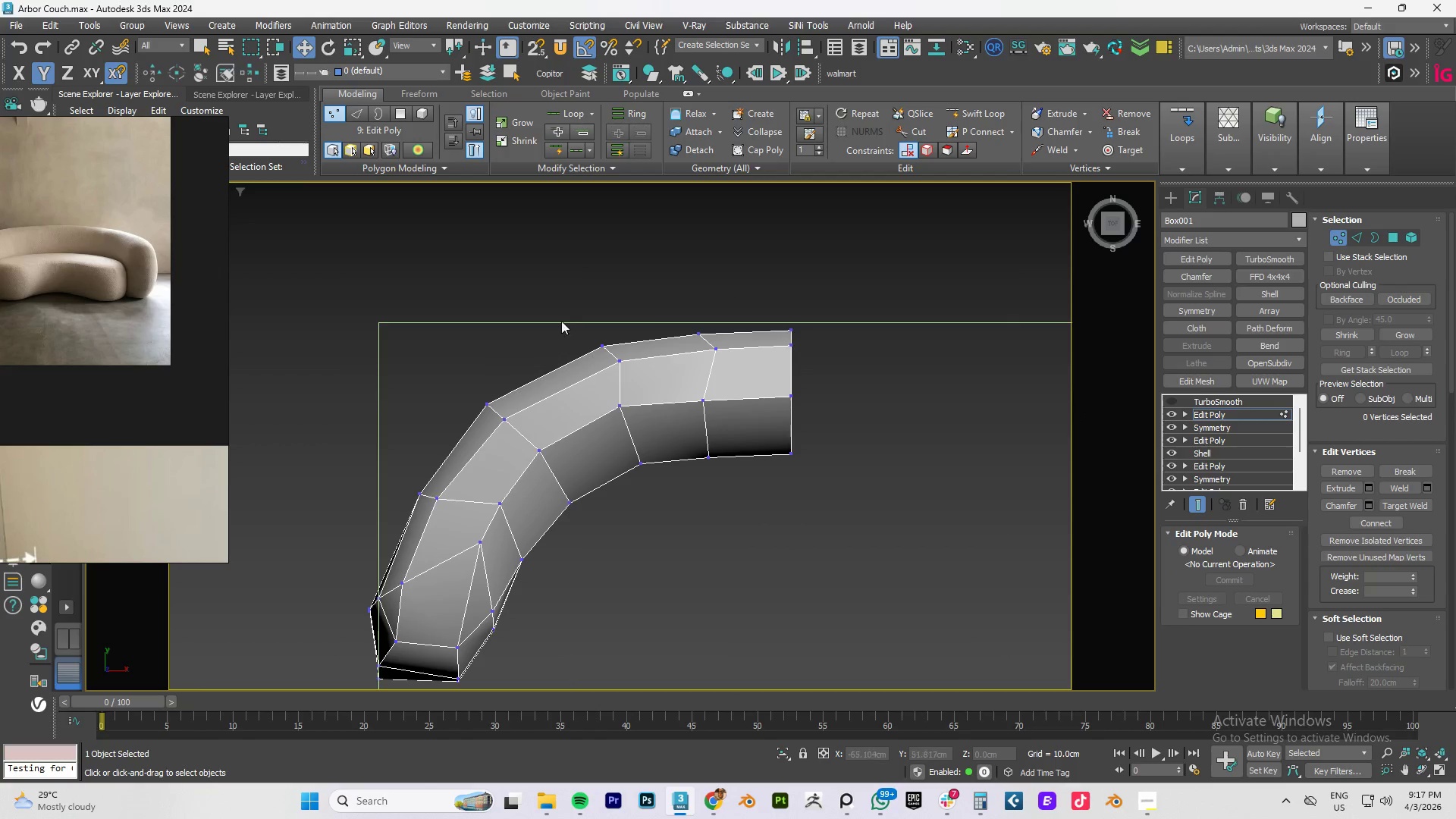 
left_click_drag(start_coordinate=[557, 306], to_coordinate=[579, 563])
 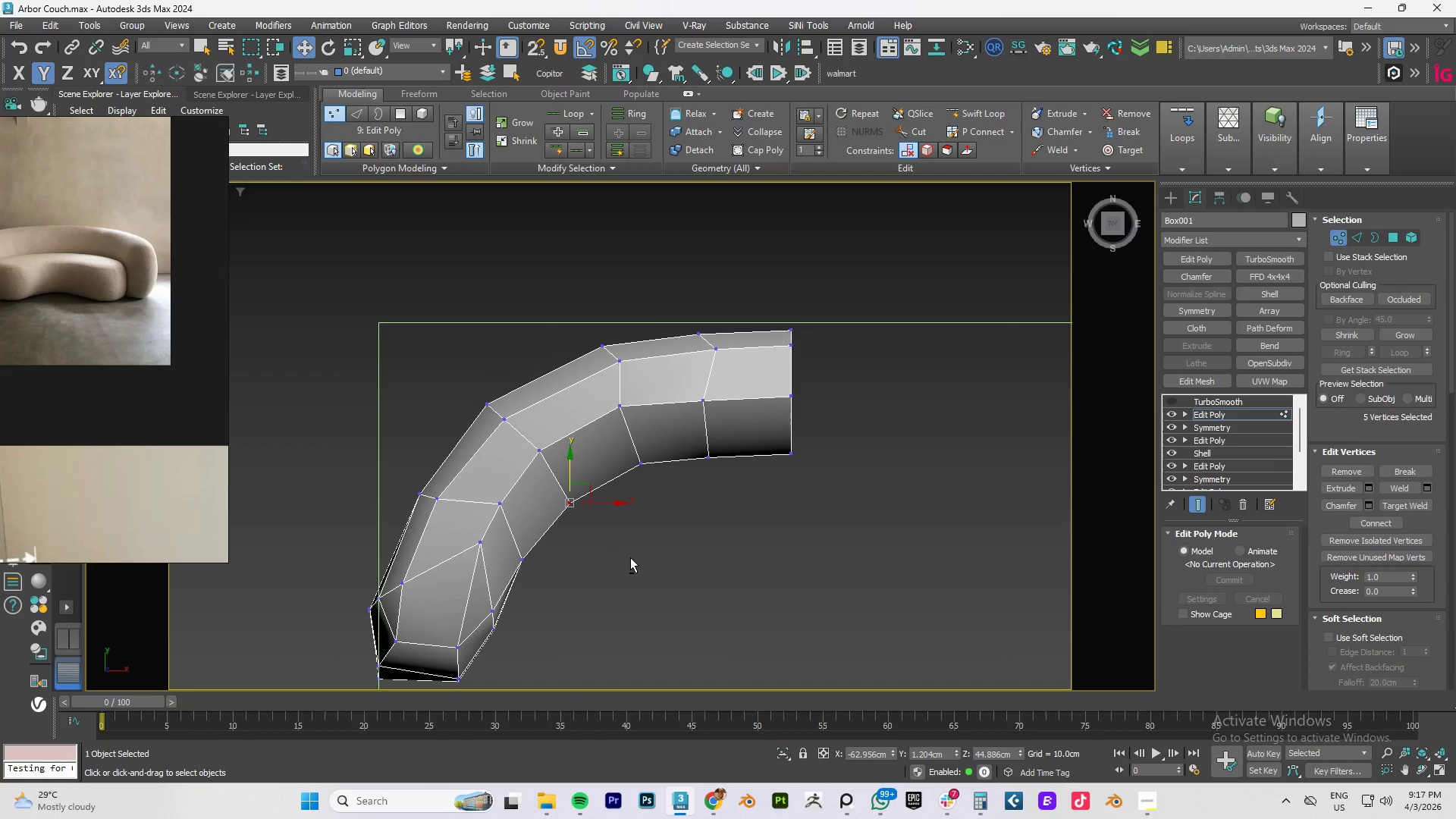 
hold_key(key=AltLeft, duration=1.42)
left_click_drag(start_coordinate=[621, 548], to_coordinate=[544, 423])
 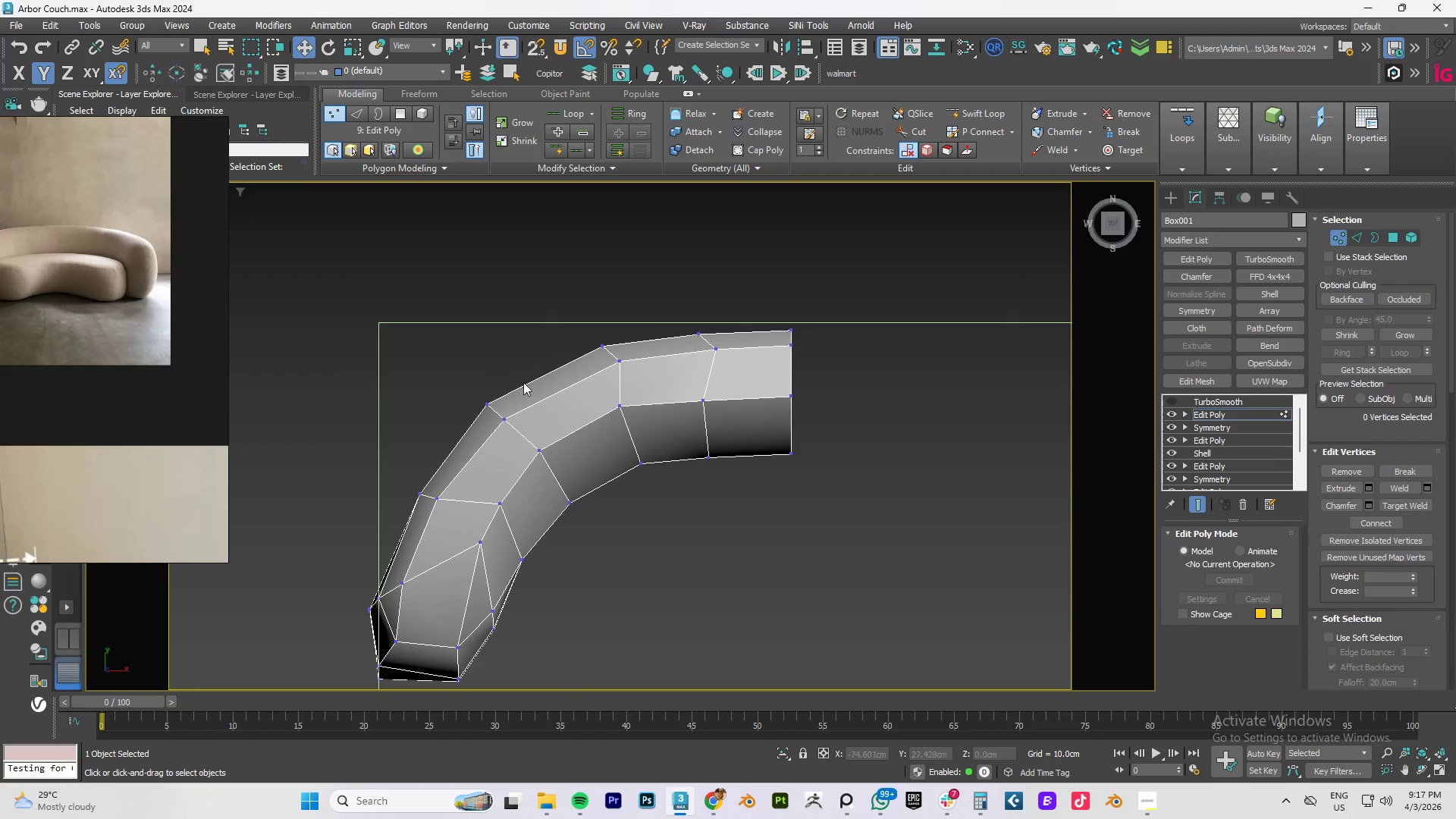 
hold_key(key=AltLeft, duration=0.38)
 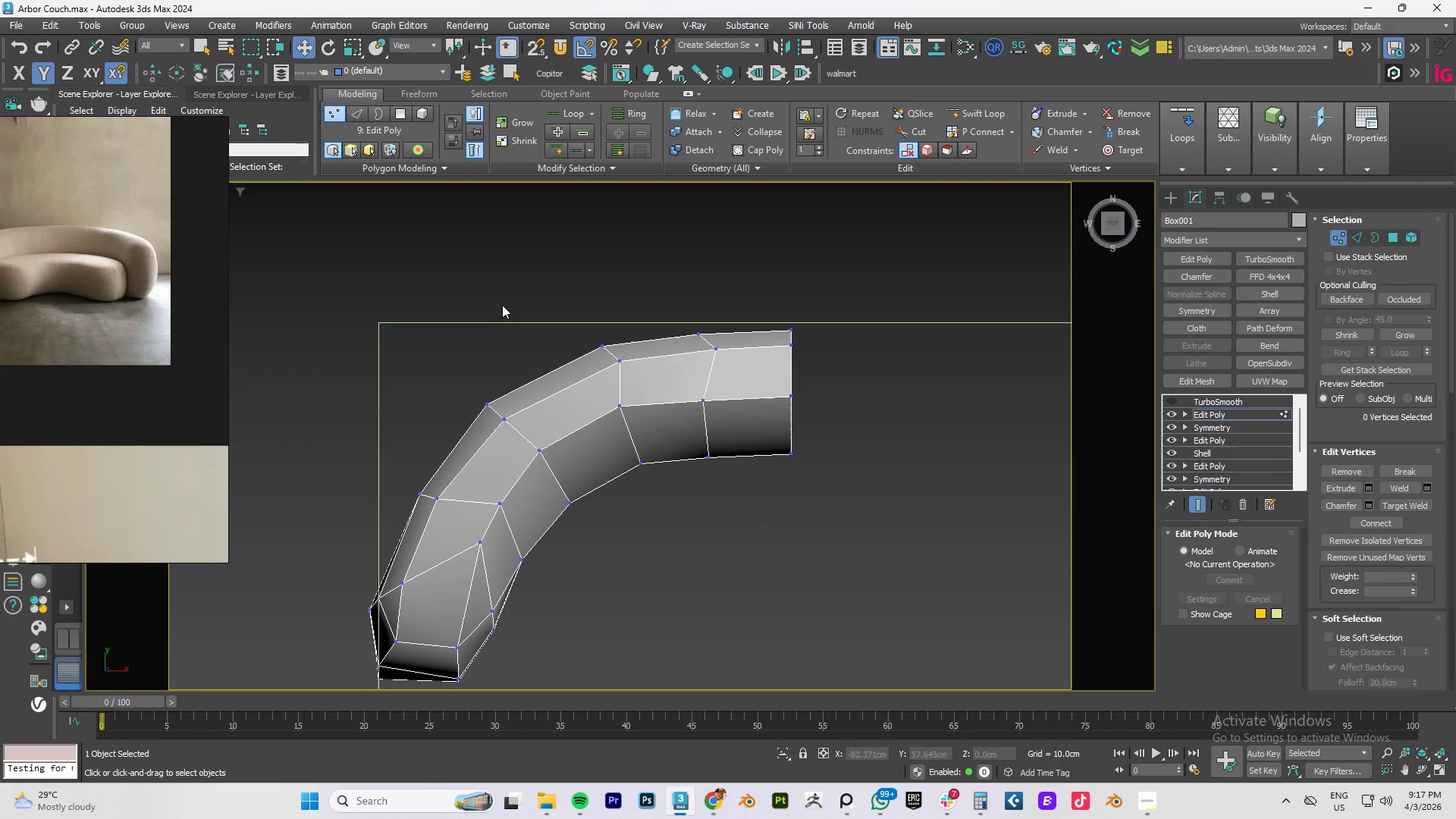 
hold_key(key=ControlLeft, duration=1.5)
left_click_drag(start_coordinate=[475, 301], to_coordinate=[556, 466])
 